 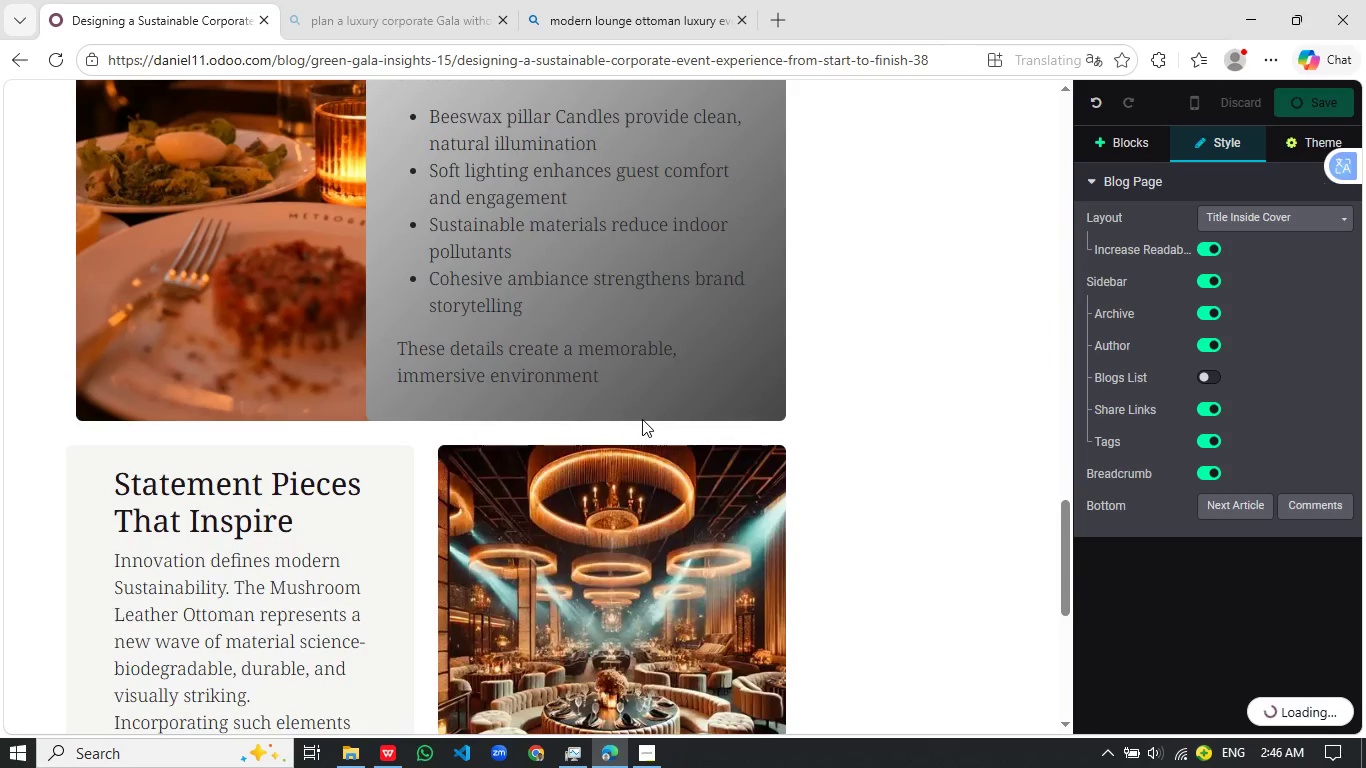 
scroll: coordinate [642, 419], scroll_direction: down, amount: 5.0
 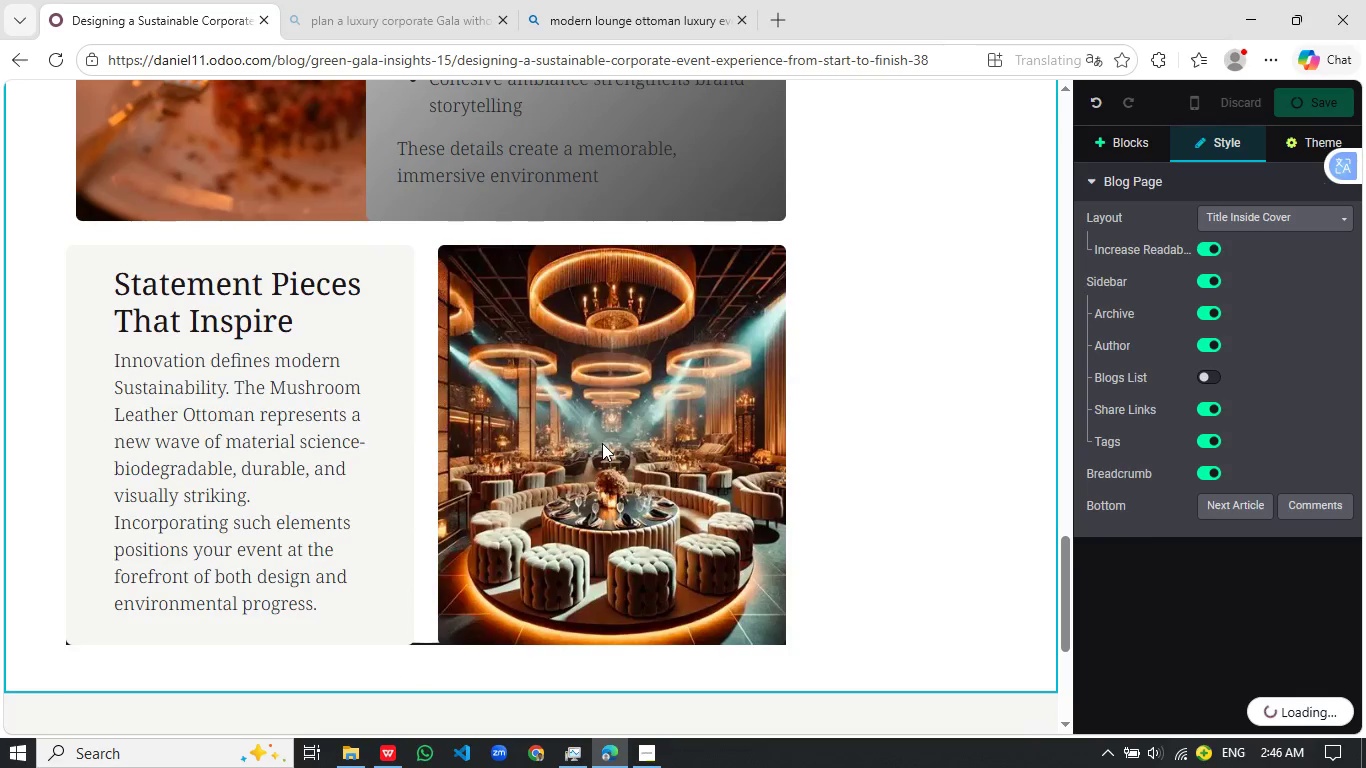 
scroll: coordinate [602, 443], scroll_direction: up, amount: 7.0
 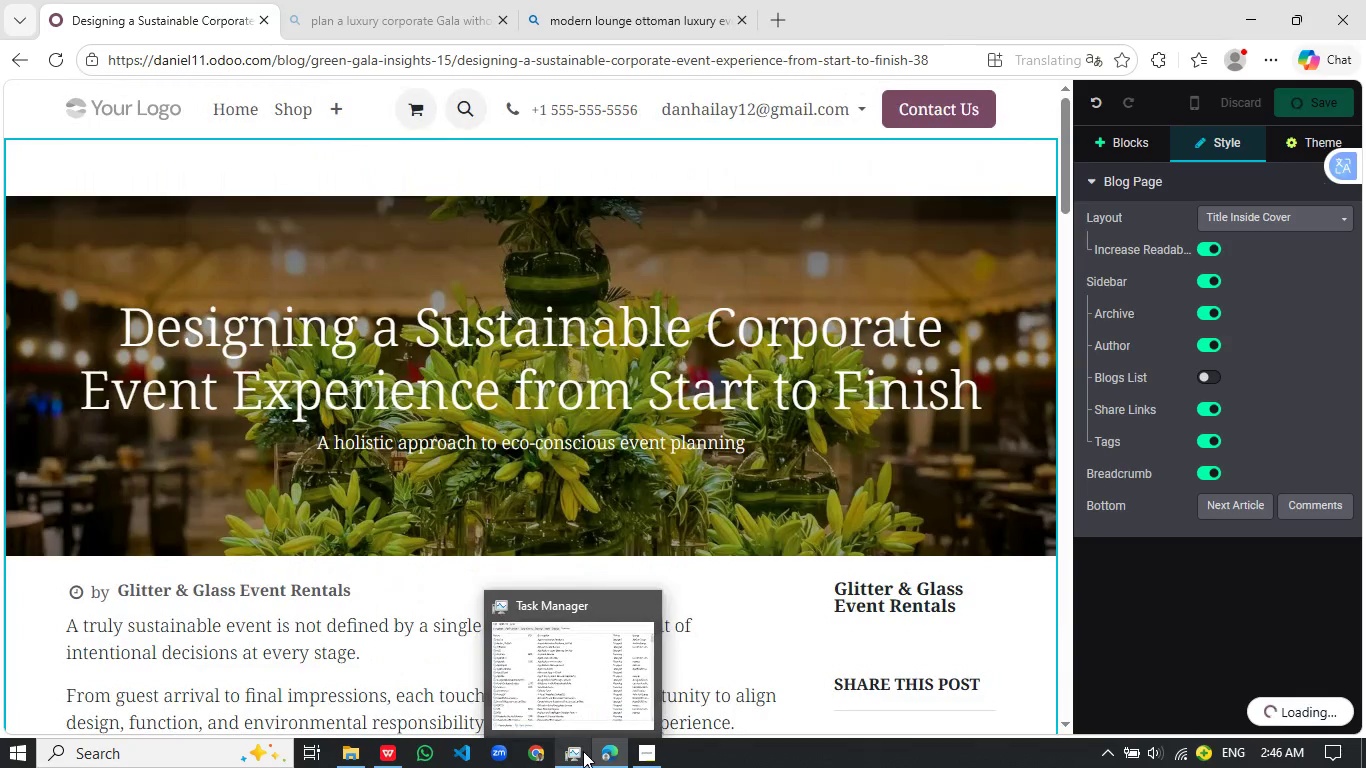 
left_click([583, 751])
 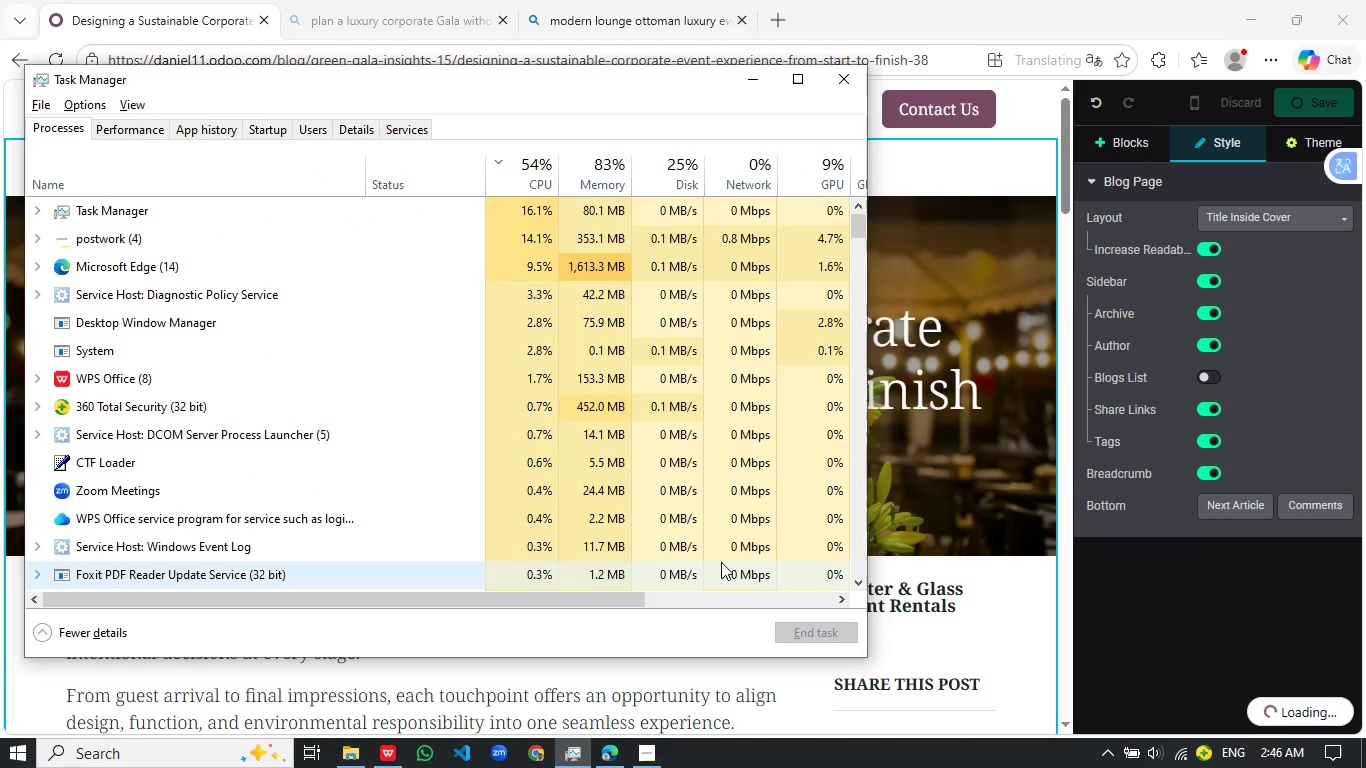 
wait(18.95)
 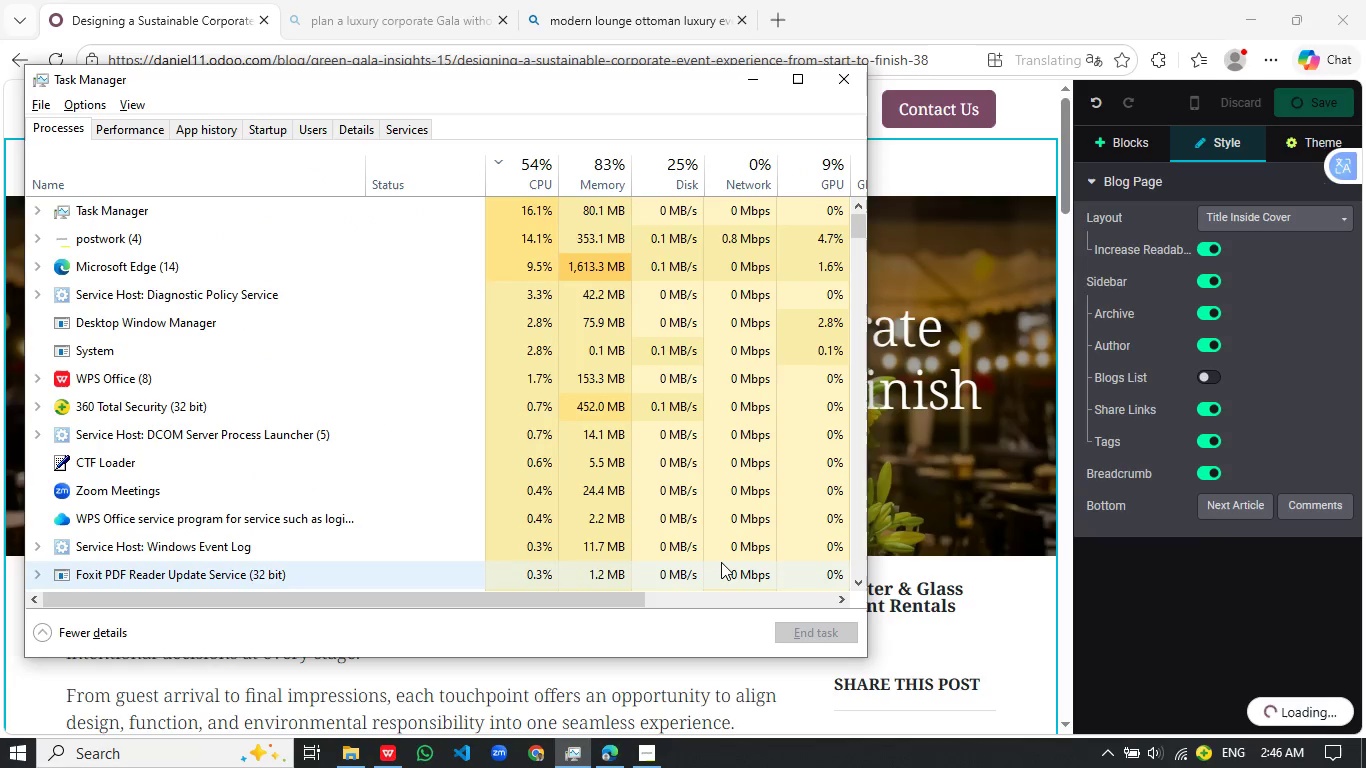 
left_click([1176, 752])
 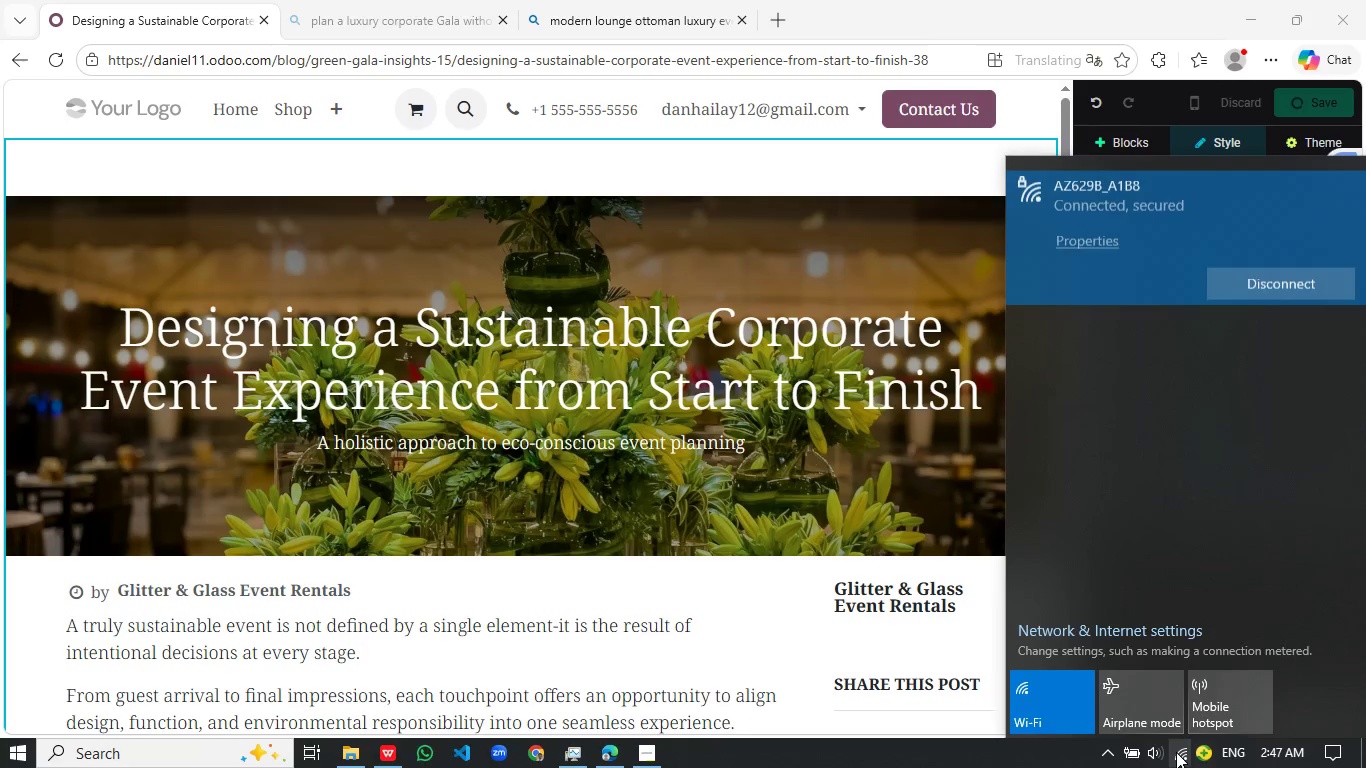 
left_click([1176, 752])
 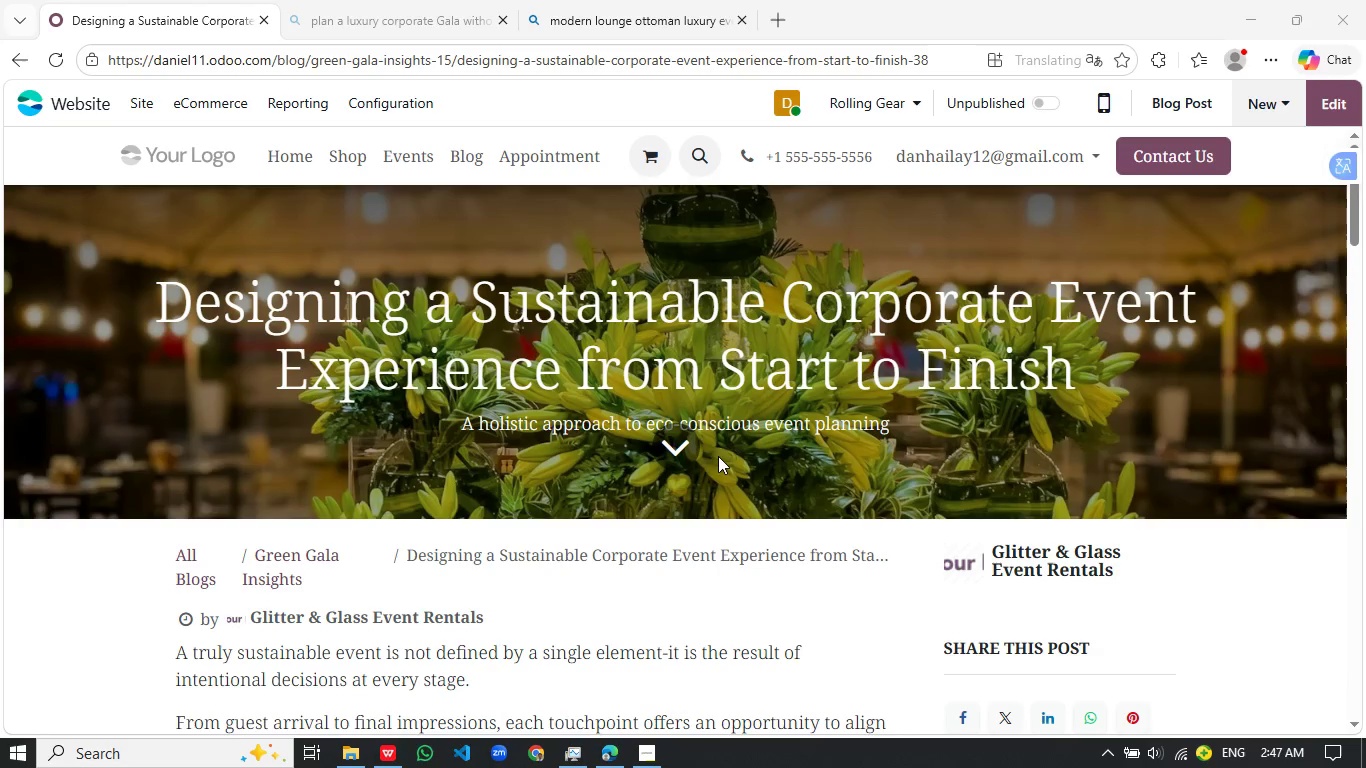 
wait(25.39)
 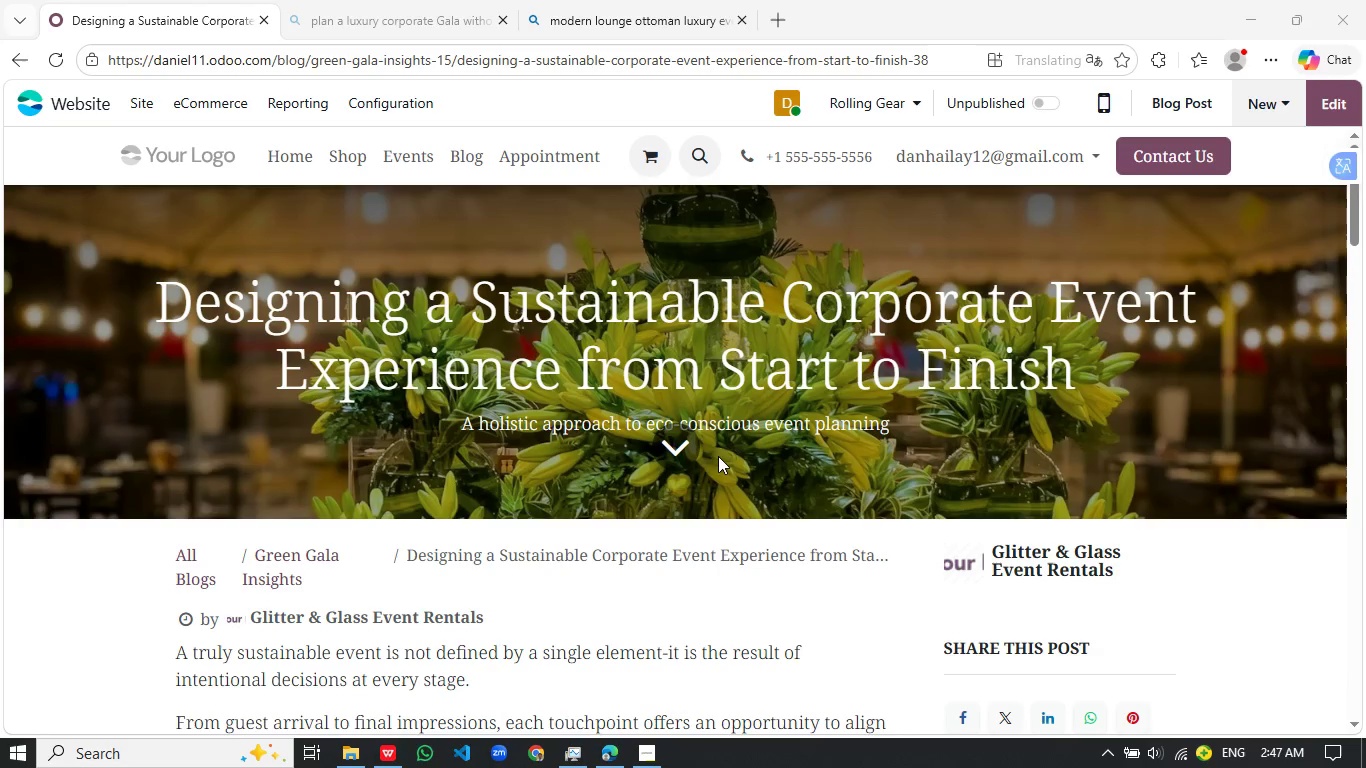 
scroll: coordinate [731, 479], scroll_direction: down, amount: 7.0
 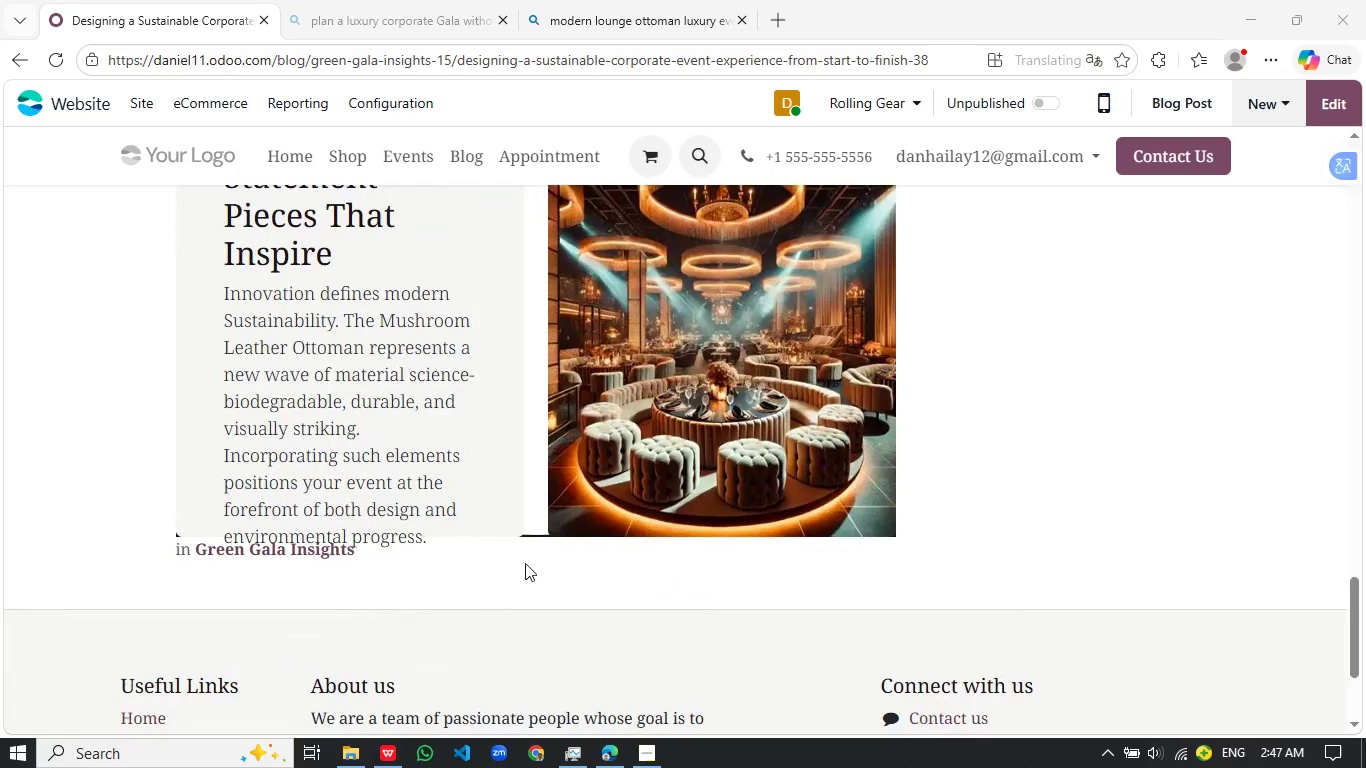 
wait(6.34)
 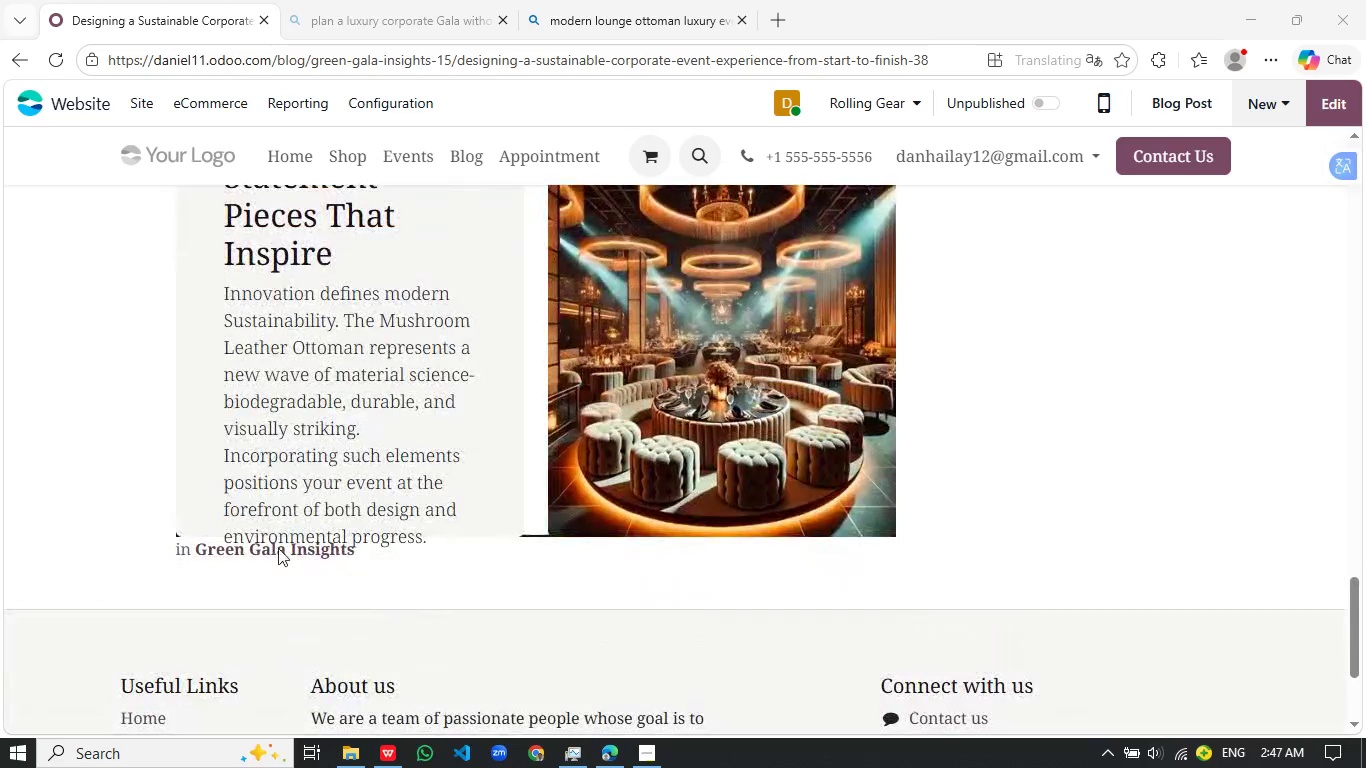 
left_click([458, 159])
 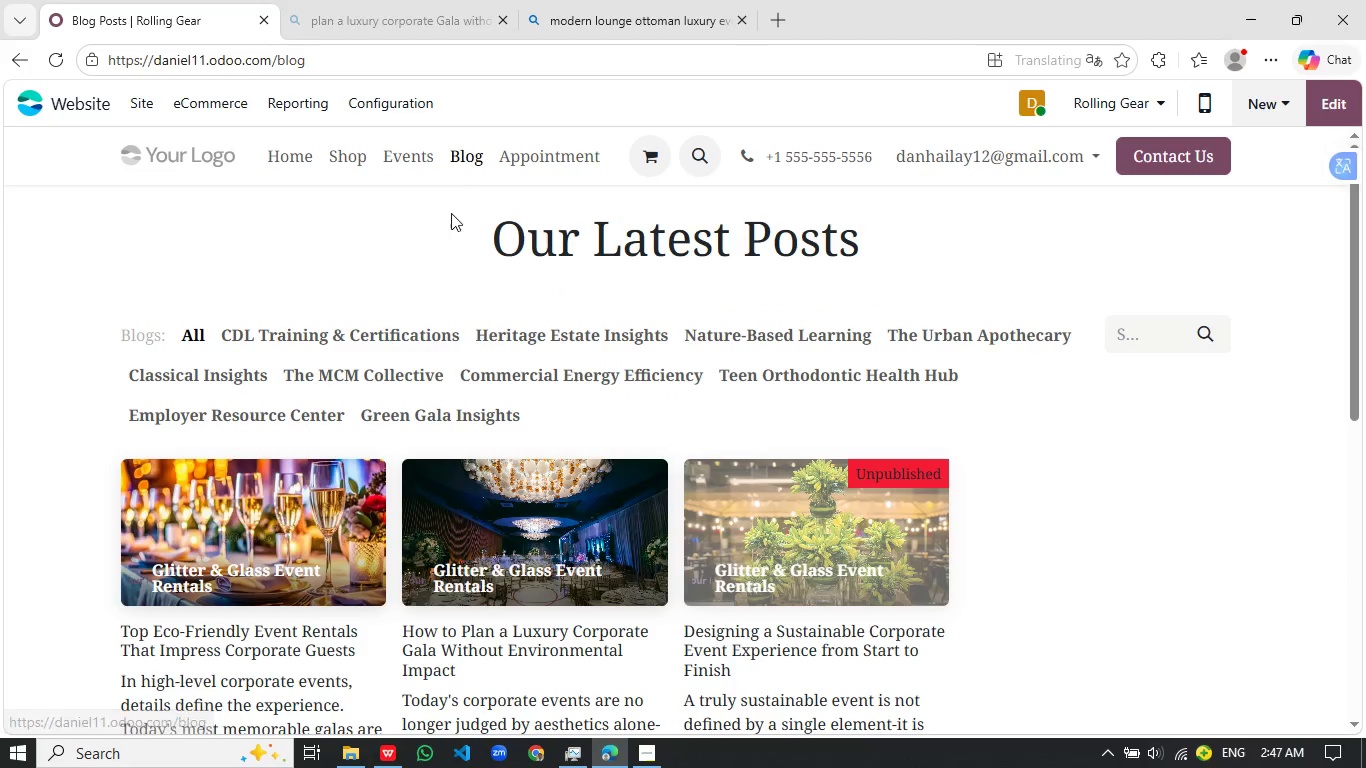 
scroll: coordinate [603, 386], scroll_direction: down, amount: 1.0
 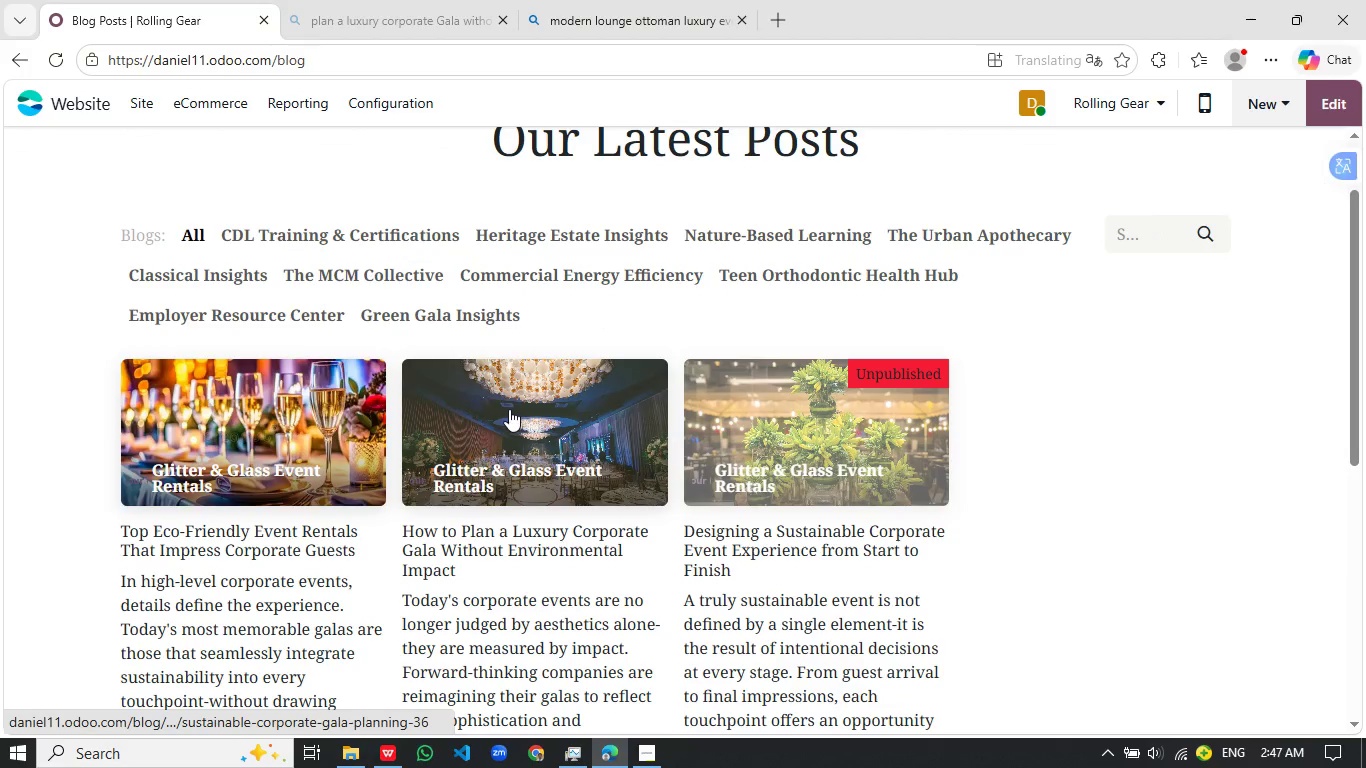 
left_click([509, 409])
 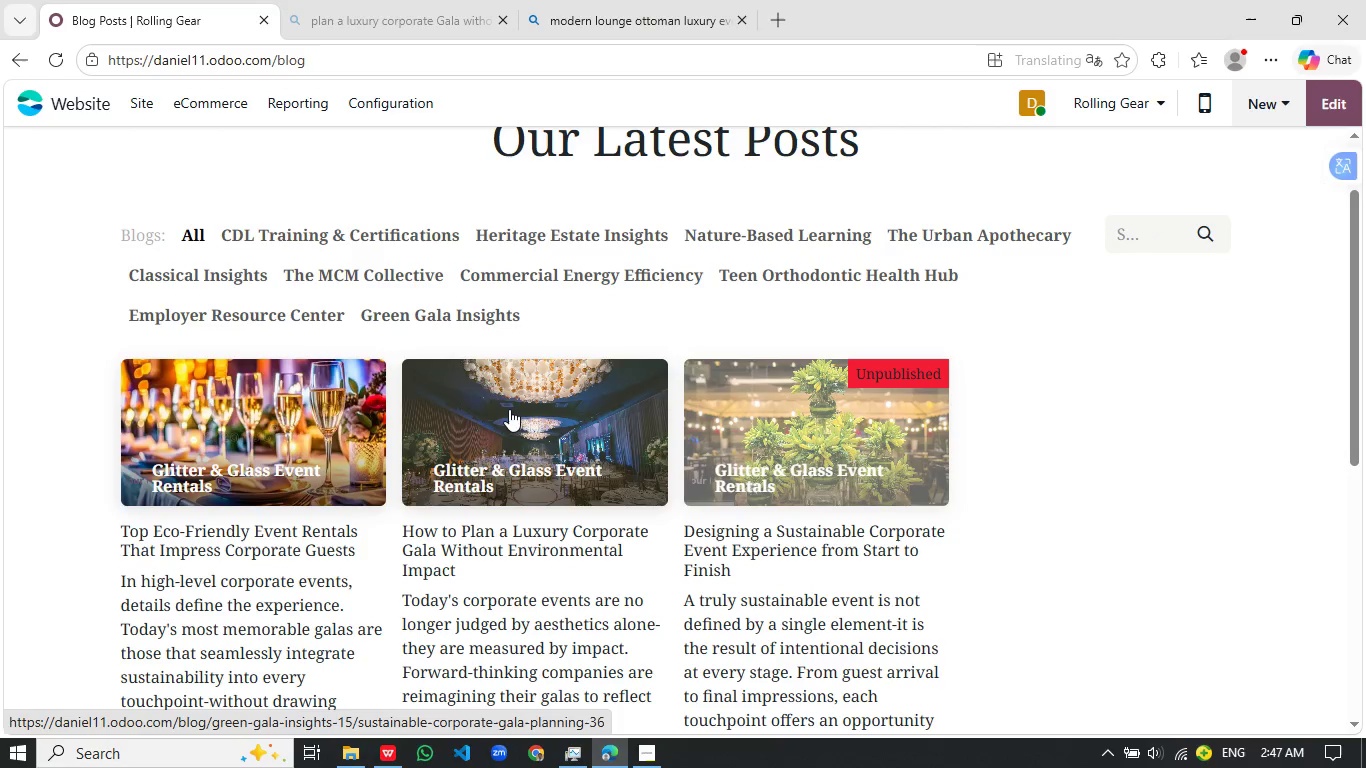 
scroll: coordinate [509, 410], scroll_direction: down, amount: 23.0
 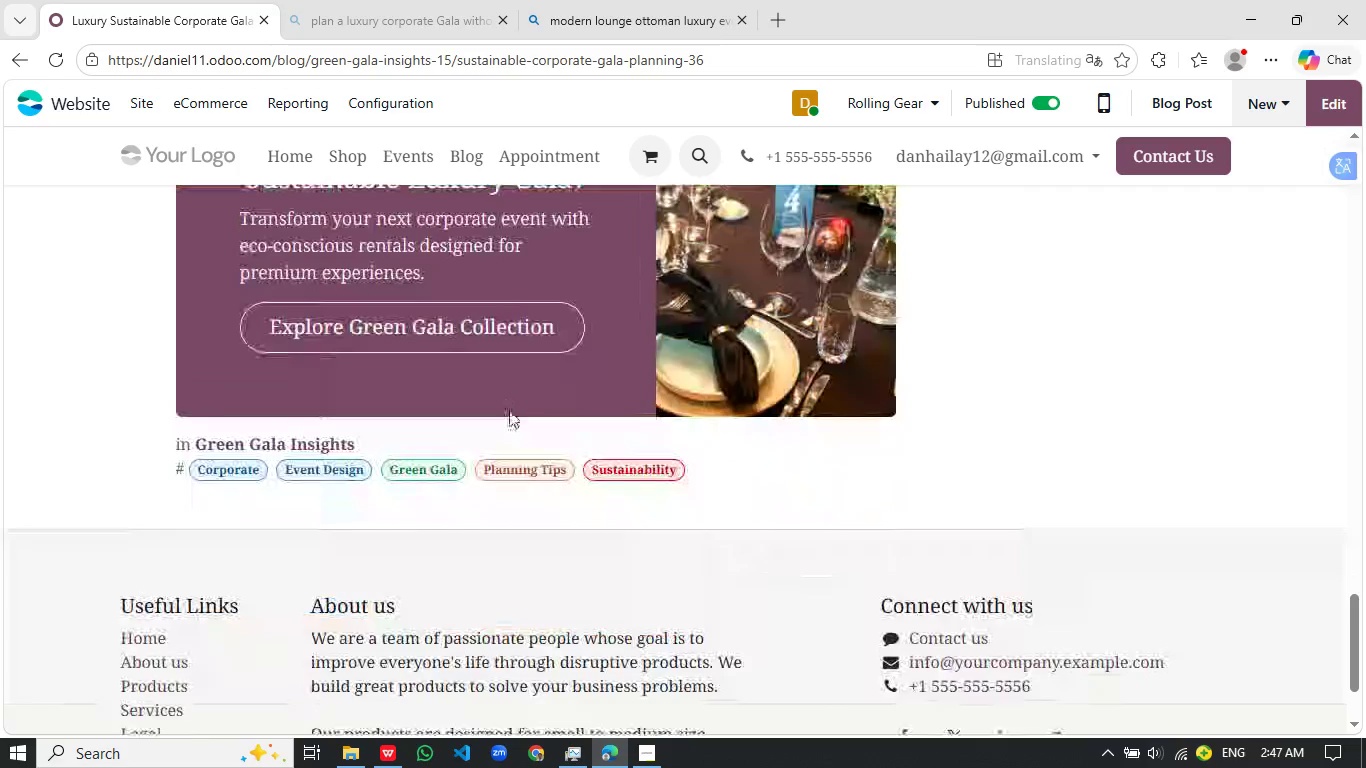 
scroll: coordinate [509, 410], scroll_direction: up, amount: 7.0
 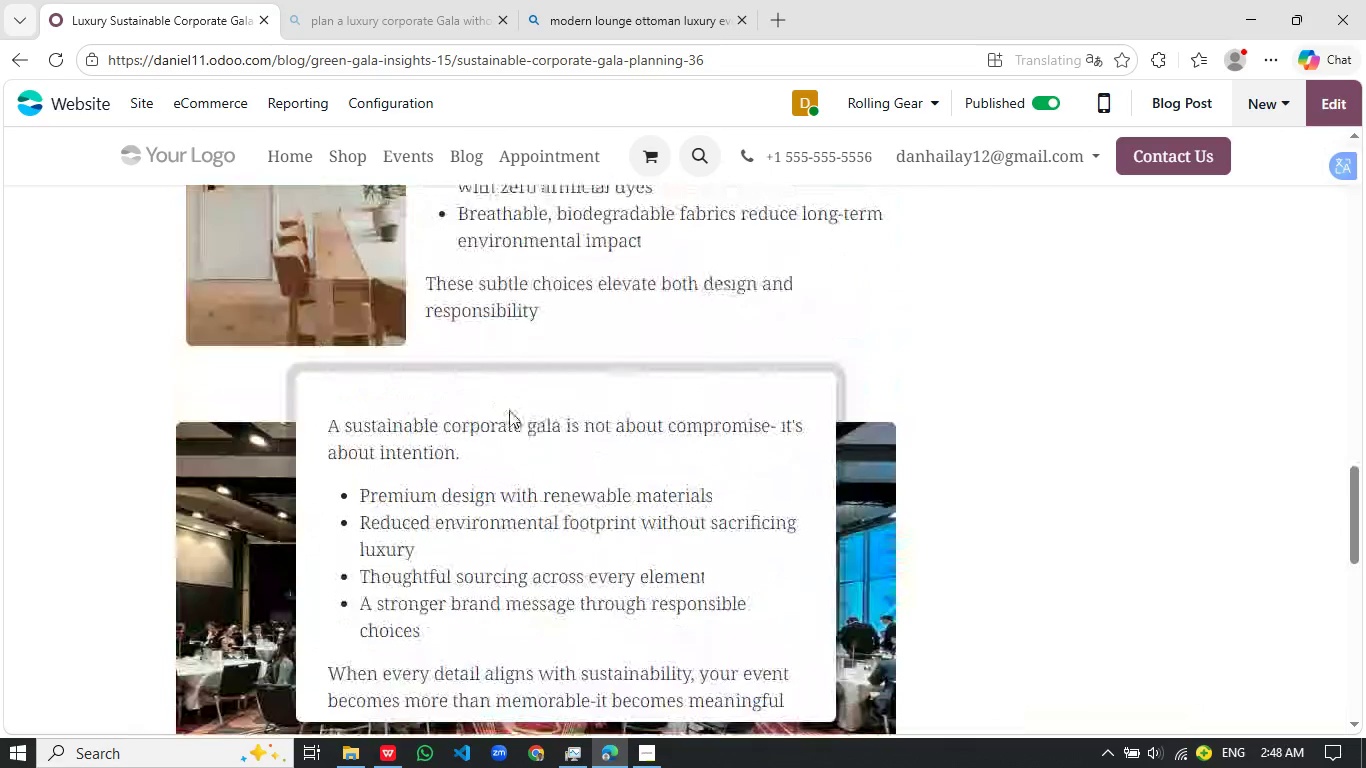 
scroll: coordinate [509, 410], scroll_direction: down, amount: 1.0
 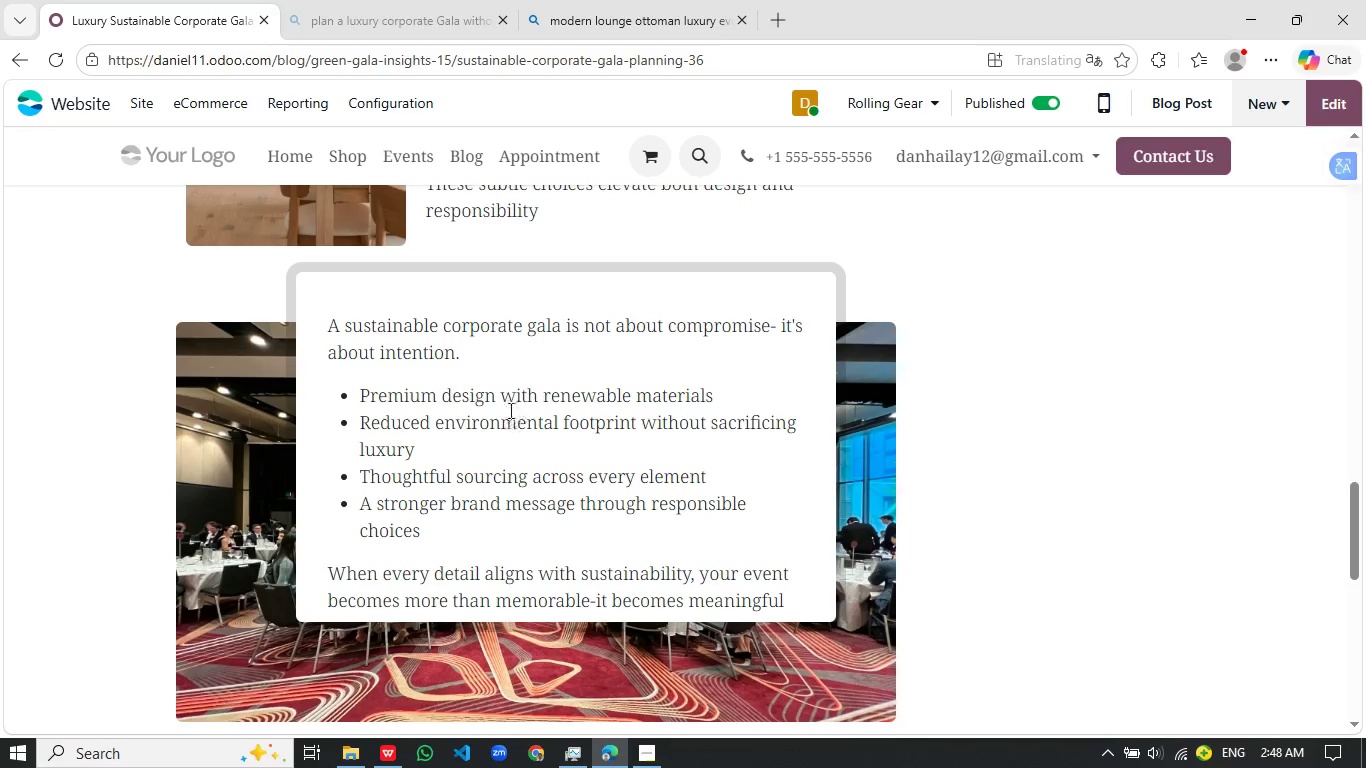 
scroll: coordinate [508, 308], scroll_direction: up, amount: 22.0
 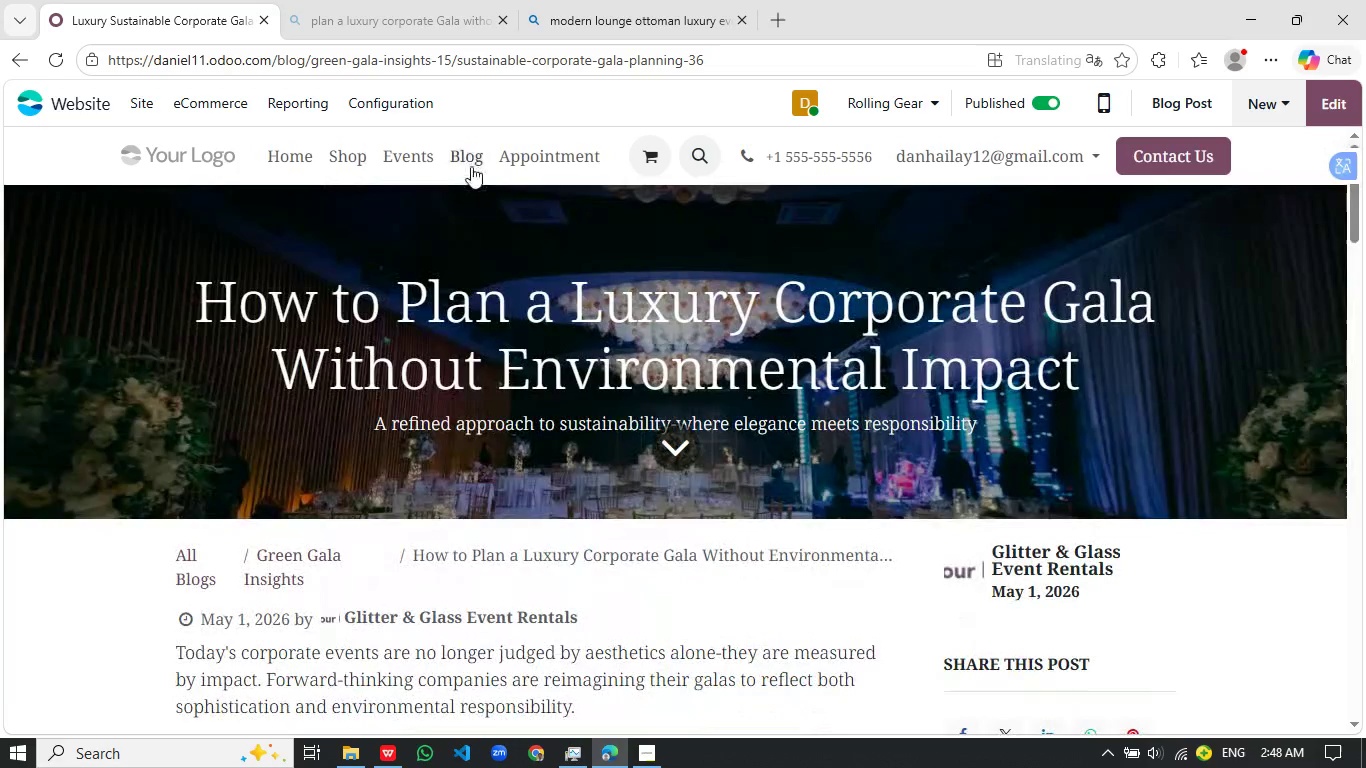 
left_click([471, 166])
 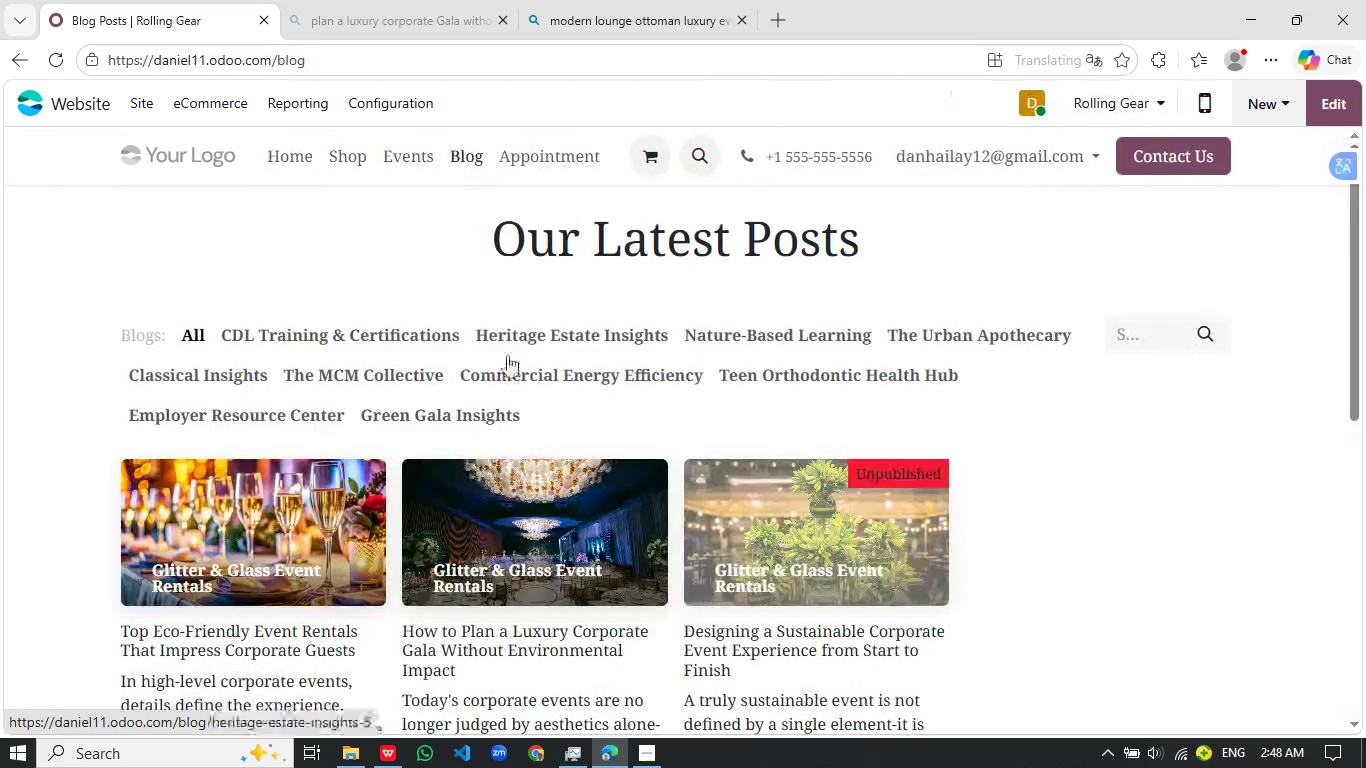 
left_click([833, 499])
 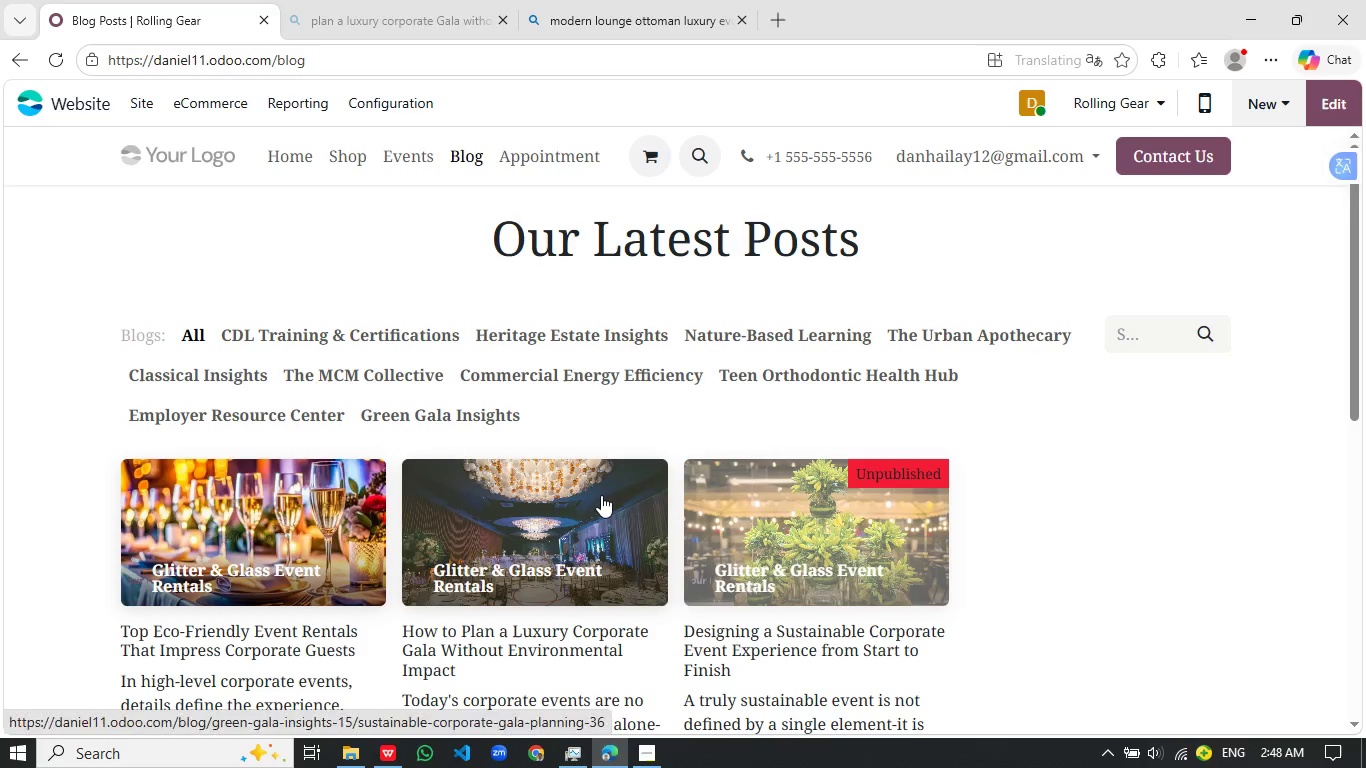 
wait(5.7)
 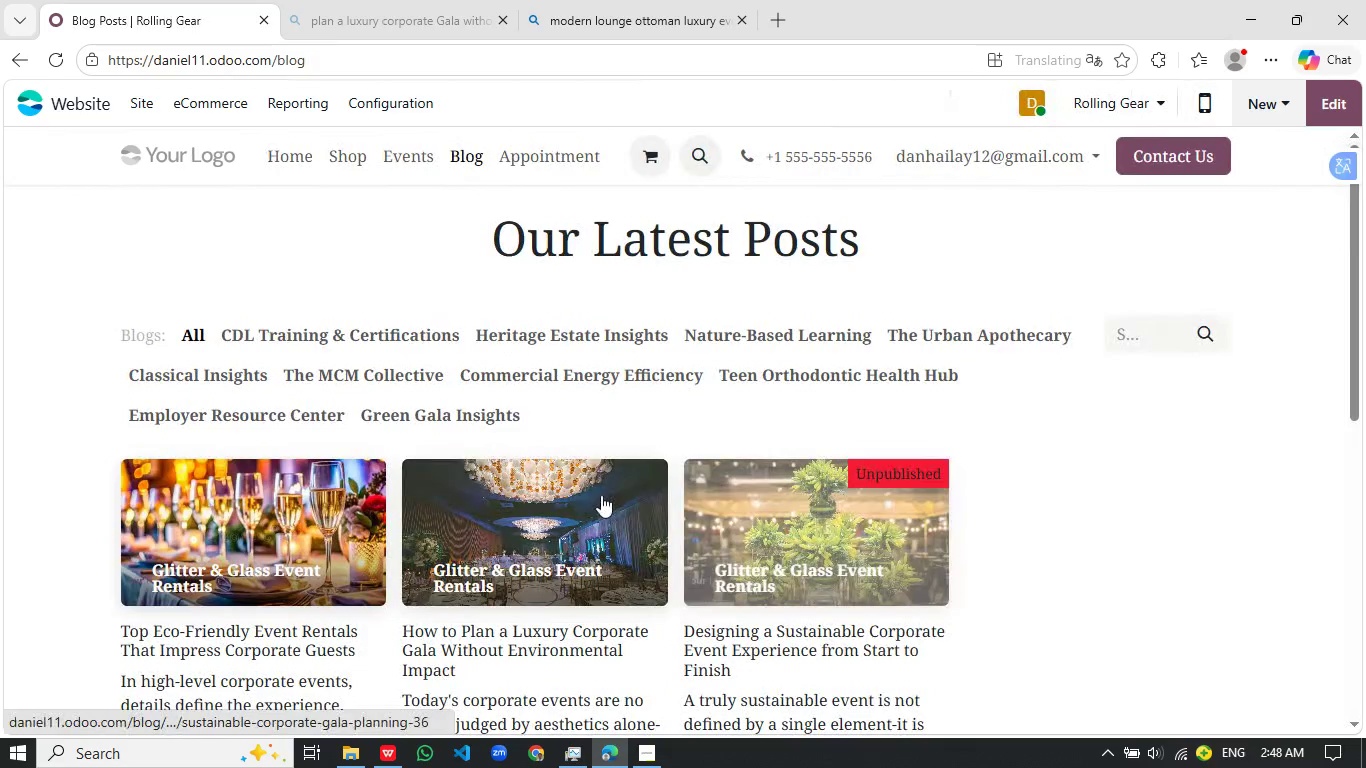 
scroll: coordinate [601, 495], scroll_direction: down, amount: 16.0
 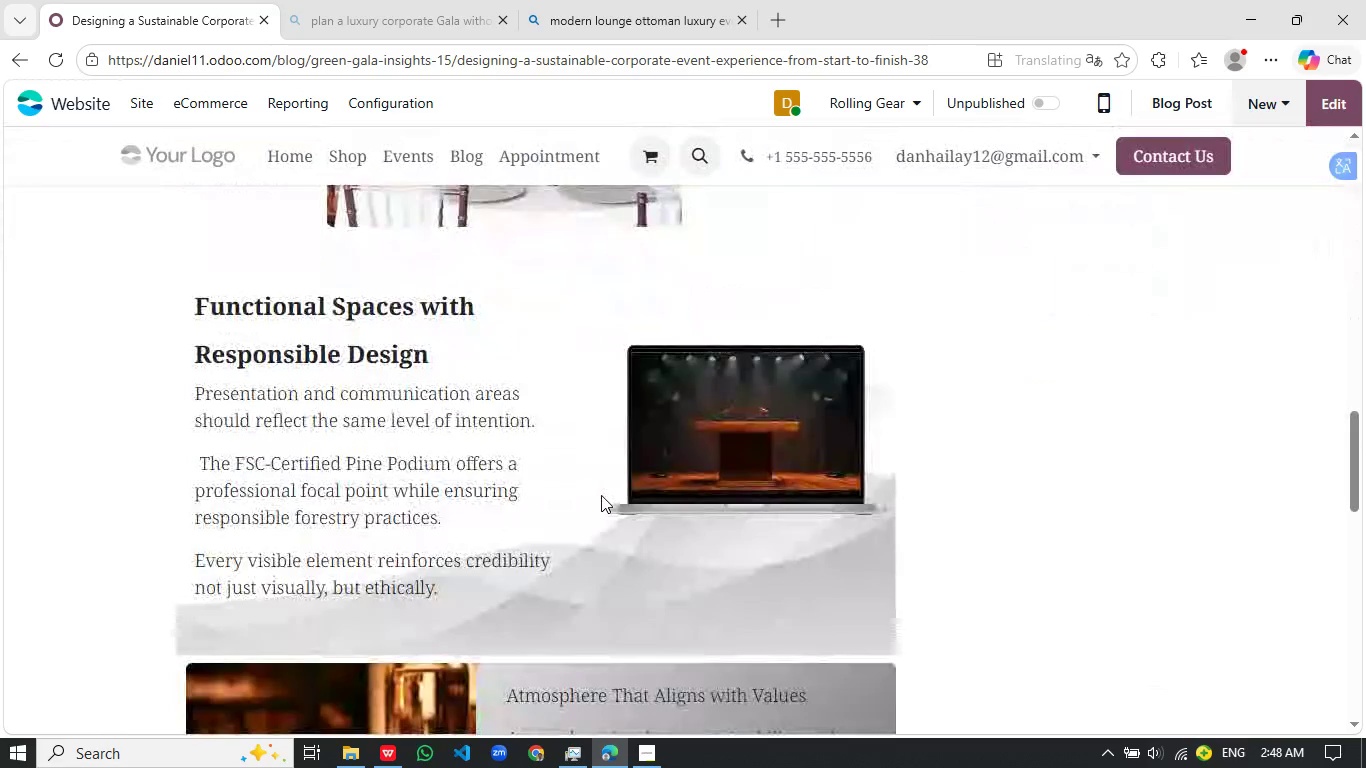 
scroll: coordinate [601, 495], scroll_direction: up, amount: 2.0
 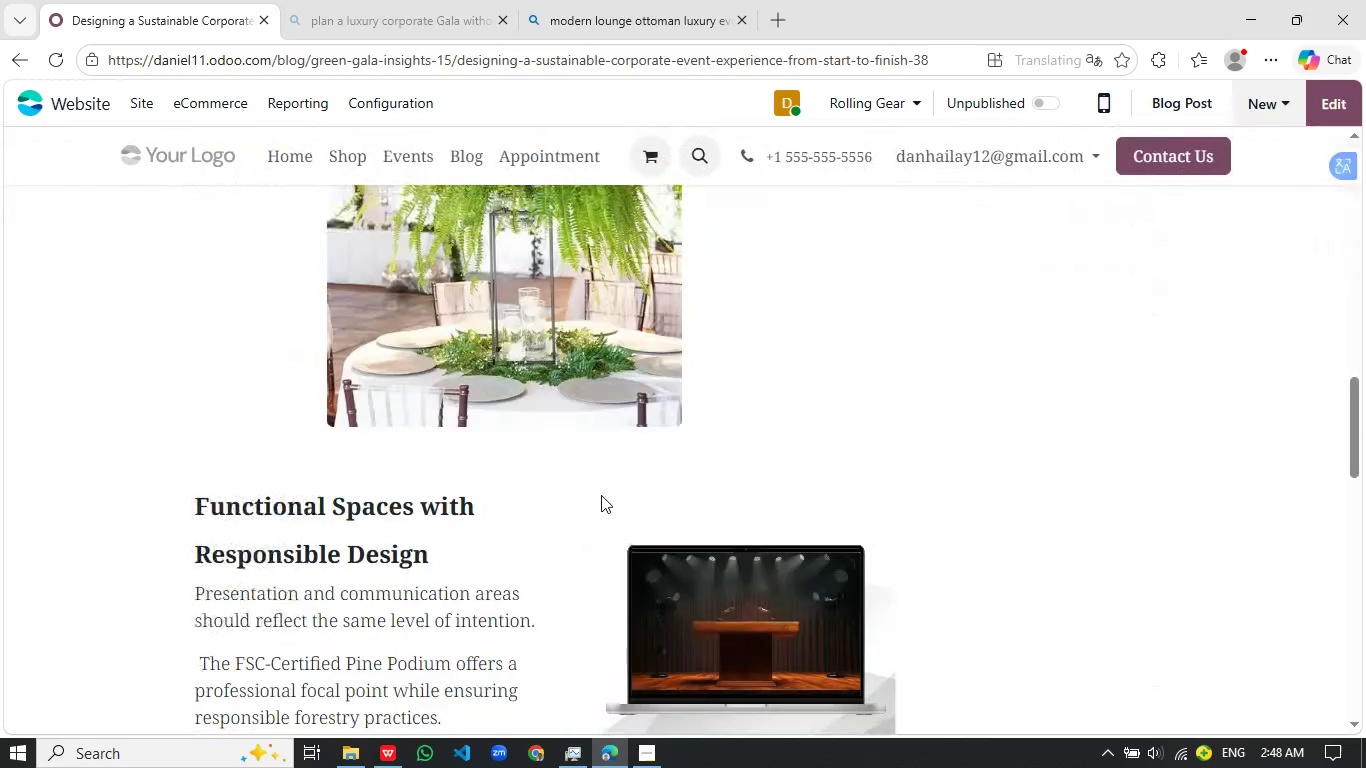 
scroll: coordinate [601, 495], scroll_direction: down, amount: 14.0
 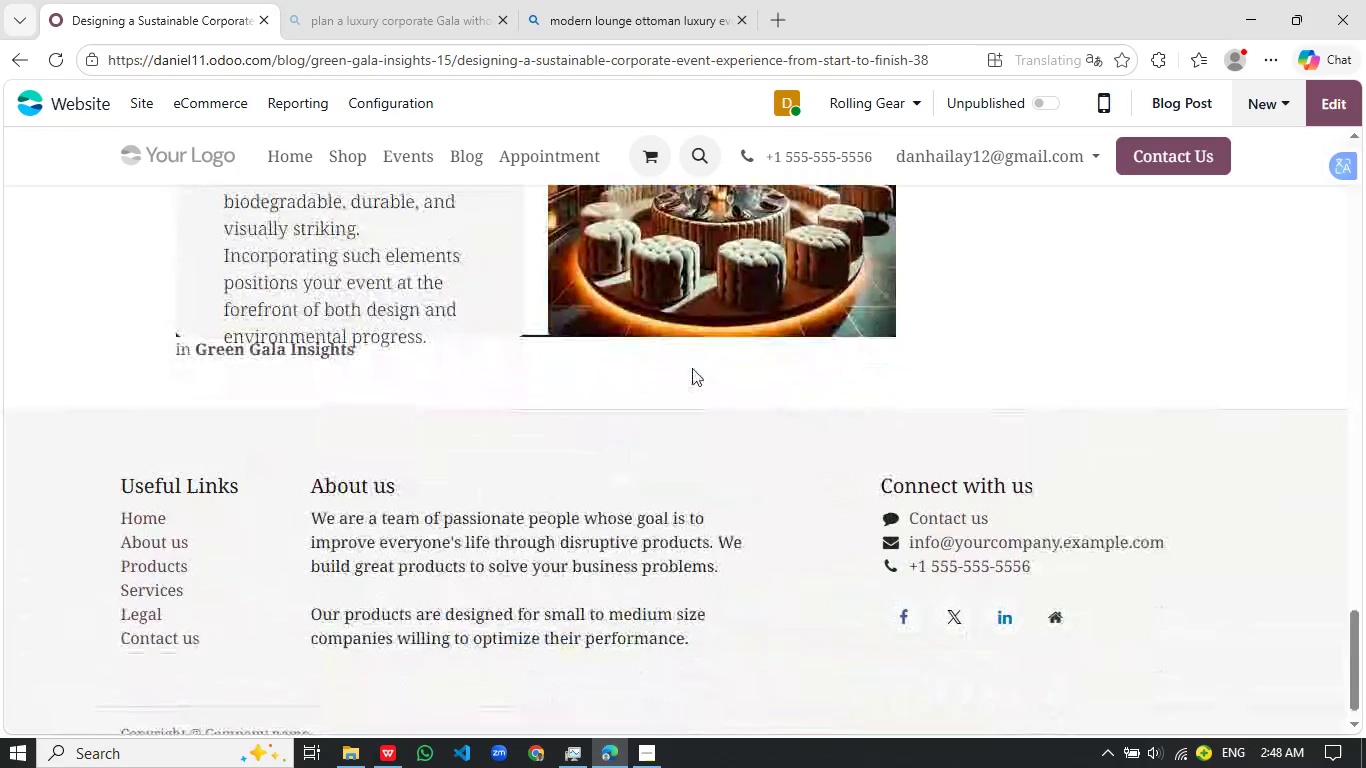 
left_click([724, 352])
 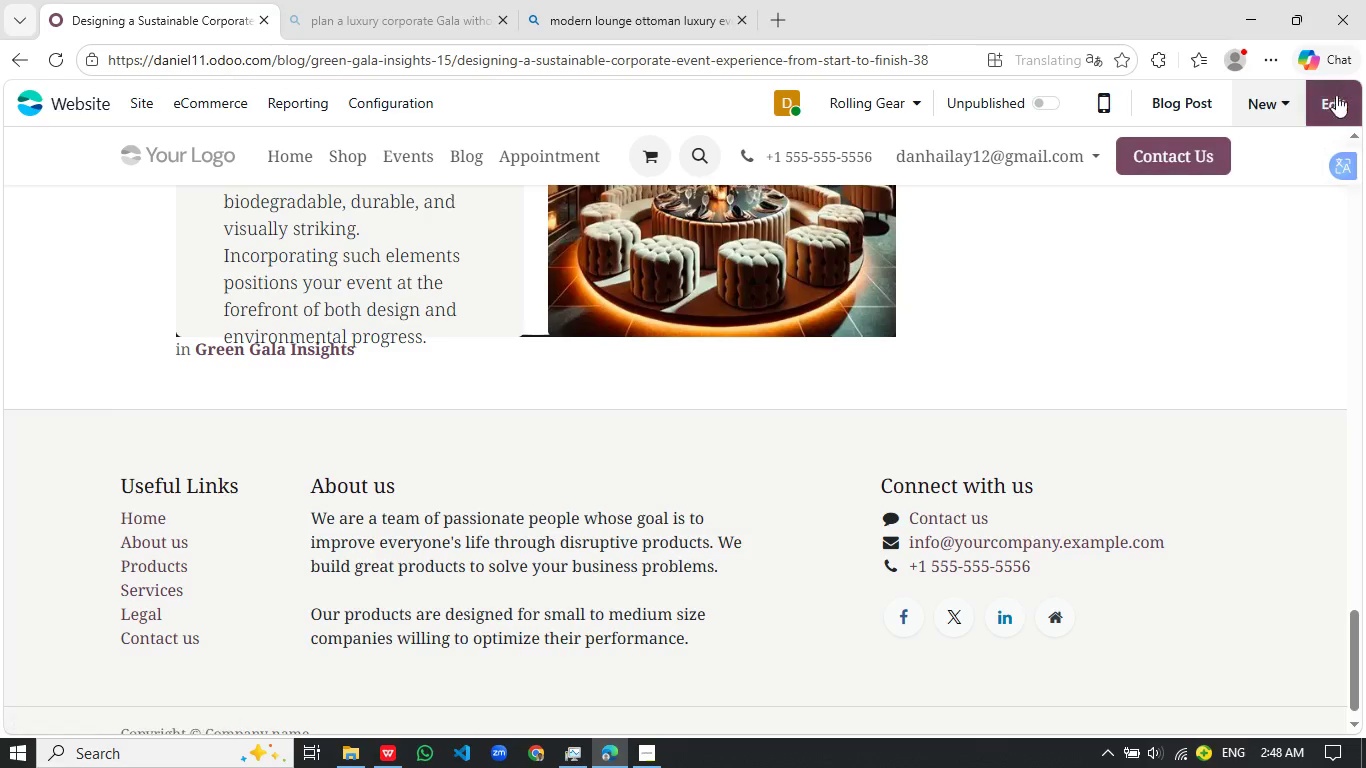 
left_click([1337, 94])
 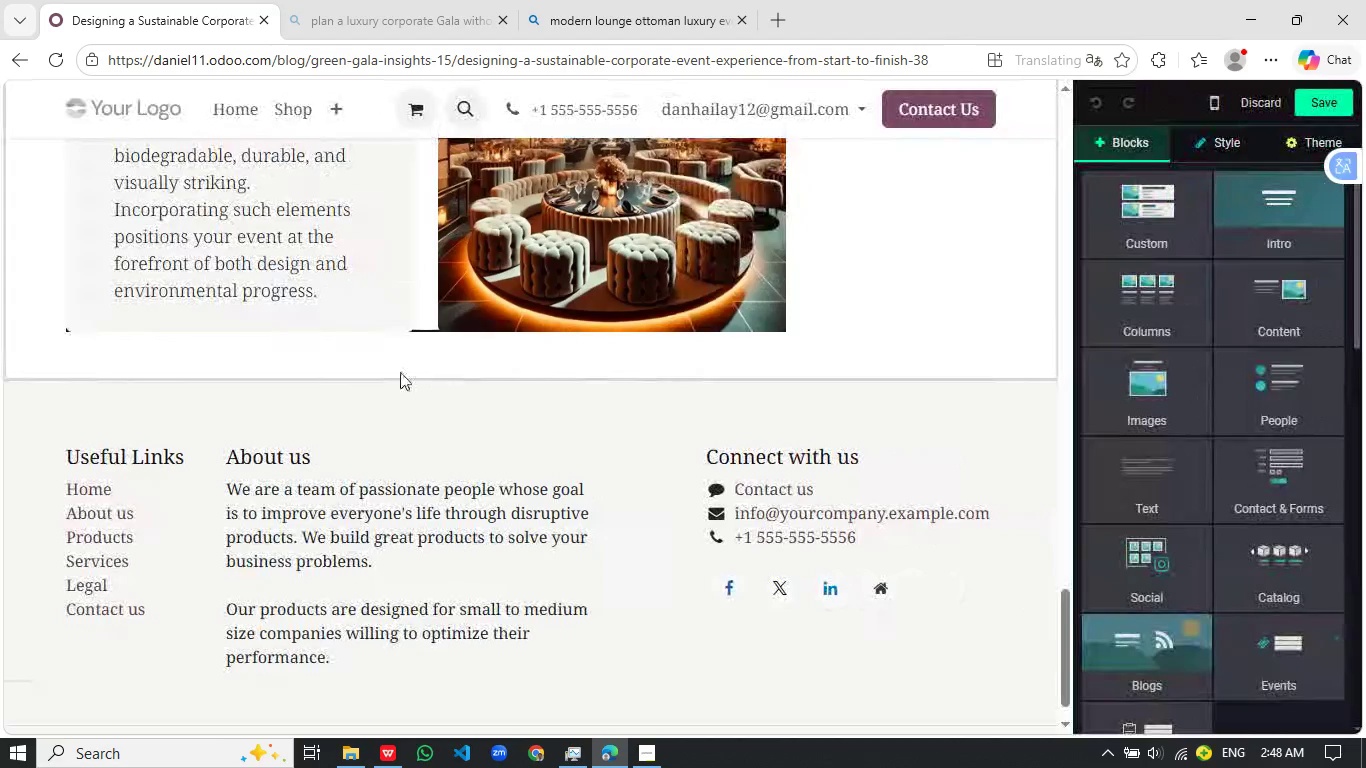 
left_click([460, 351])
 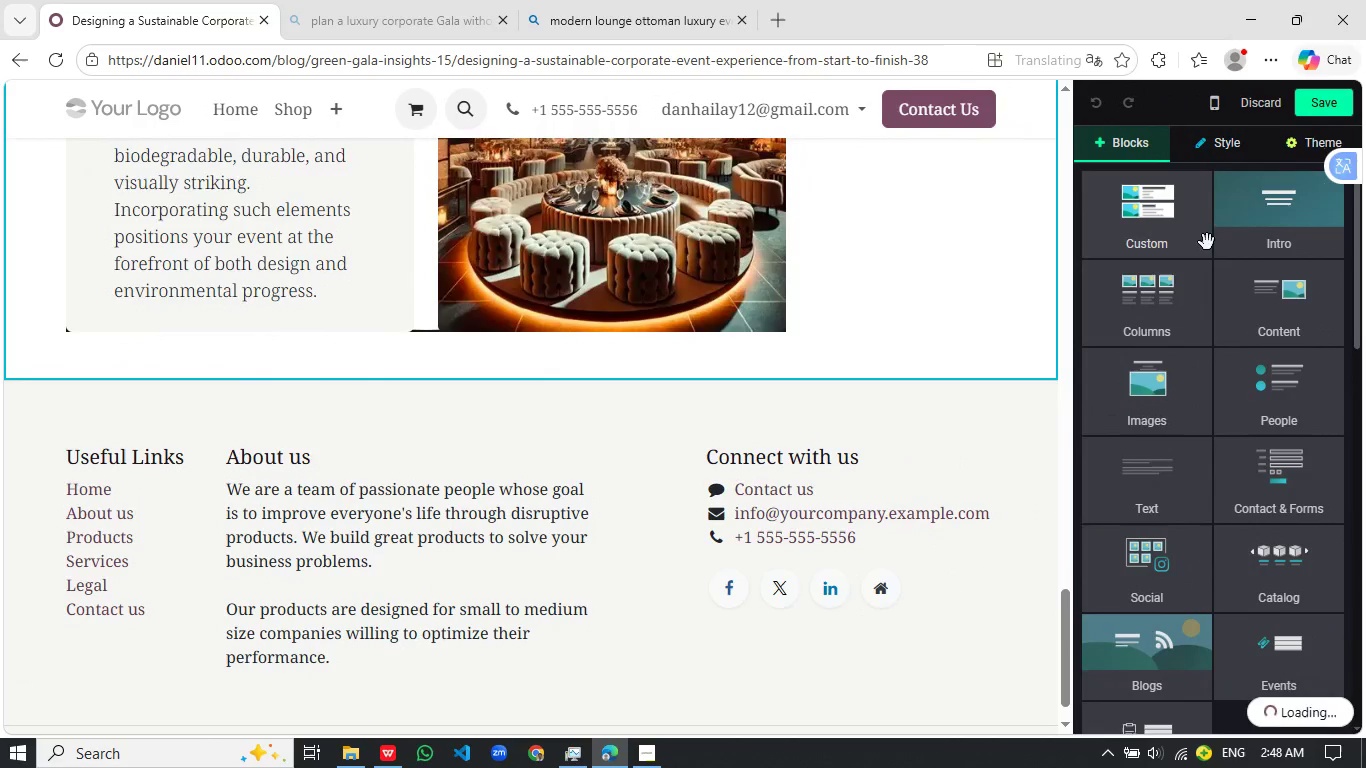 
left_click([1282, 306])
 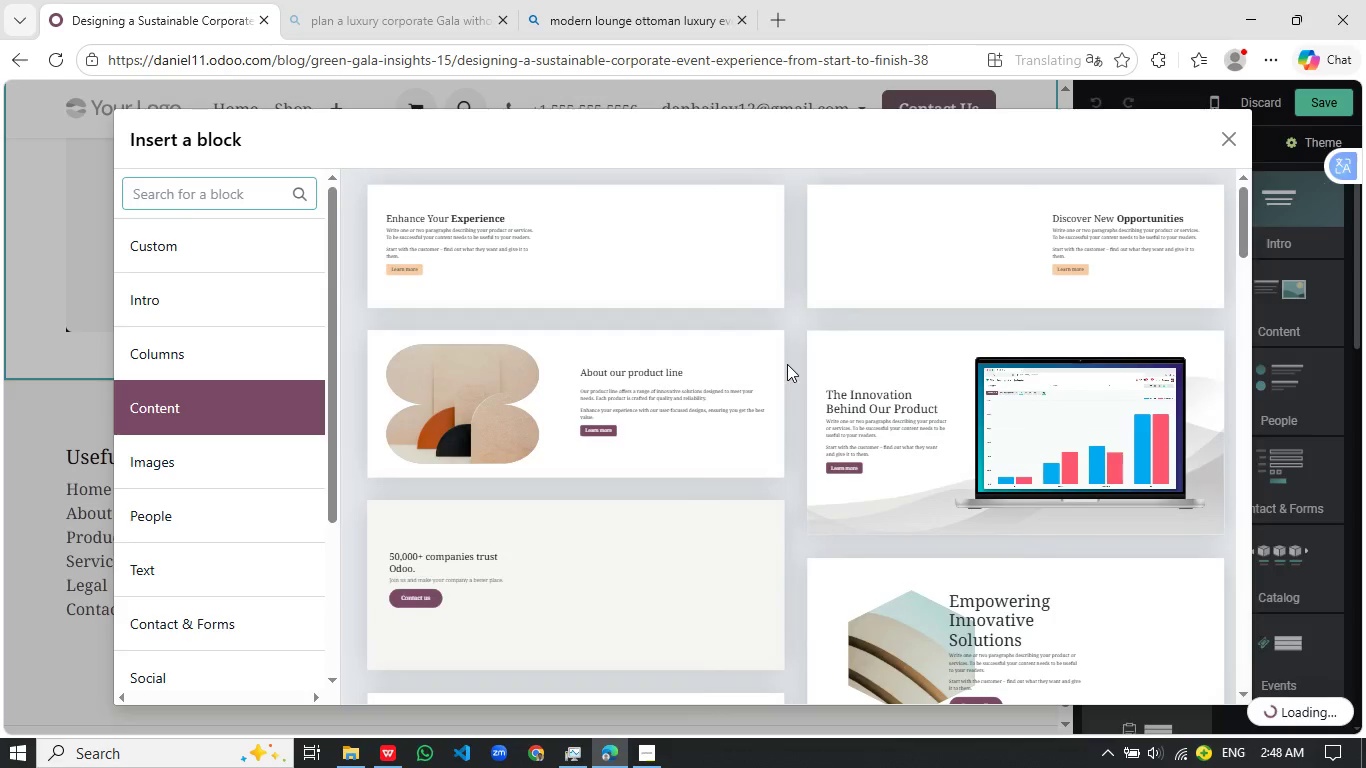 
scroll: coordinate [753, 371], scroll_direction: down, amount: 8.0
 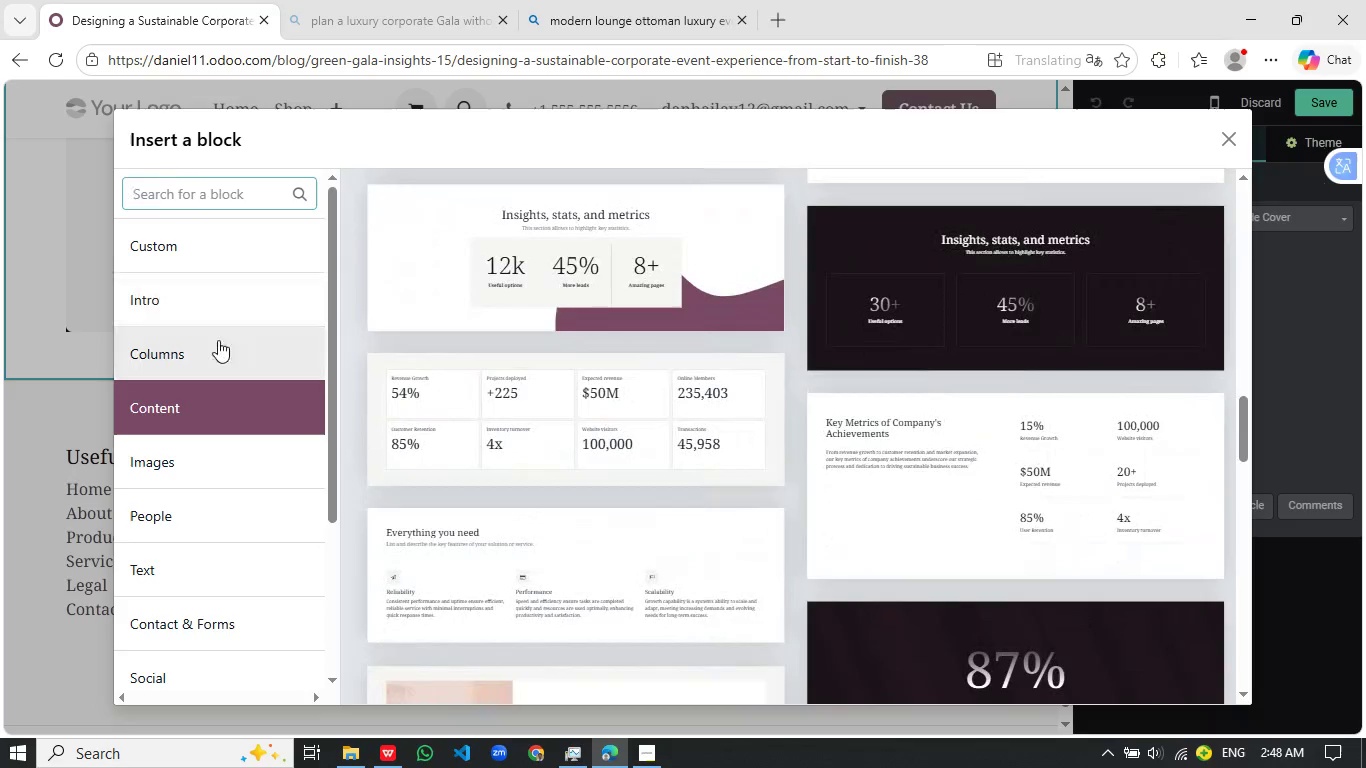 
left_click([218, 340])
 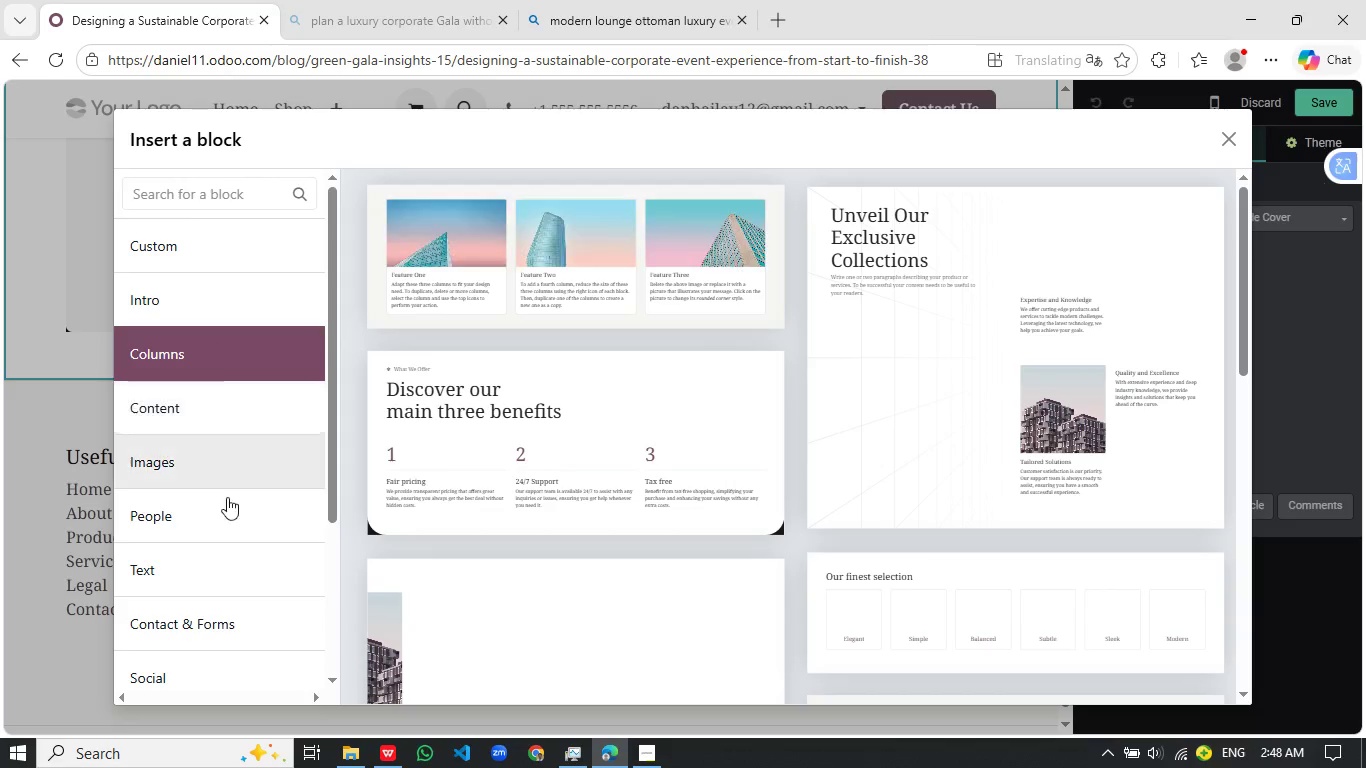 
left_click([239, 466])
 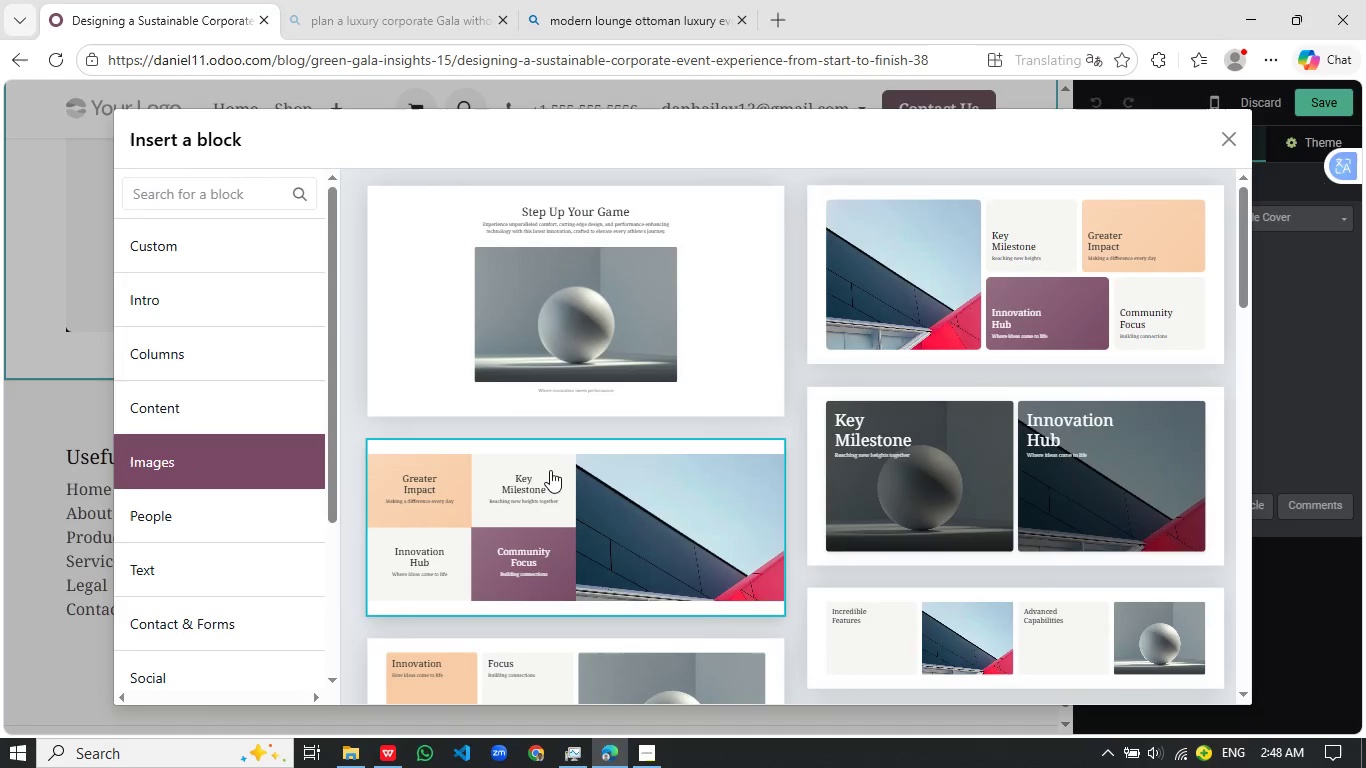 
scroll: coordinate [553, 470], scroll_direction: down, amount: 5.0
 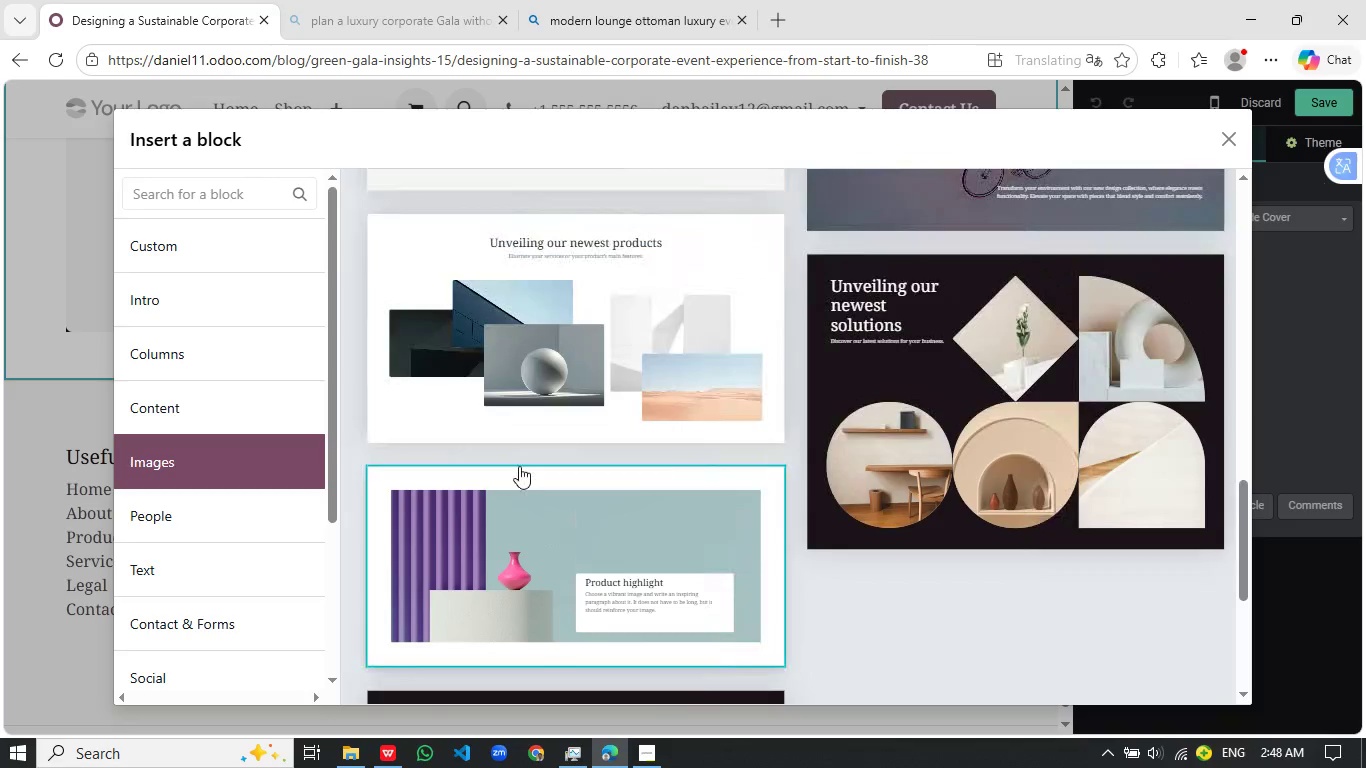 
left_click([224, 295])
 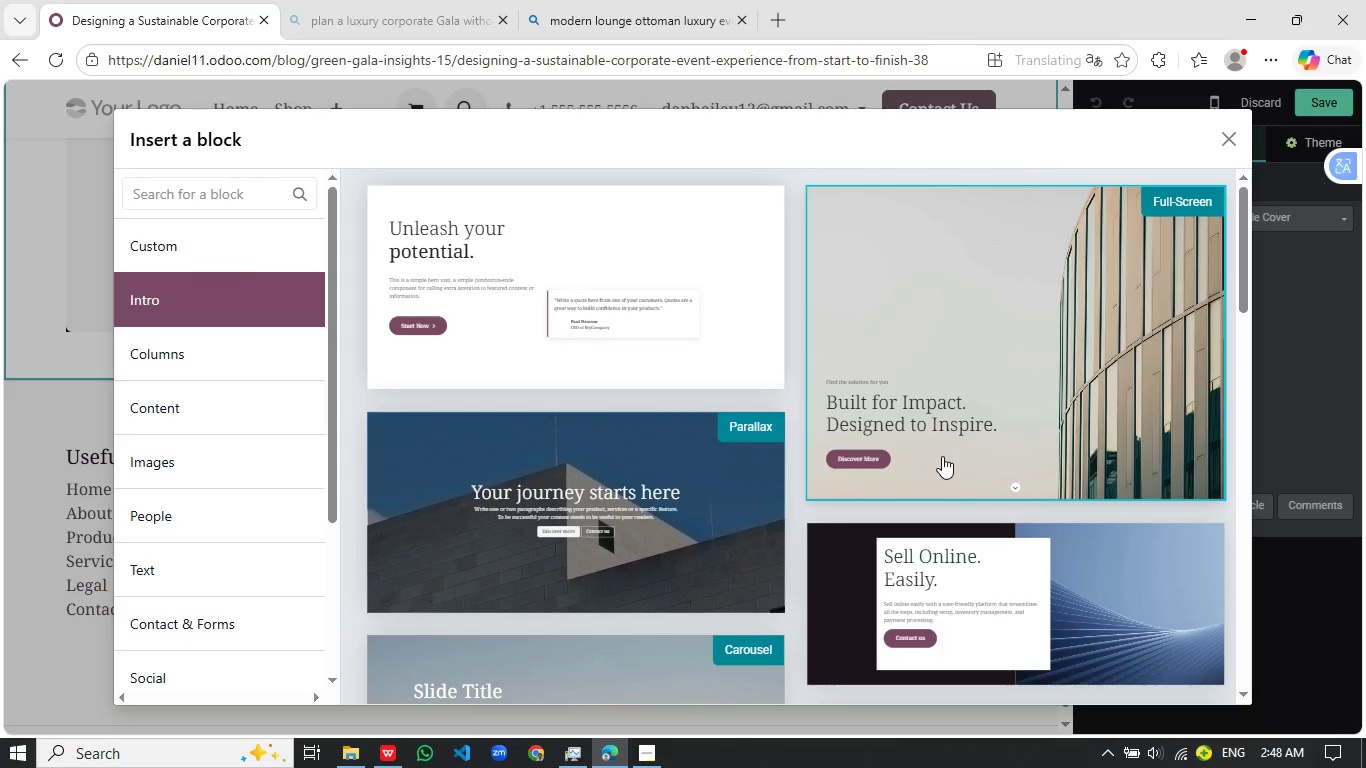 
scroll: coordinate [942, 456], scroll_direction: down, amount: 13.0
 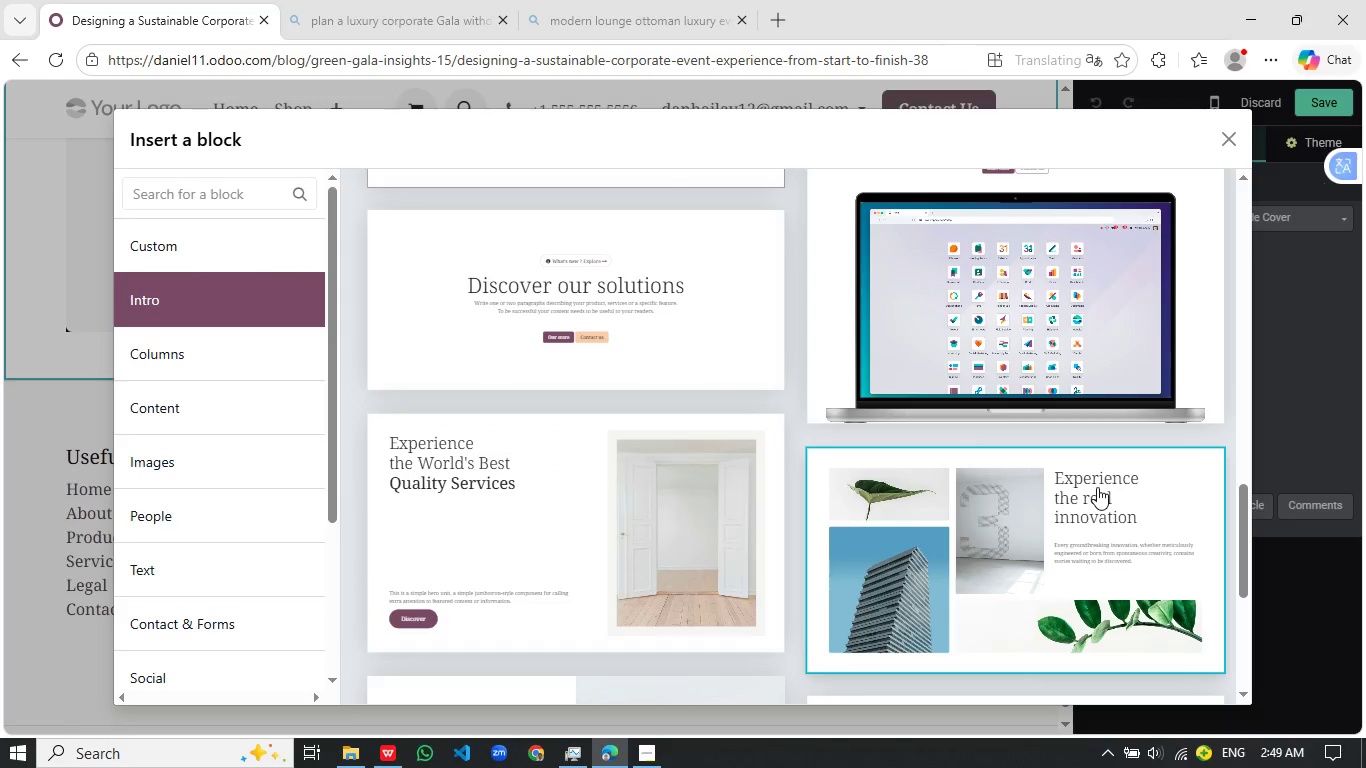 
wait(8.86)
 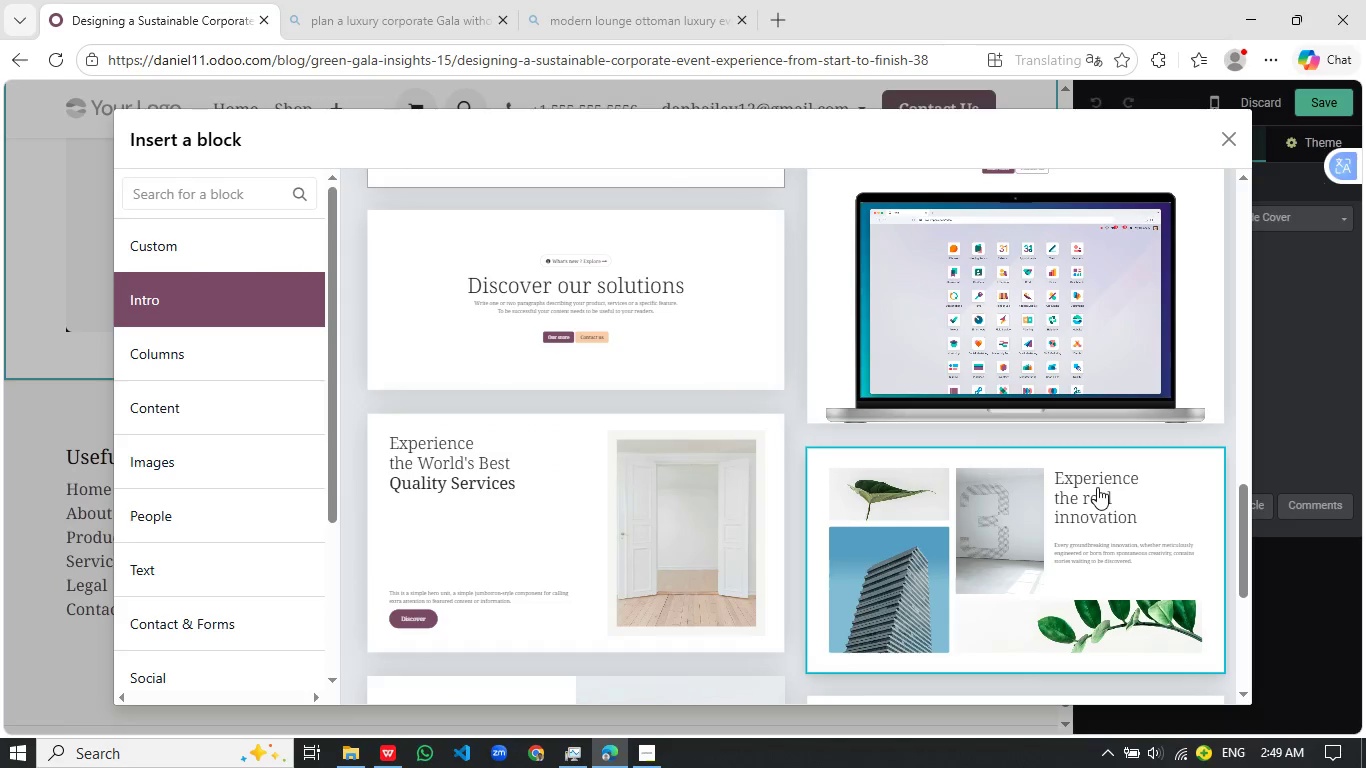 
scroll: coordinate [1095, 491], scroll_direction: down, amount: 7.0
 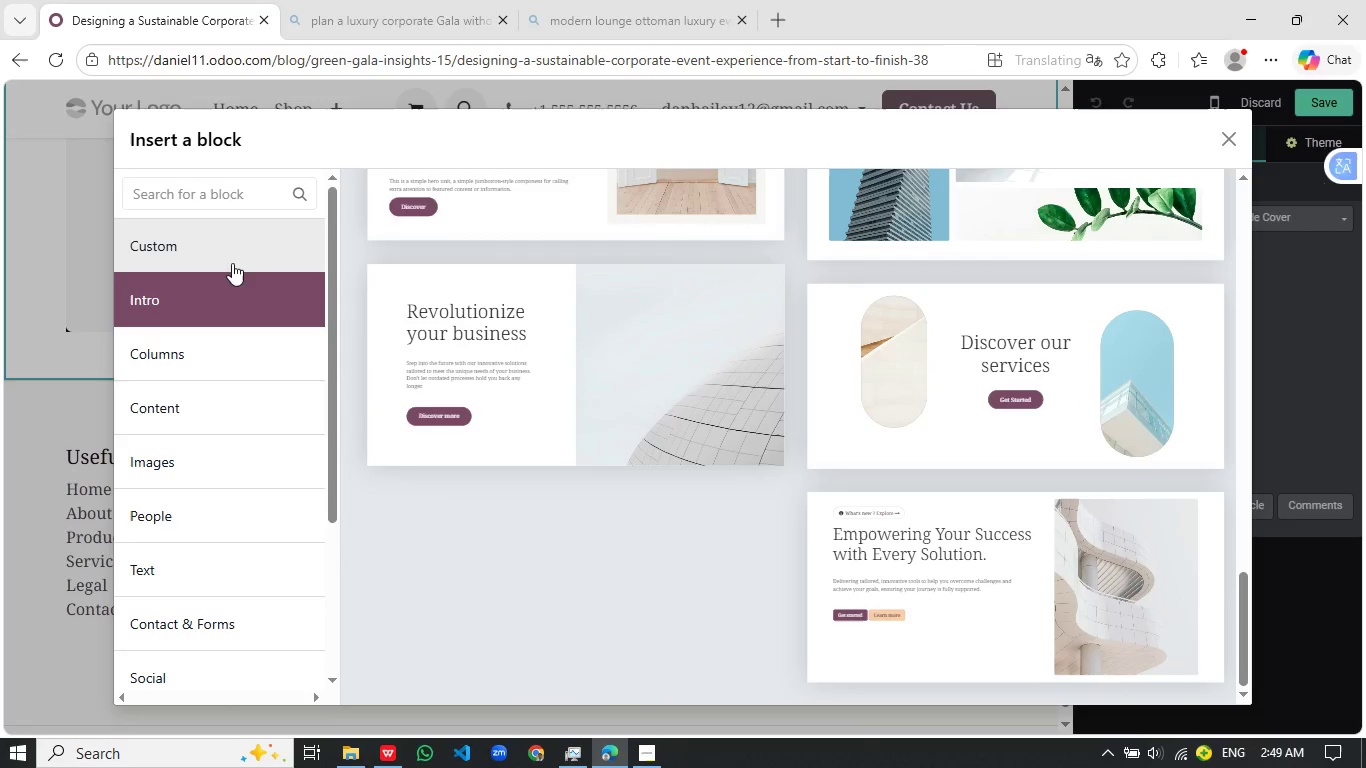 
left_click([242, 257])
 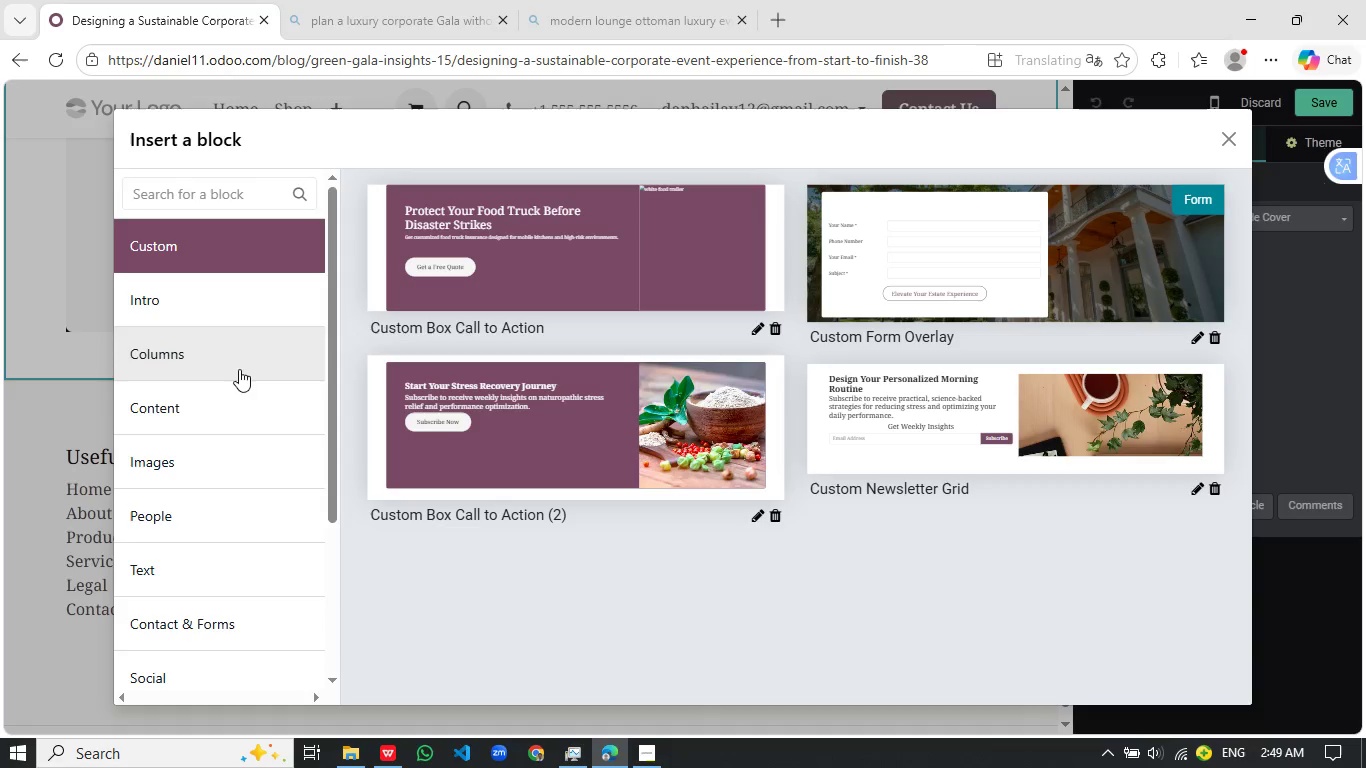 
left_click([245, 382])
 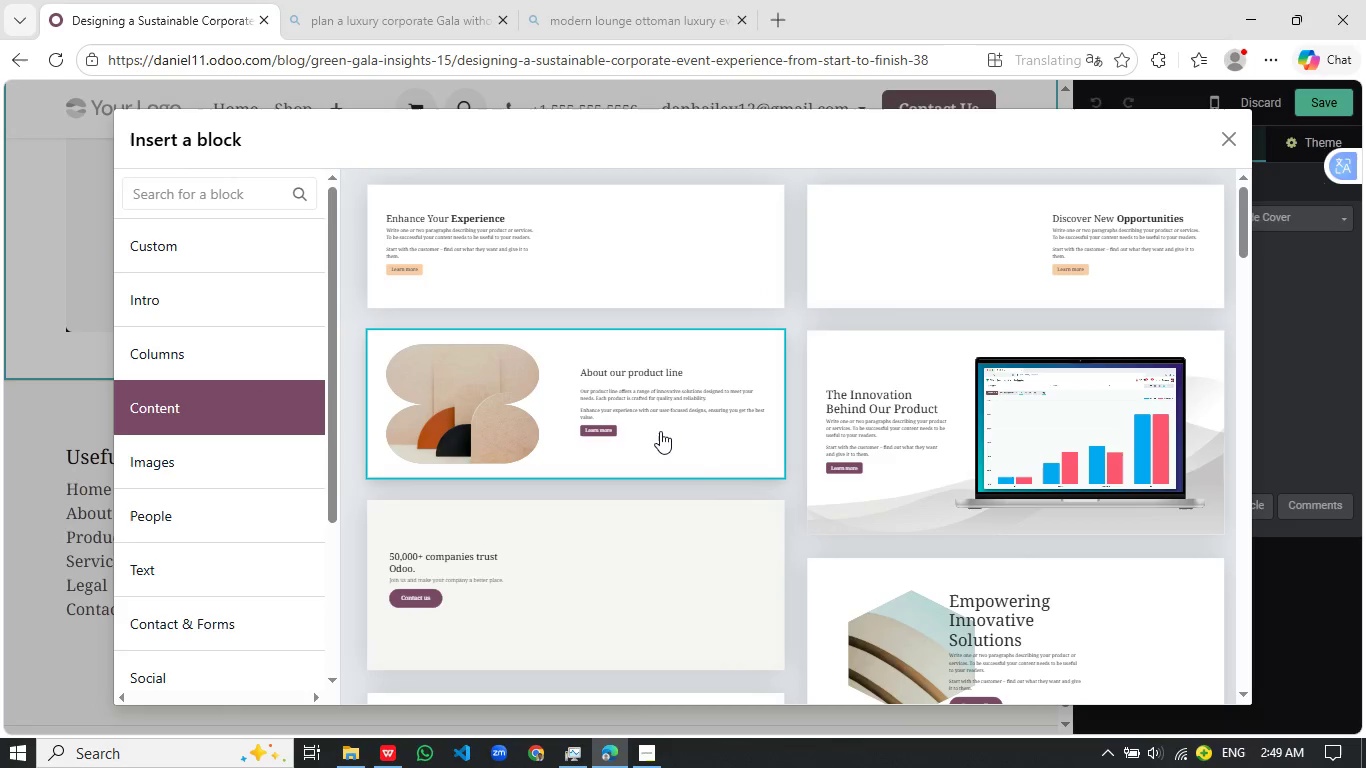 
scroll: coordinate [766, 452], scroll_direction: down, amount: 9.0
 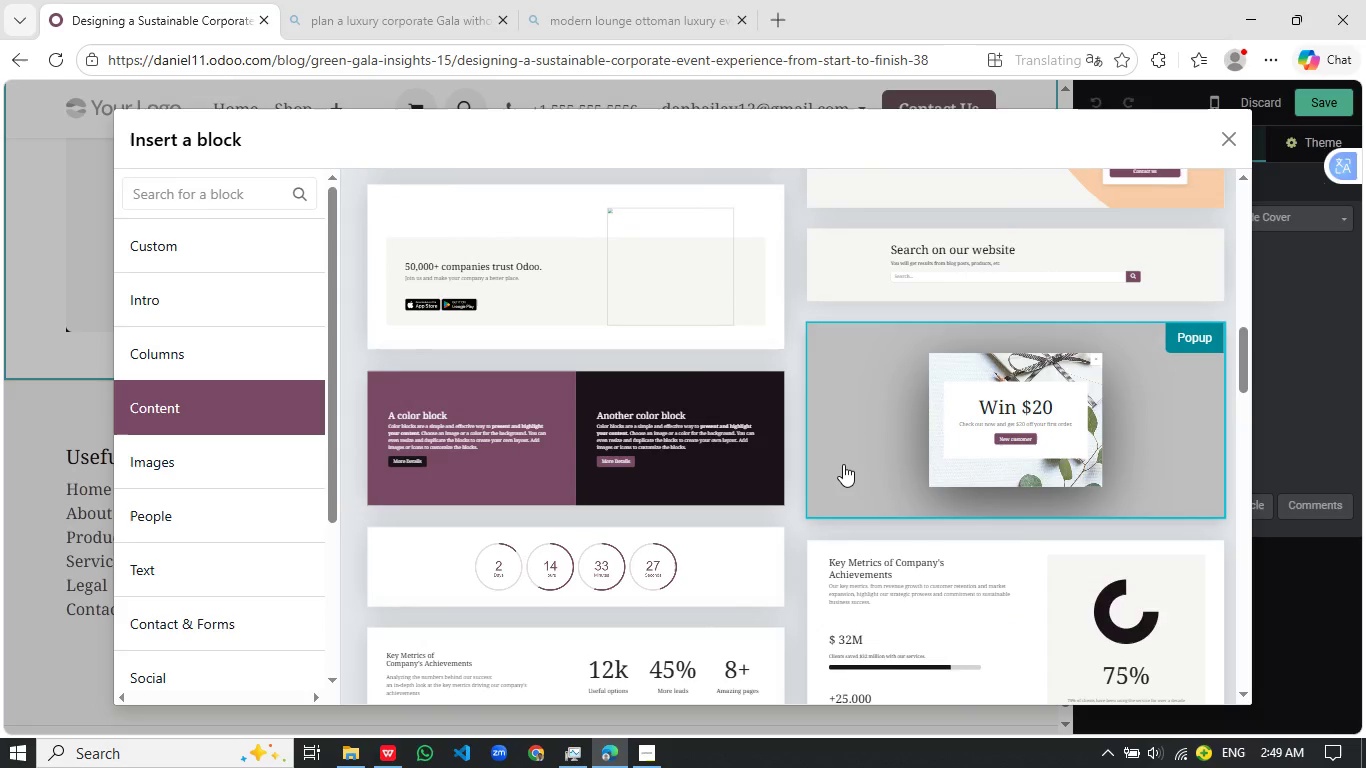 
scroll: coordinate [836, 470], scroll_direction: down, amount: 6.0
 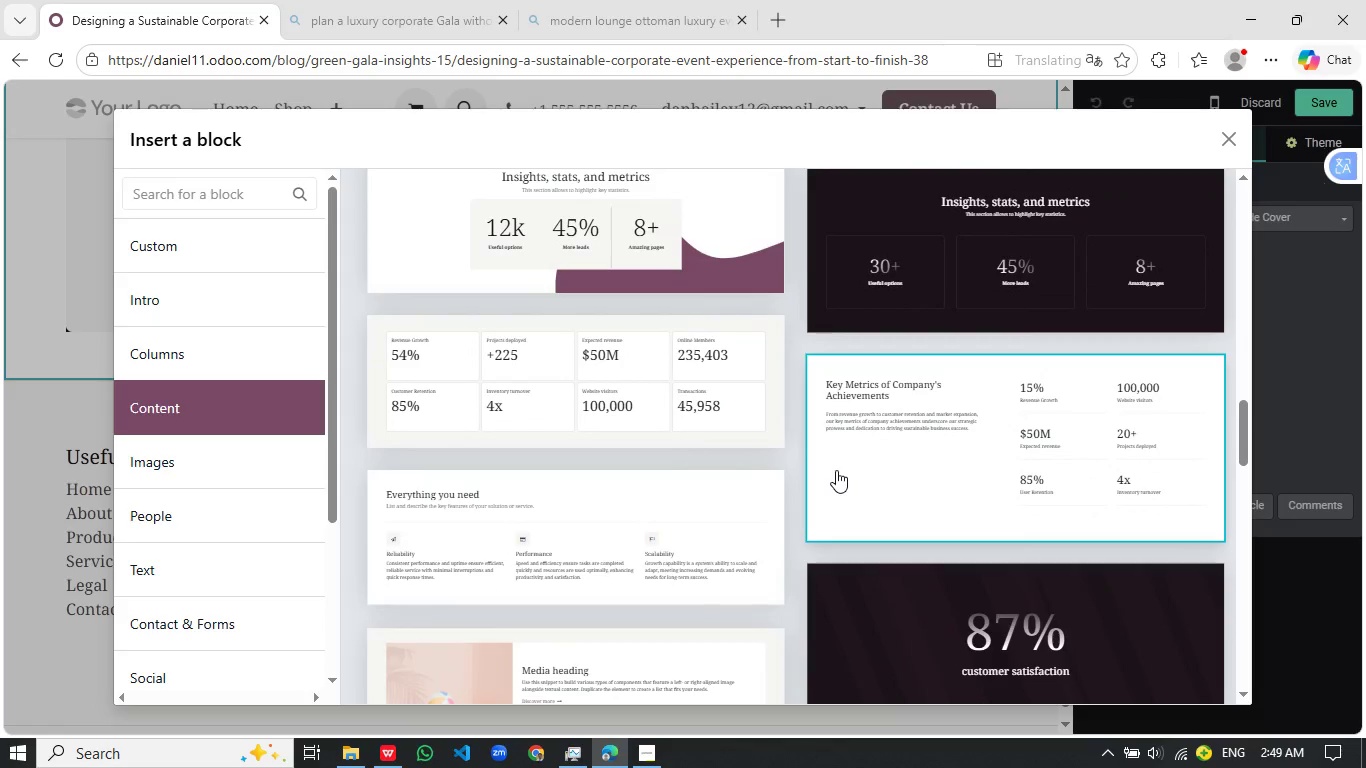 
scroll: coordinate [836, 470], scroll_direction: up, amount: 13.0
 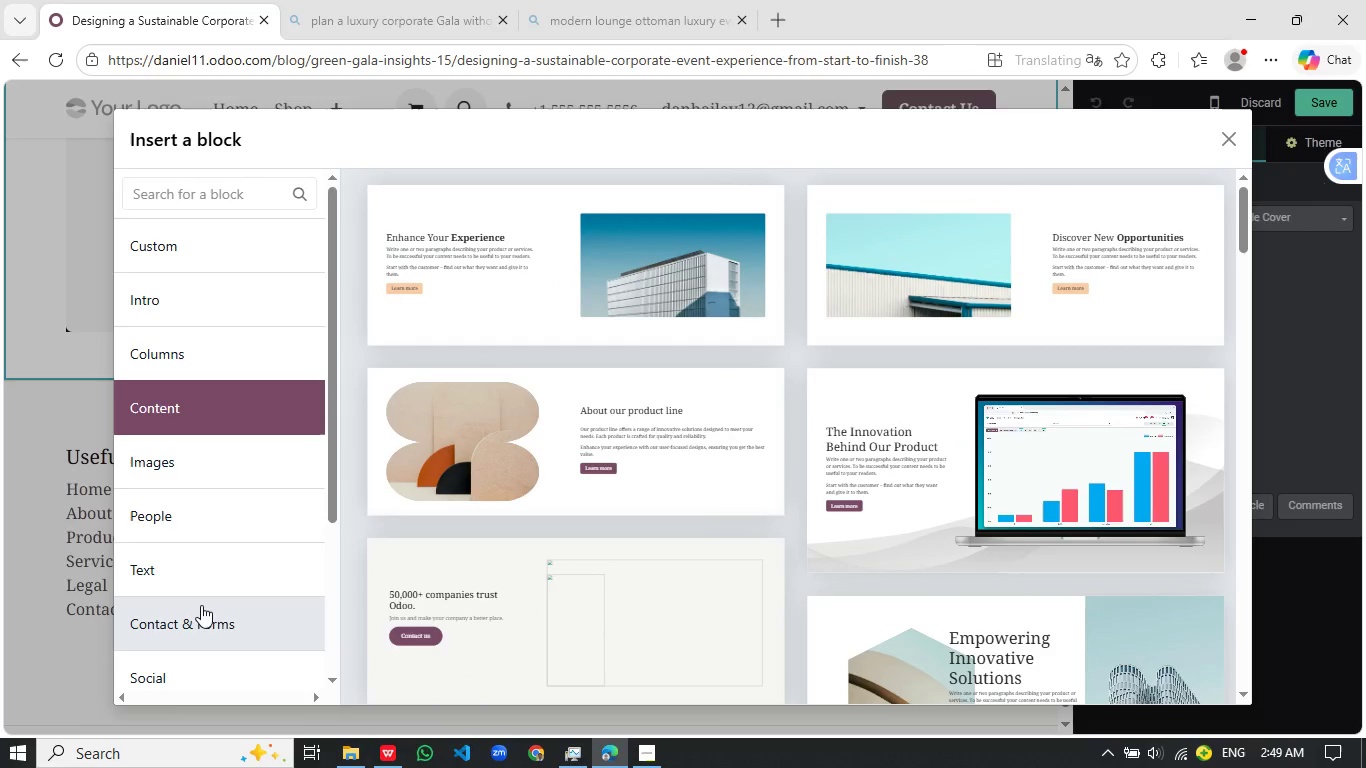 
wait(5.22)
 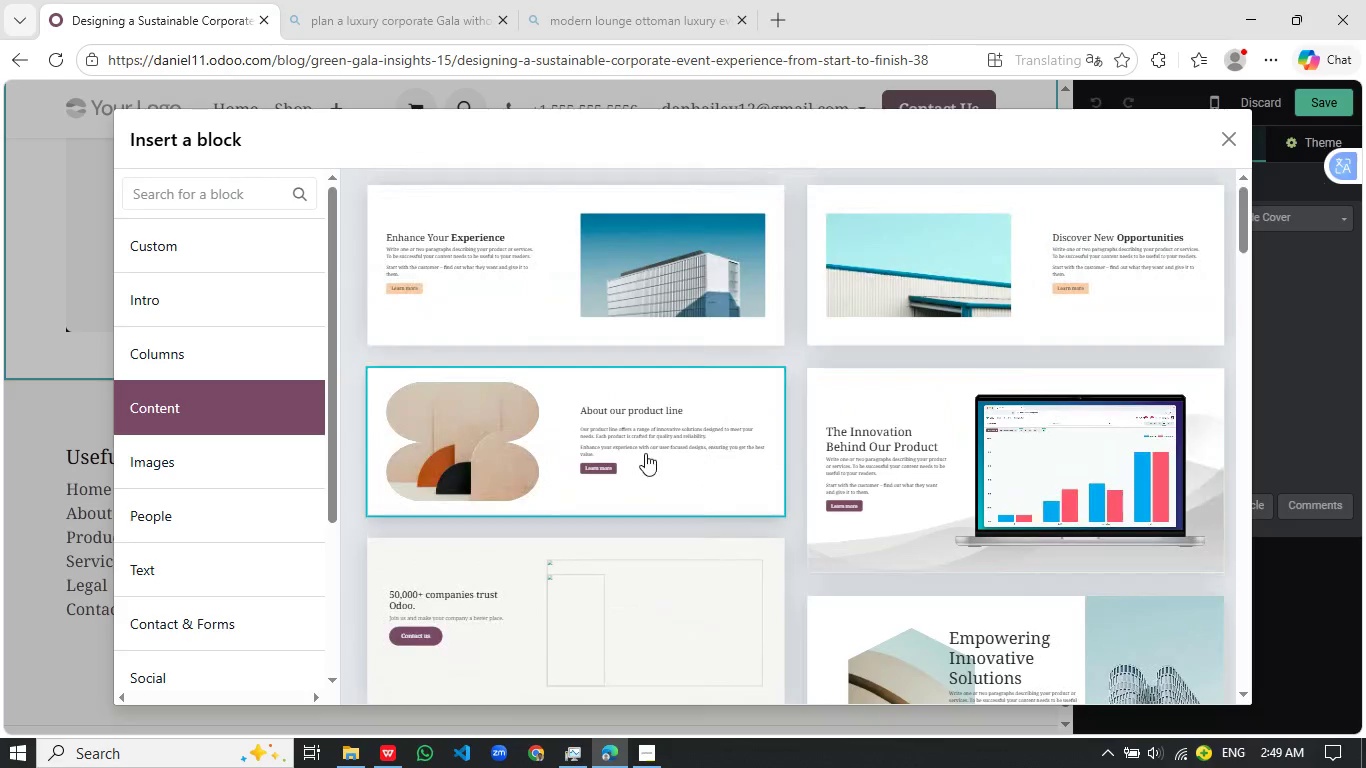 
scroll: coordinate [914, 399], scroll_direction: up, amount: 4.0
 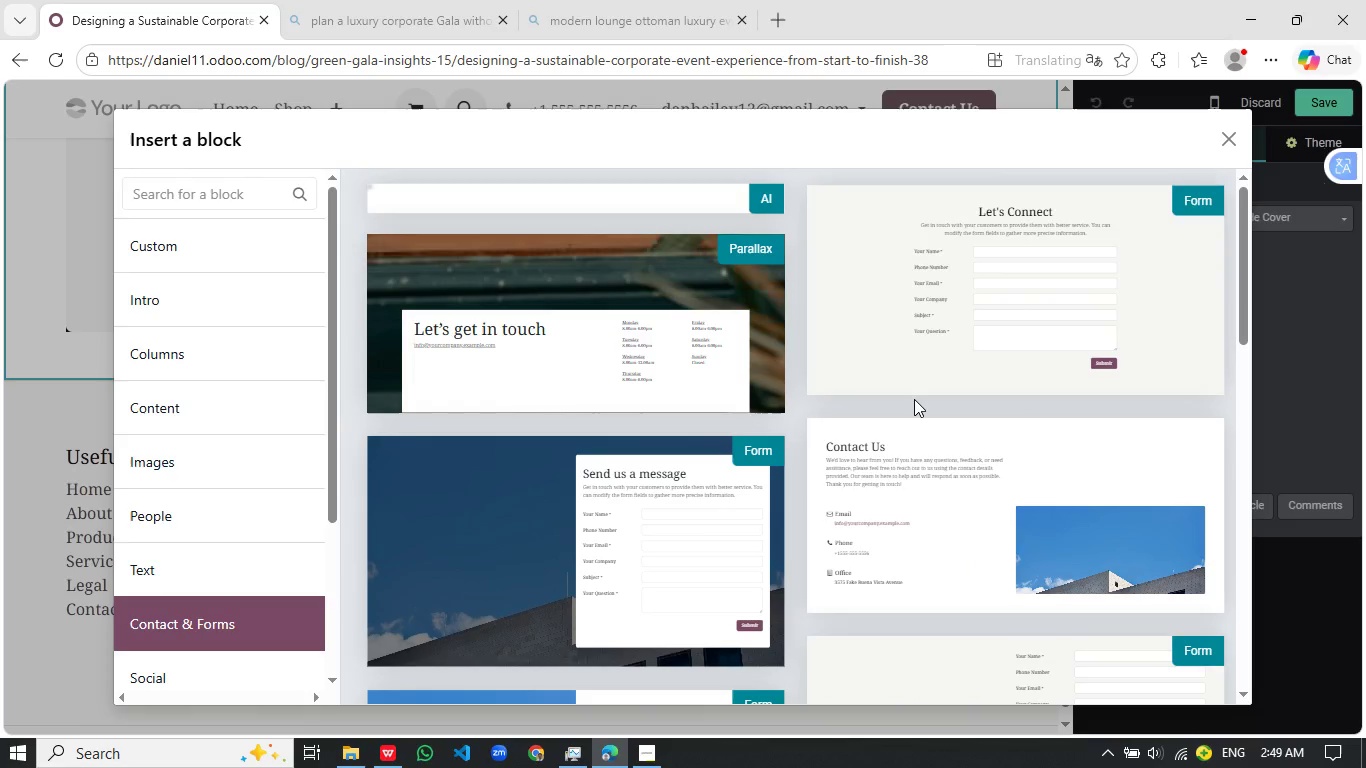 
scroll: coordinate [678, 455], scroll_direction: down, amount: 6.0
 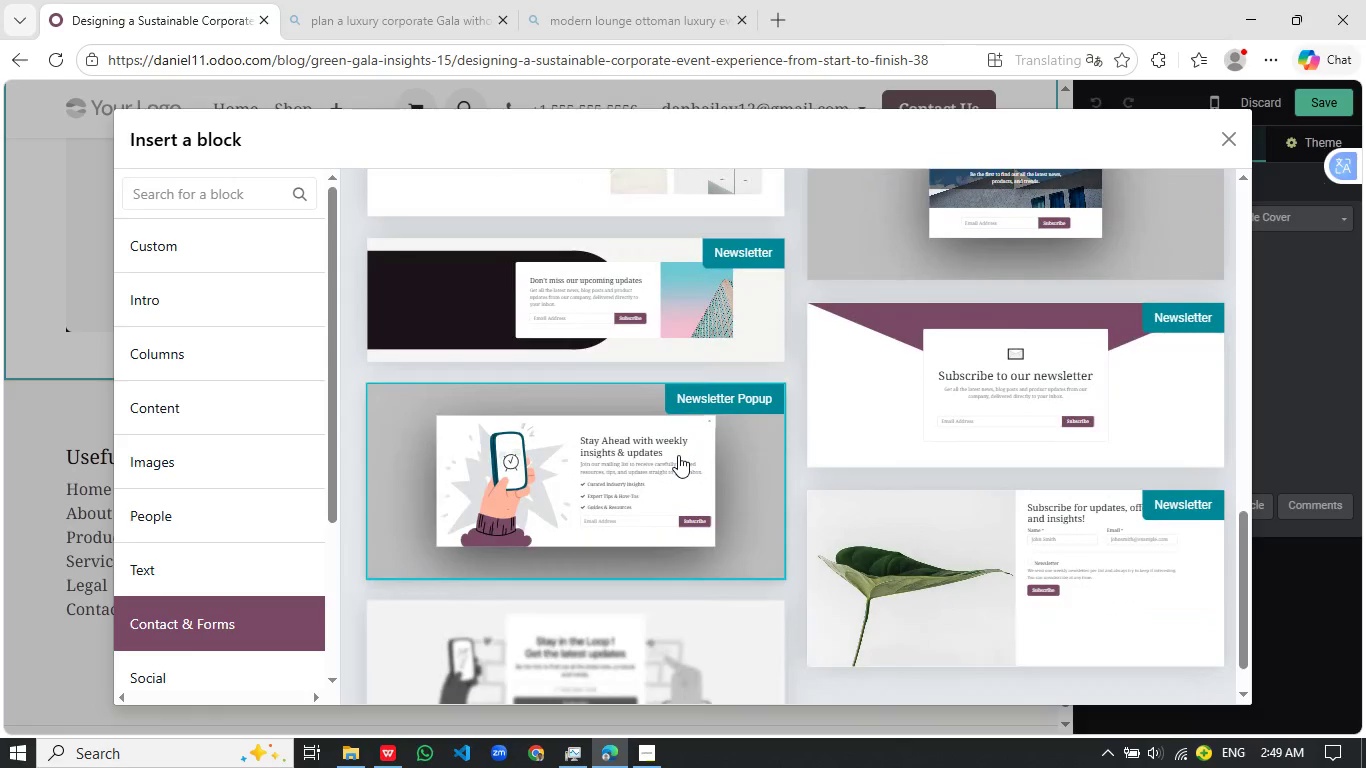 
wait(5.09)
 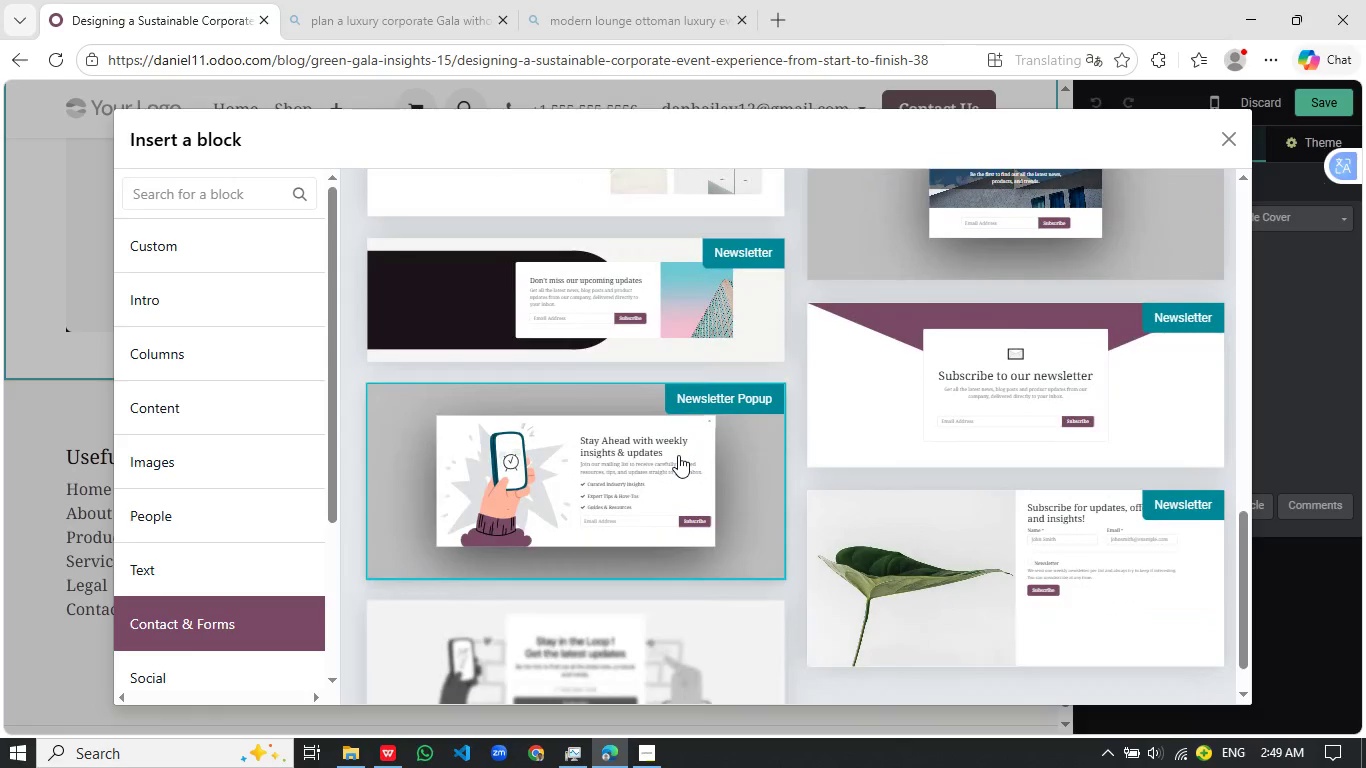 
scroll: coordinate [667, 467], scroll_direction: down, amount: 5.0
 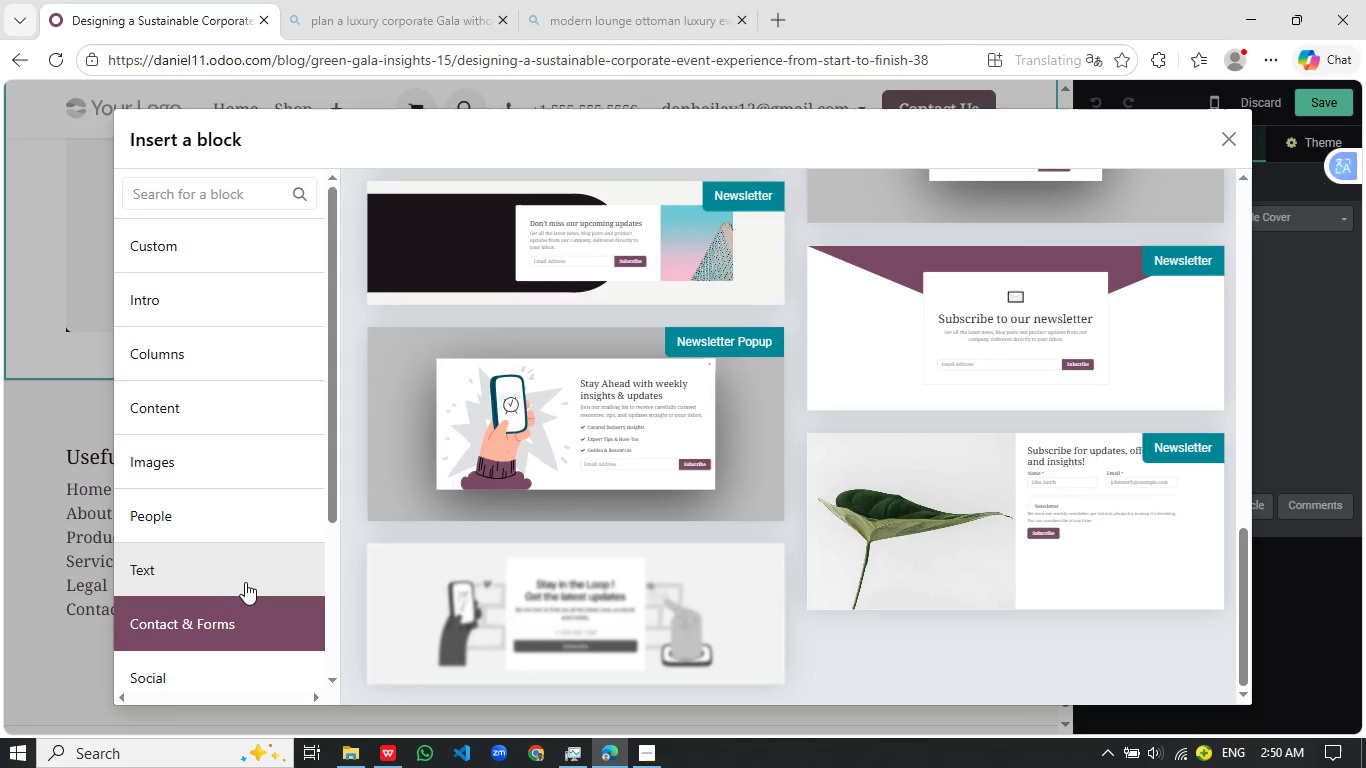 
left_click([246, 582])
 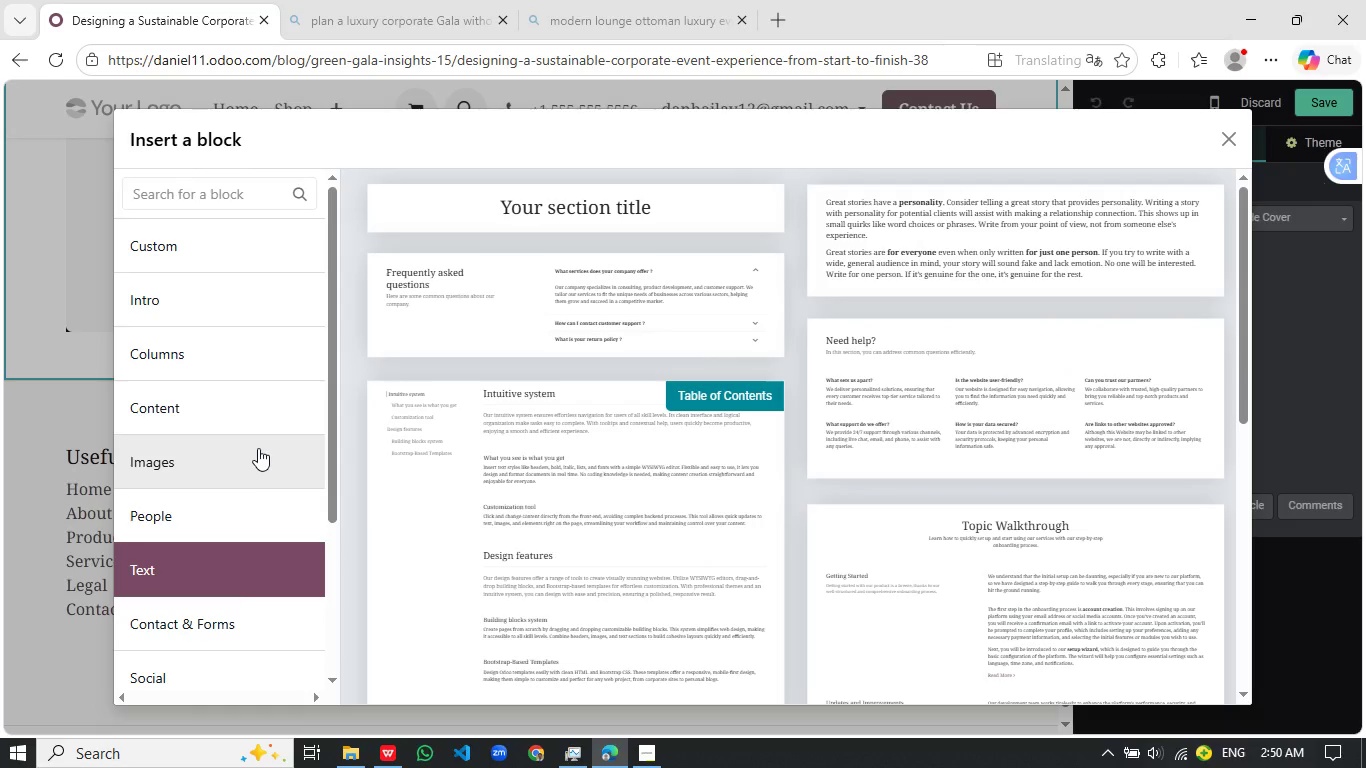 
left_click([255, 429])
 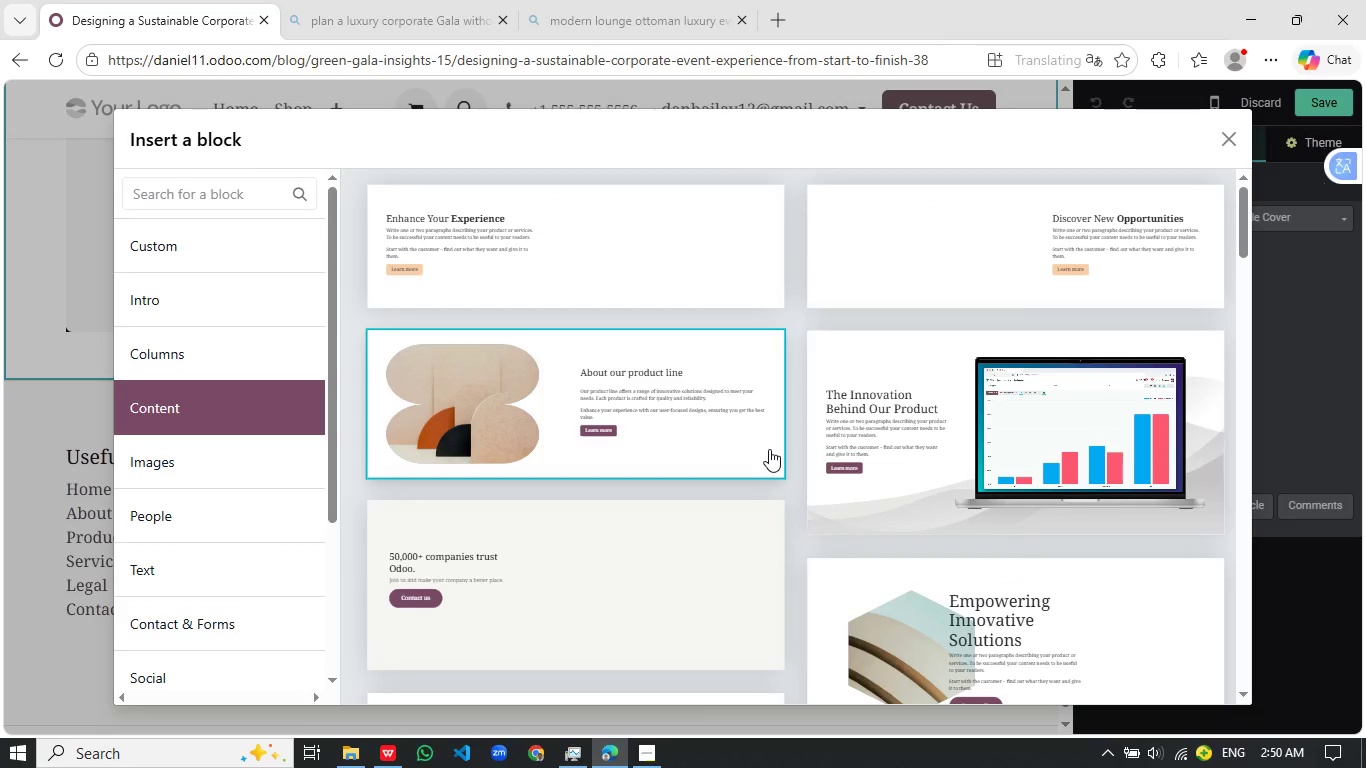 
scroll: coordinate [769, 449], scroll_direction: down, amount: 2.0
 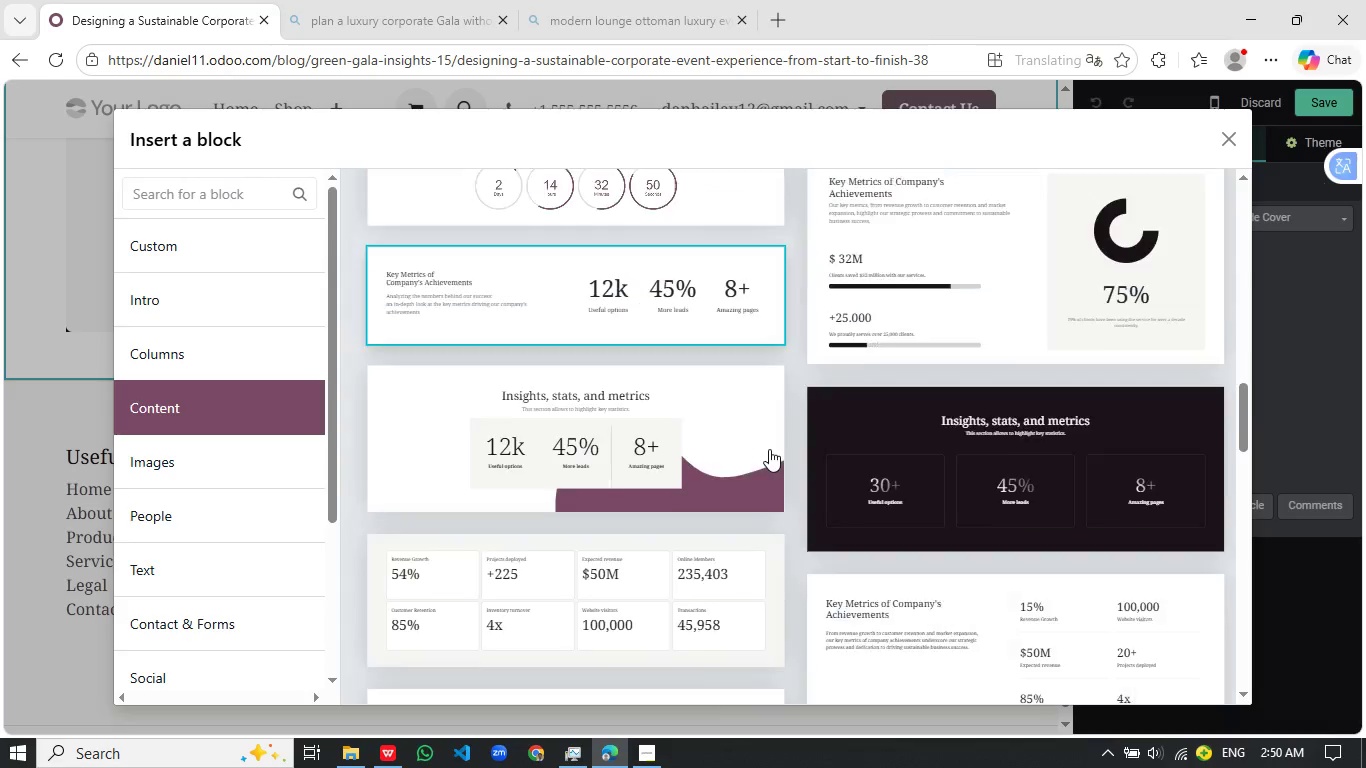 
scroll: coordinate [769, 449], scroll_direction: up, amount: 4.0
 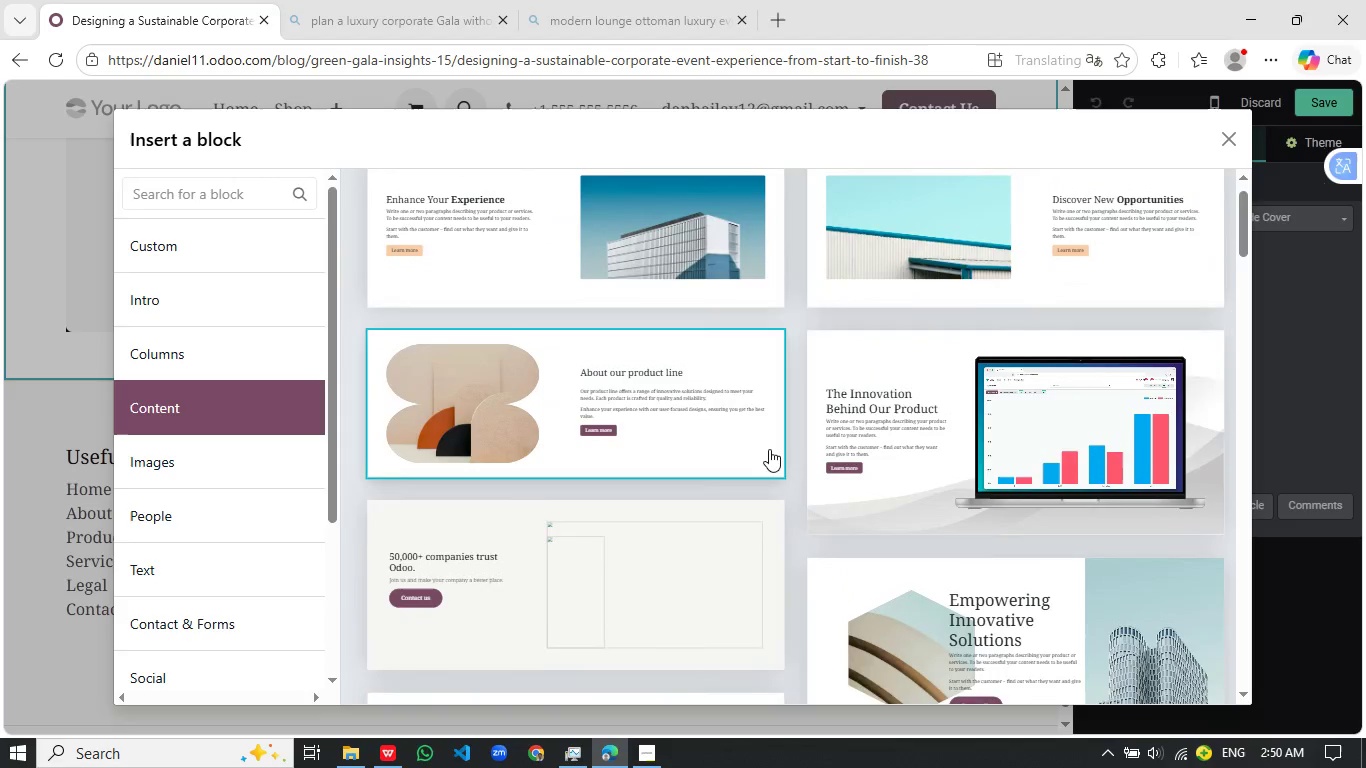 
left_click([207, 472])
 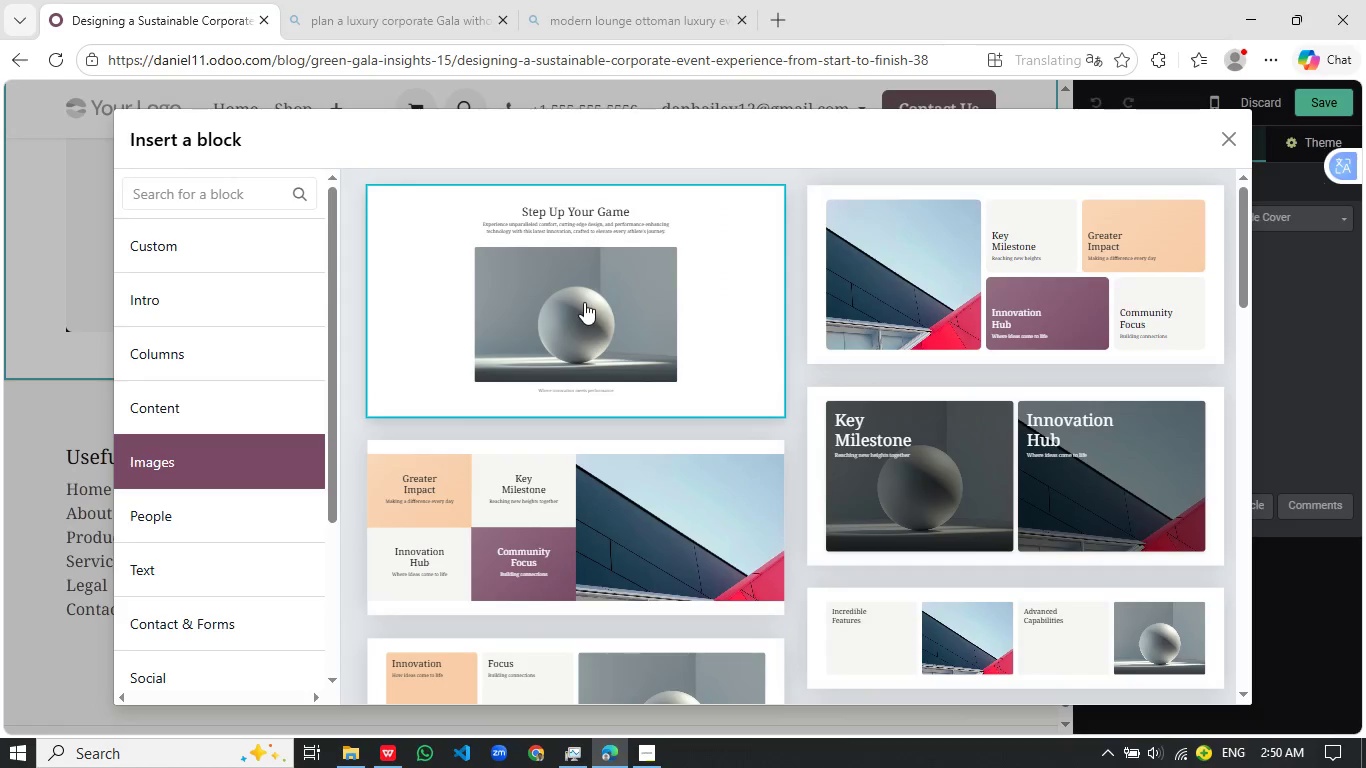 
wait(7.08)
 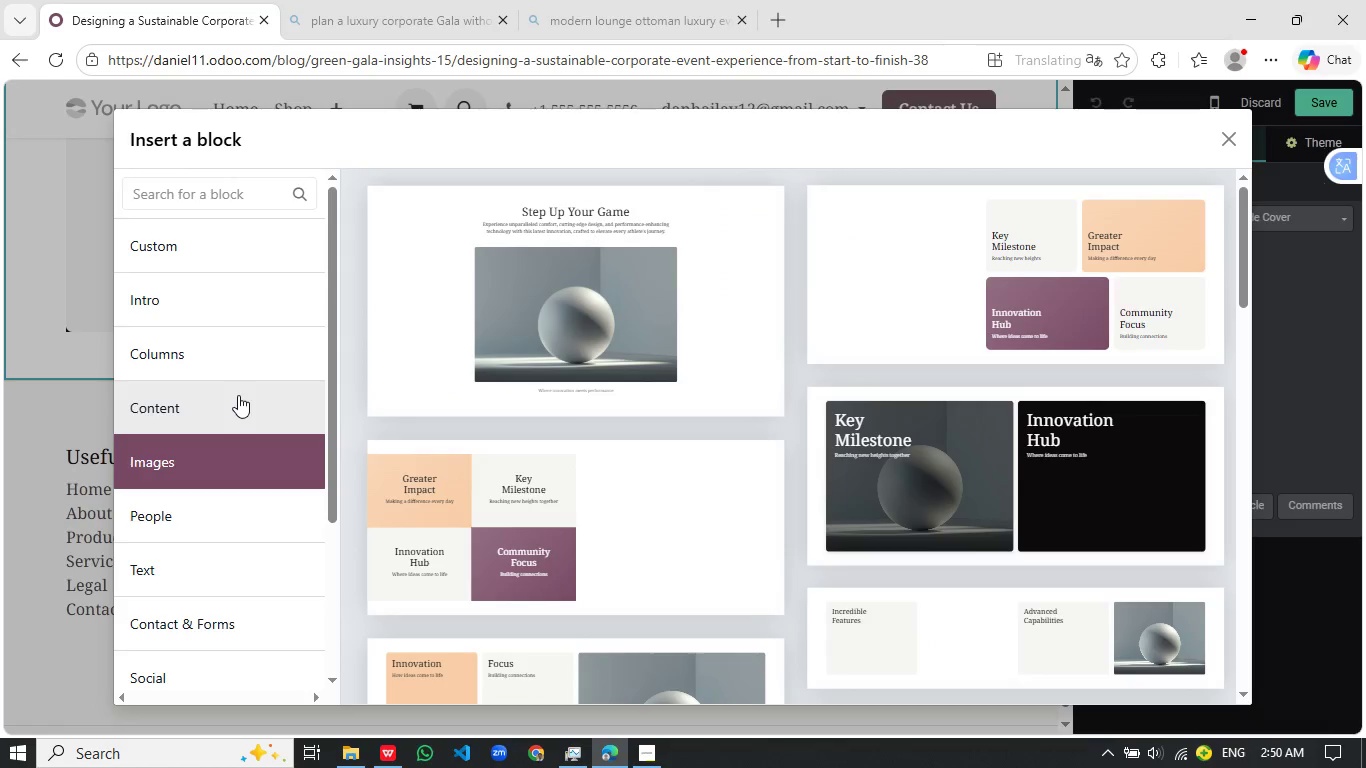 
scroll: coordinate [693, 399], scroll_direction: down, amount: 5.0
 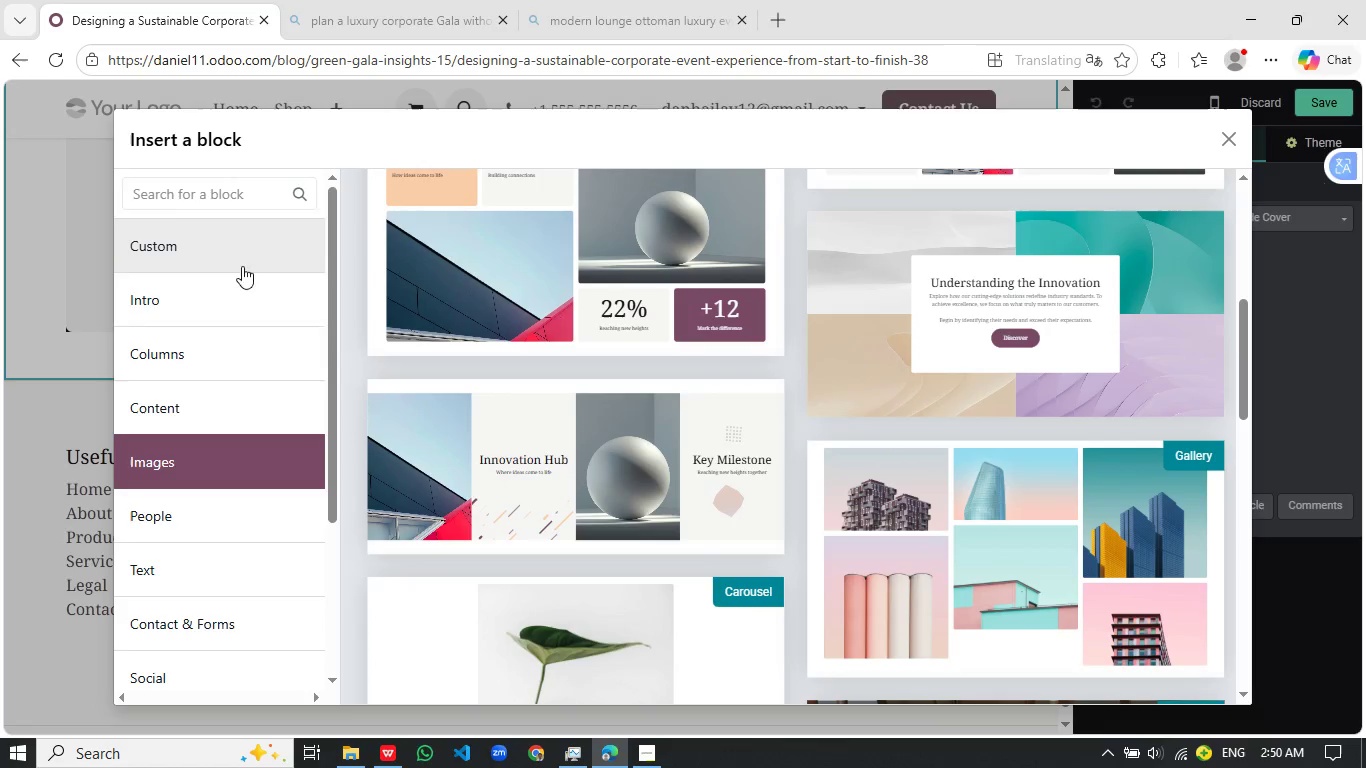 
left_click([239, 301])
 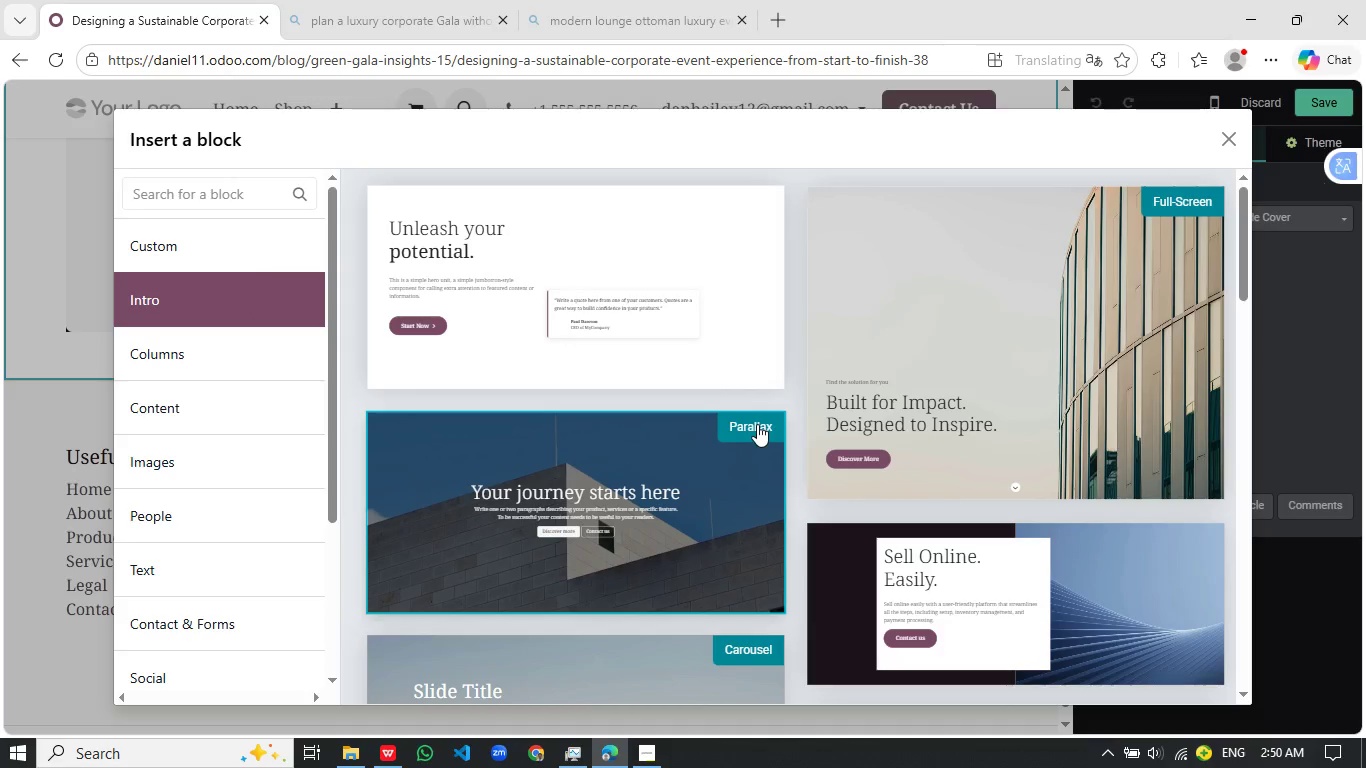 
scroll: coordinate [757, 424], scroll_direction: down, amount: 8.0
 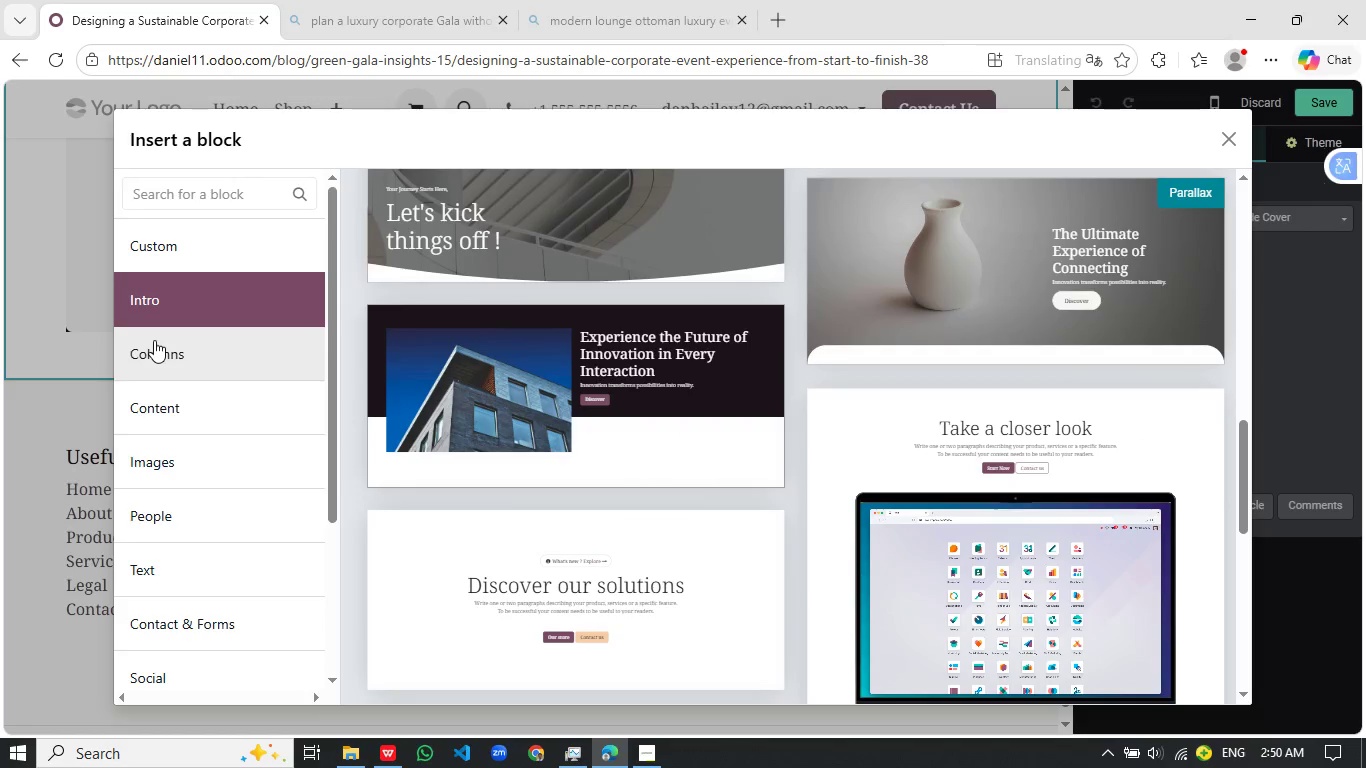 
left_click([193, 408])
 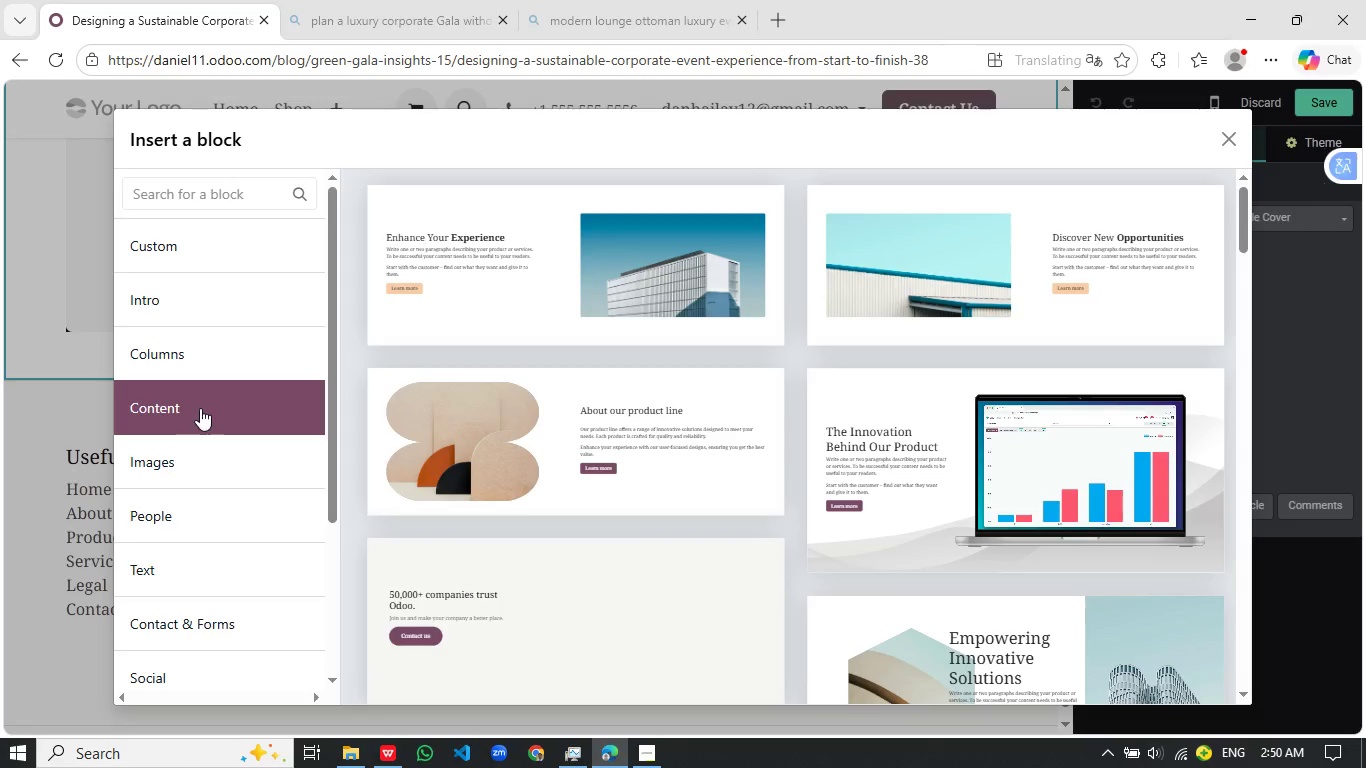 
scroll: coordinate [644, 484], scroll_direction: up, amount: 4.0
 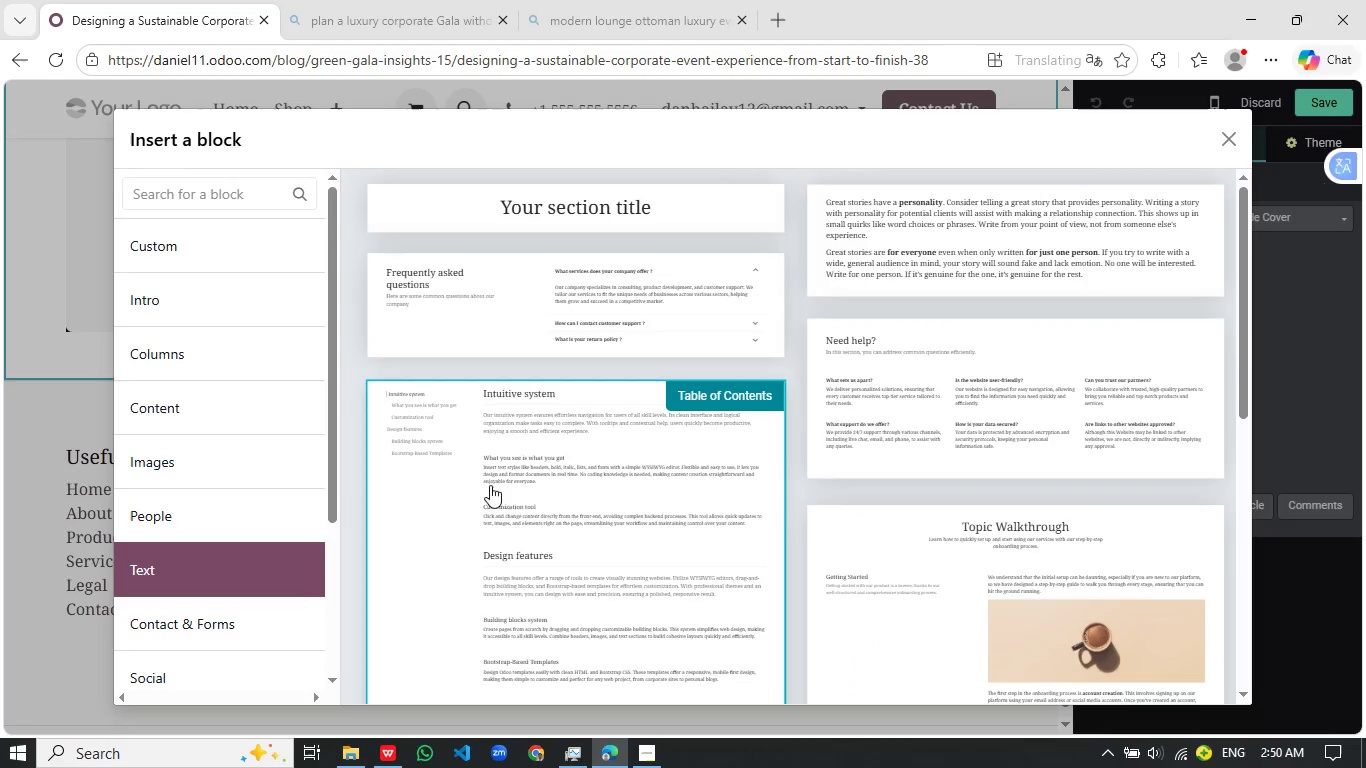 
left_click([982, 259])
 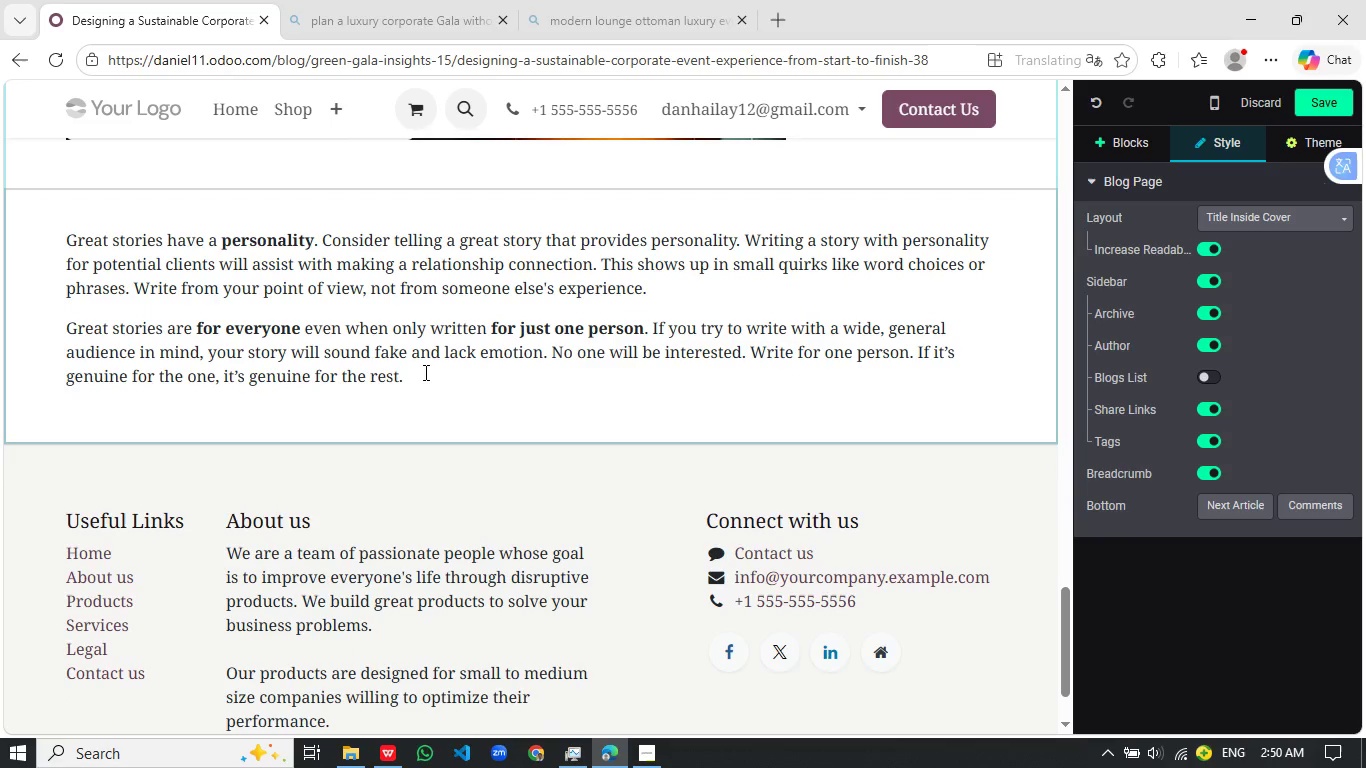 
left_click_drag(start_coordinate=[424, 372], to_coordinate=[28, 229])
 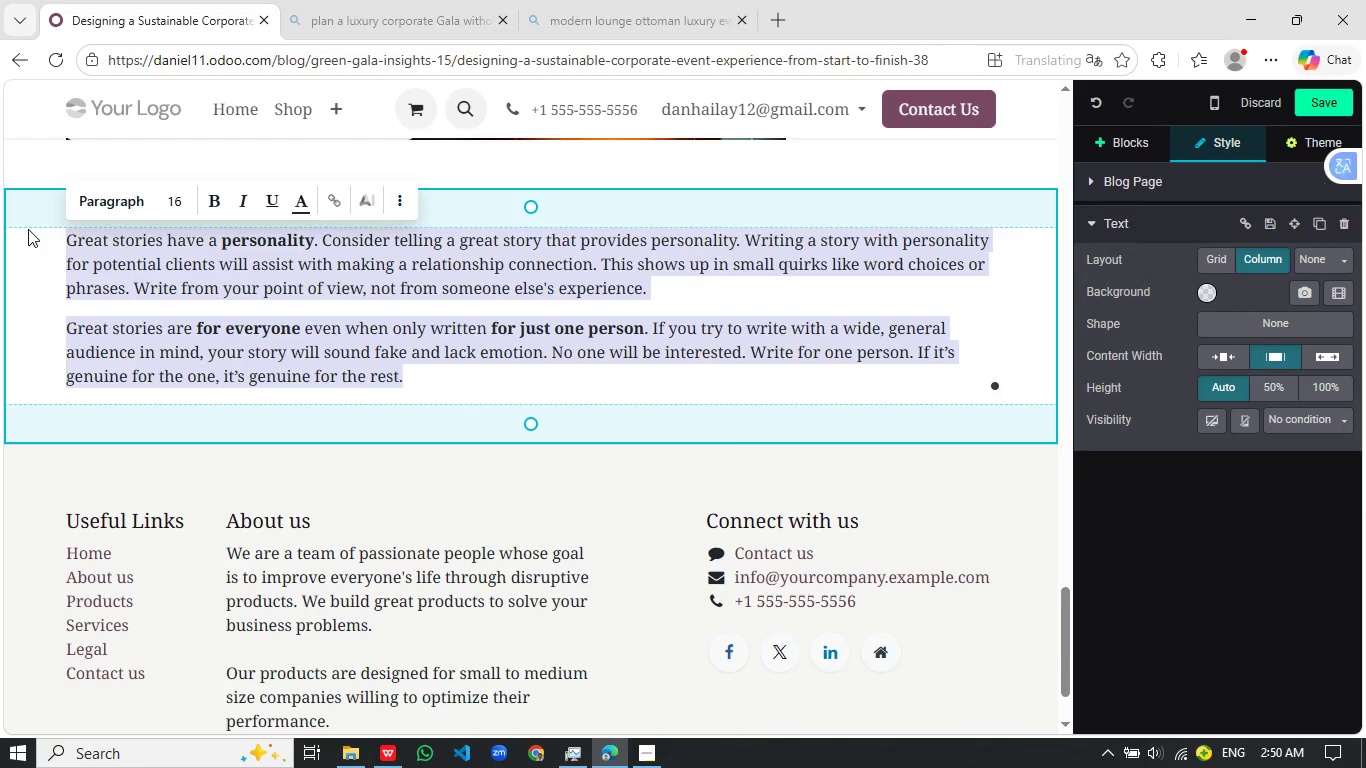 
type(SUstainable ever)
key(Backspace)
type(nt design is a complete expre)
 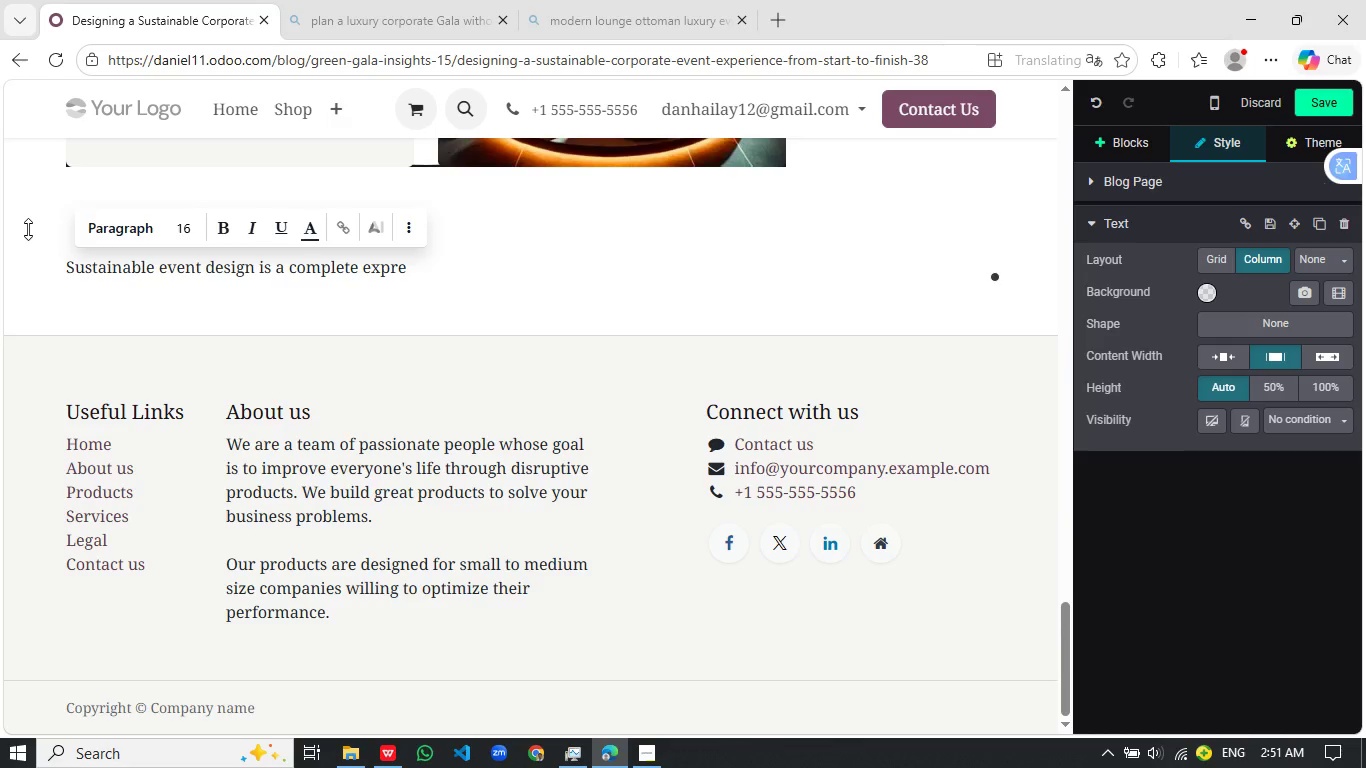 
key(Backspace)
key(Backspace)
type(eriance not a checklist)
 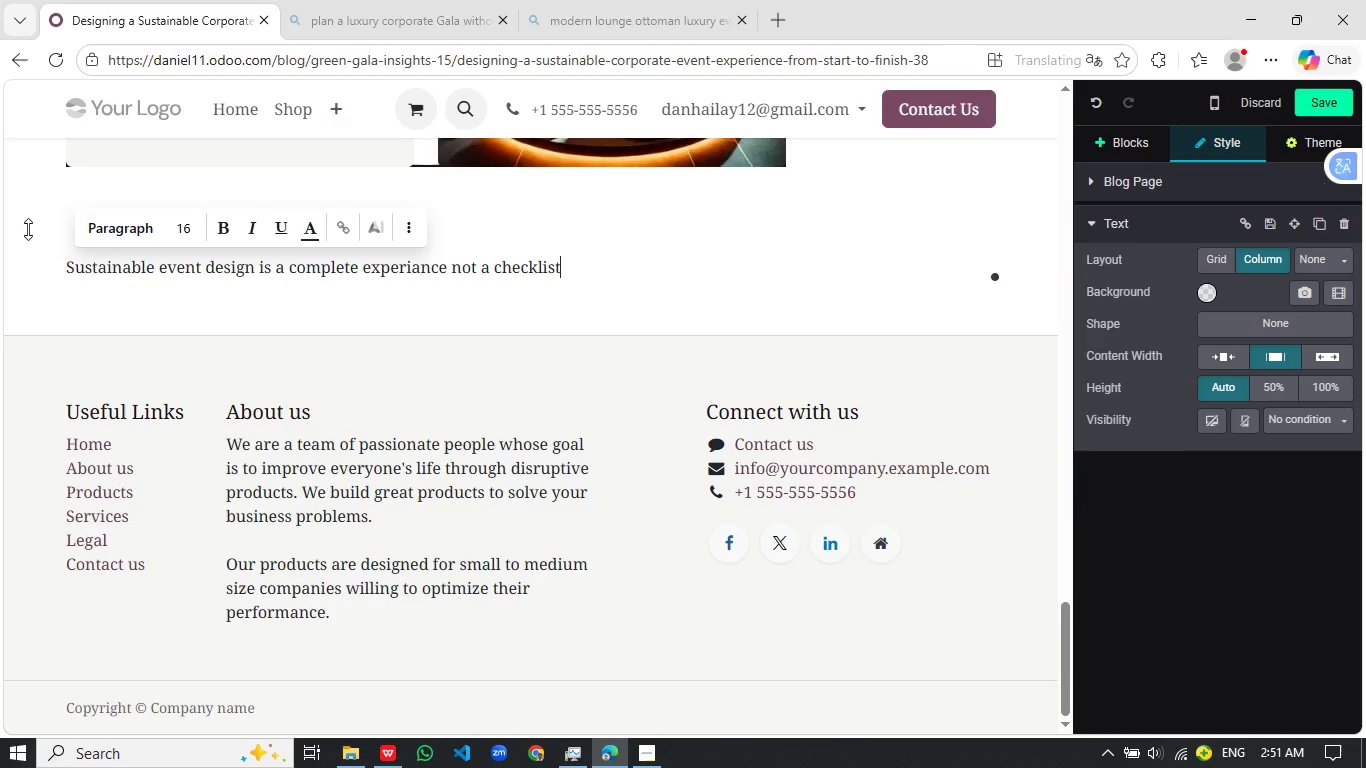 
key(Enter)
 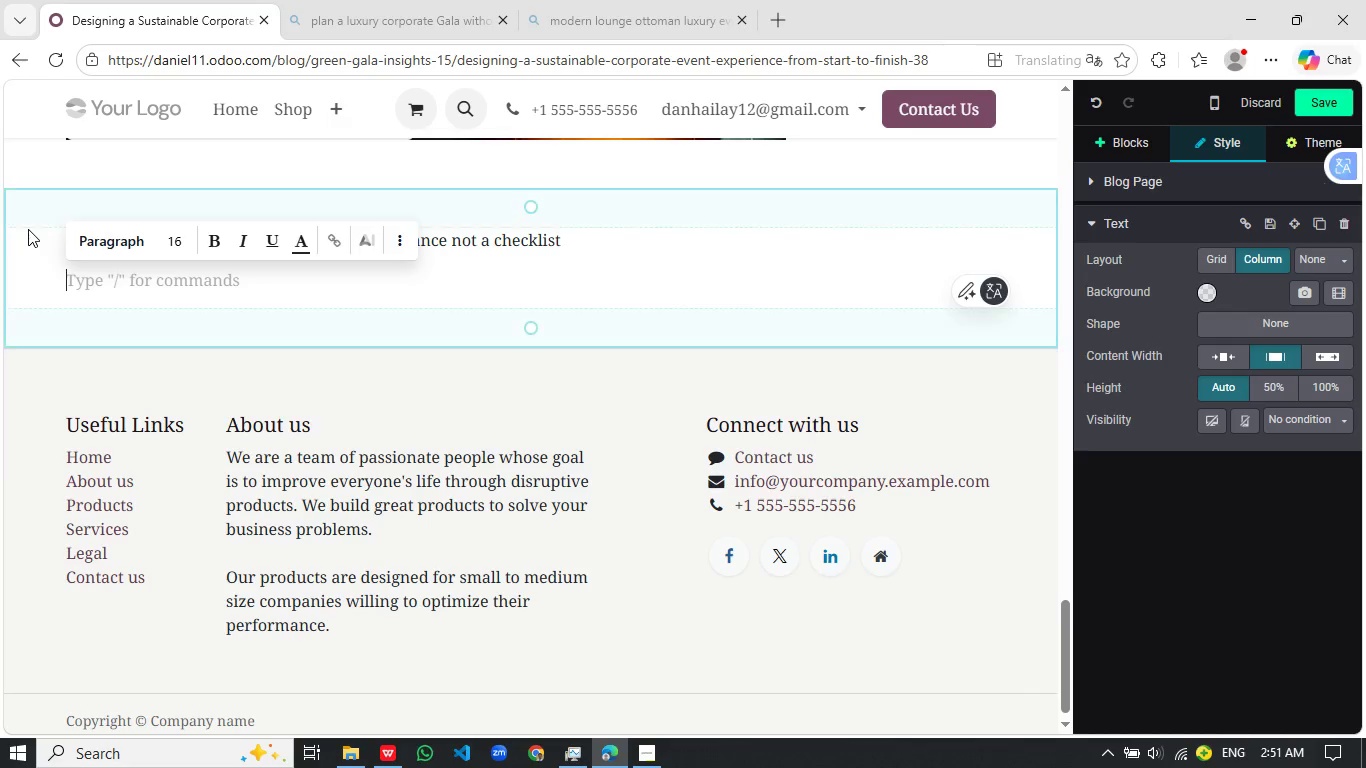 
key(Slash)
 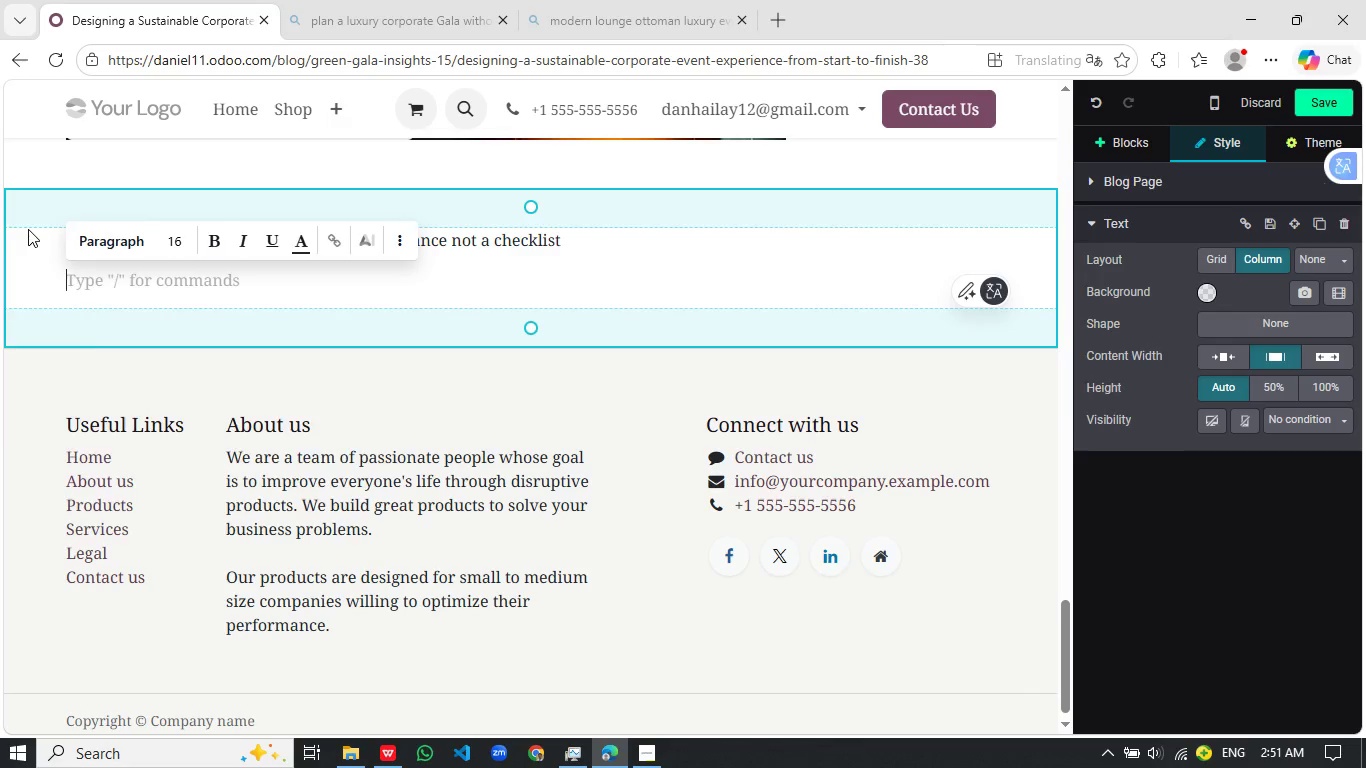 
key(B)
 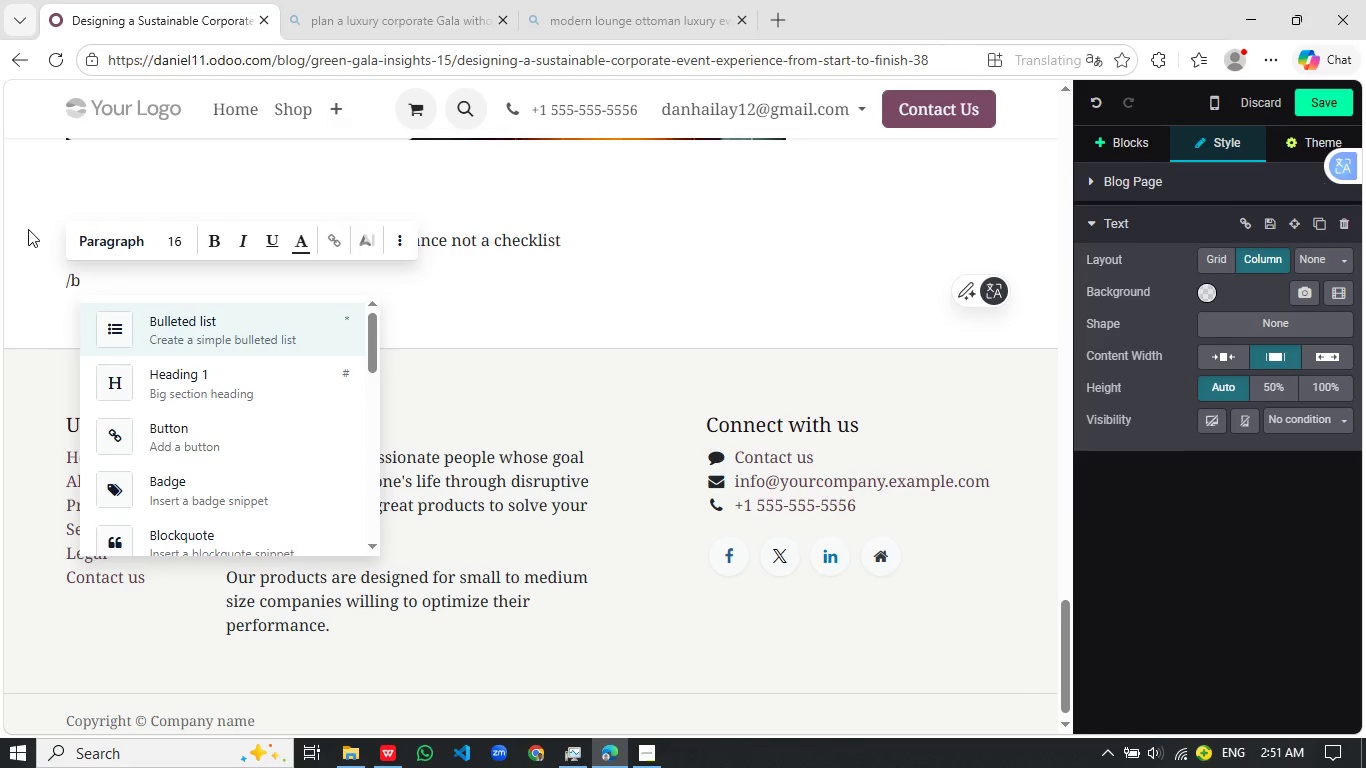 
key(Enter)
 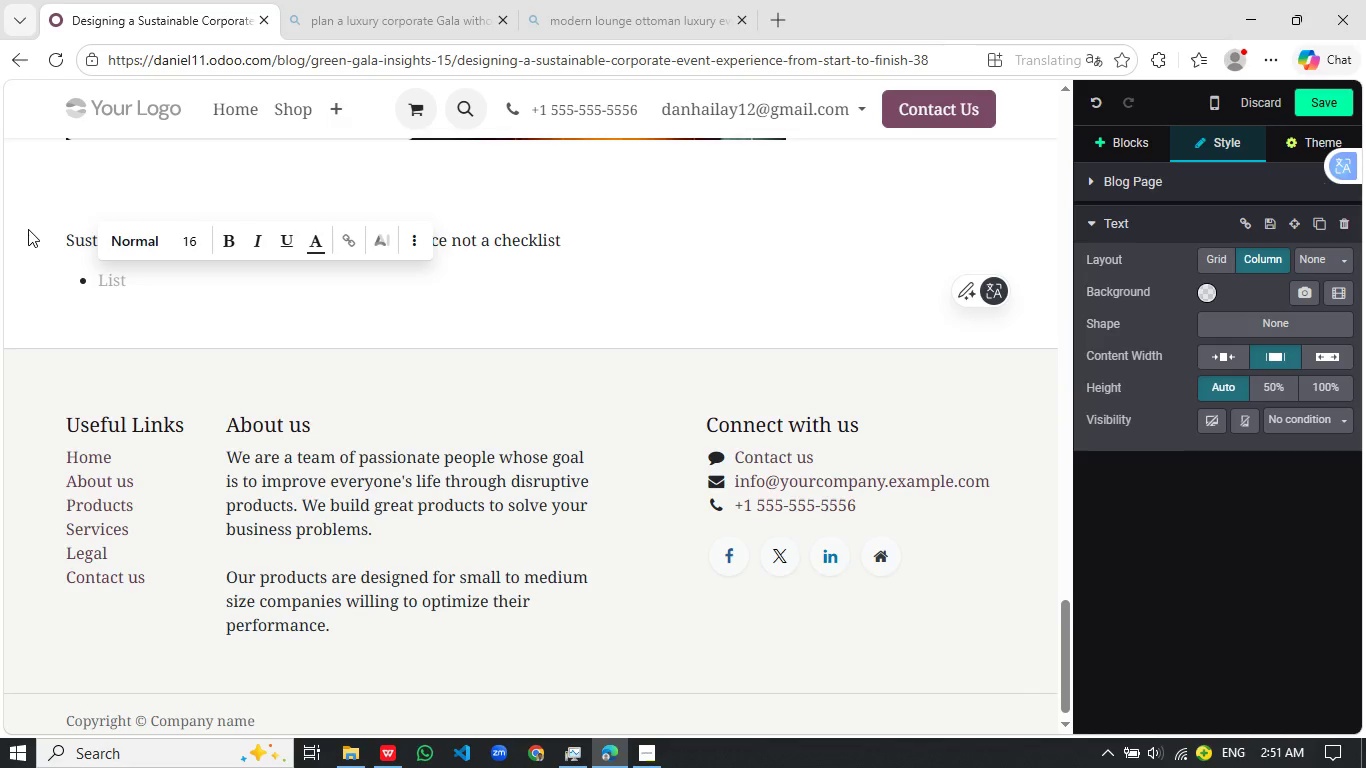 
type(Every)
 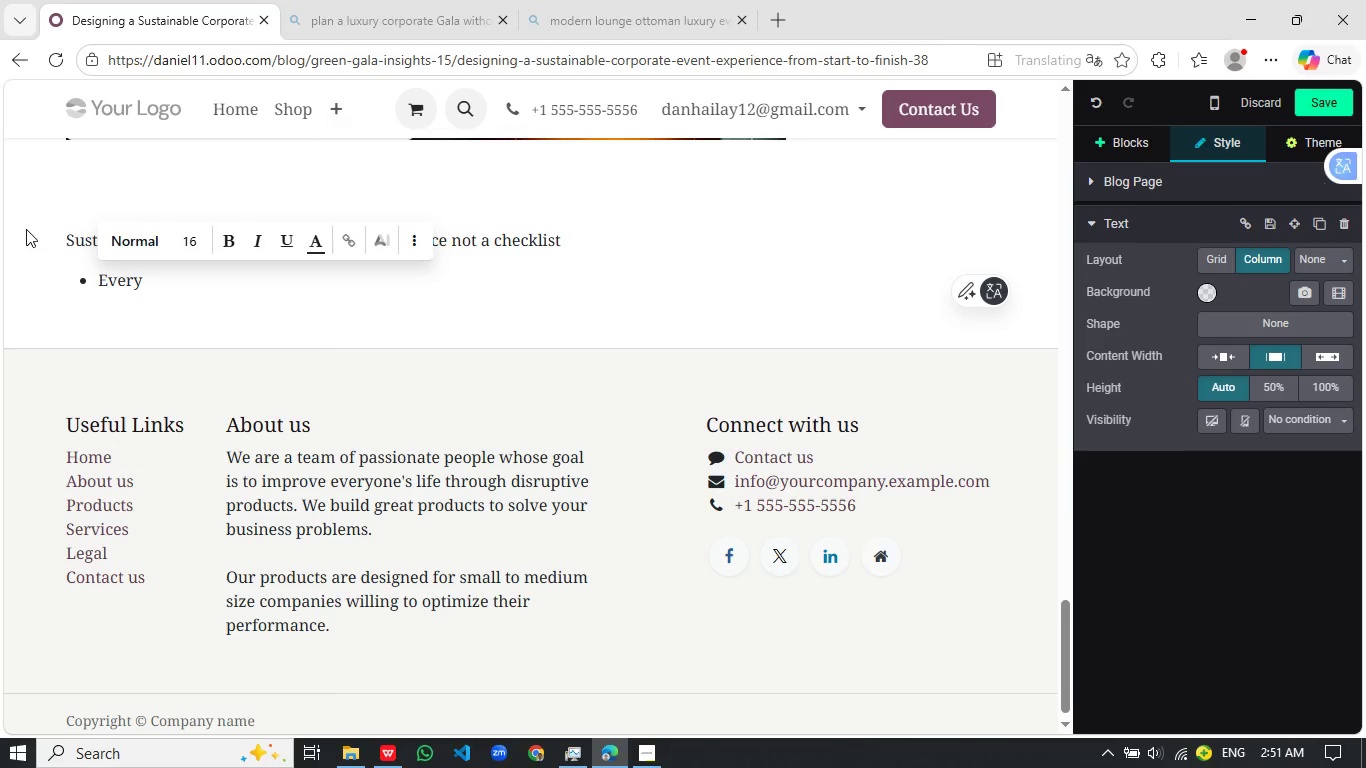 
wait(5.42)
 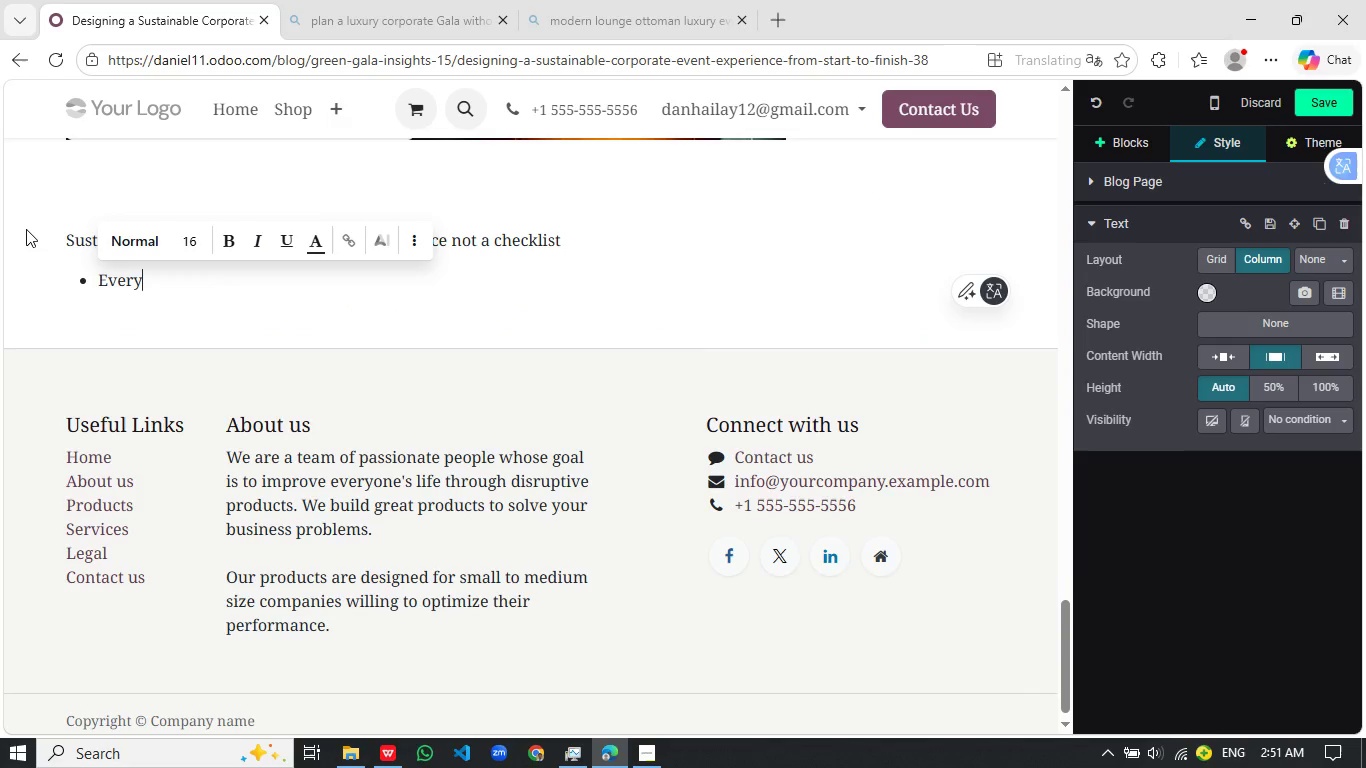 
type( touchpoint aligned with eco-conscious values)
 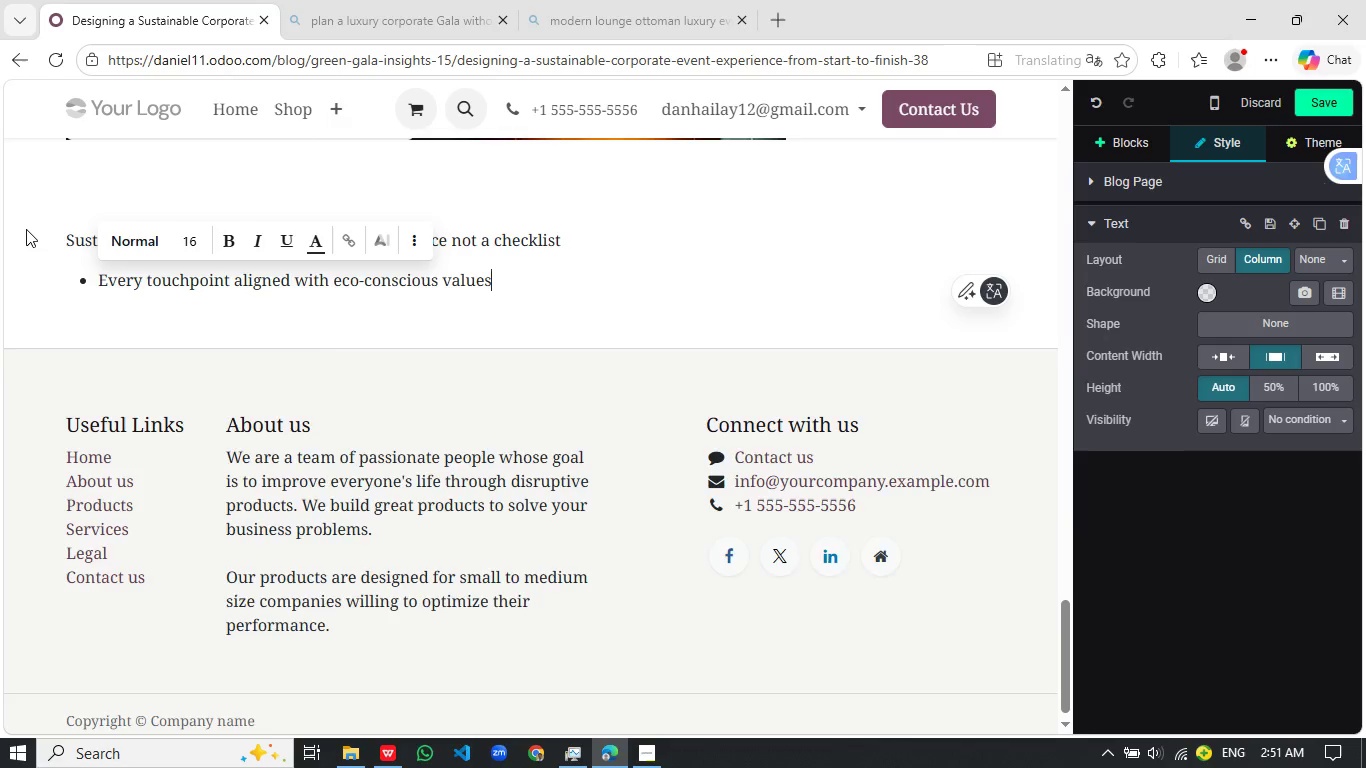 
key(Enter)
 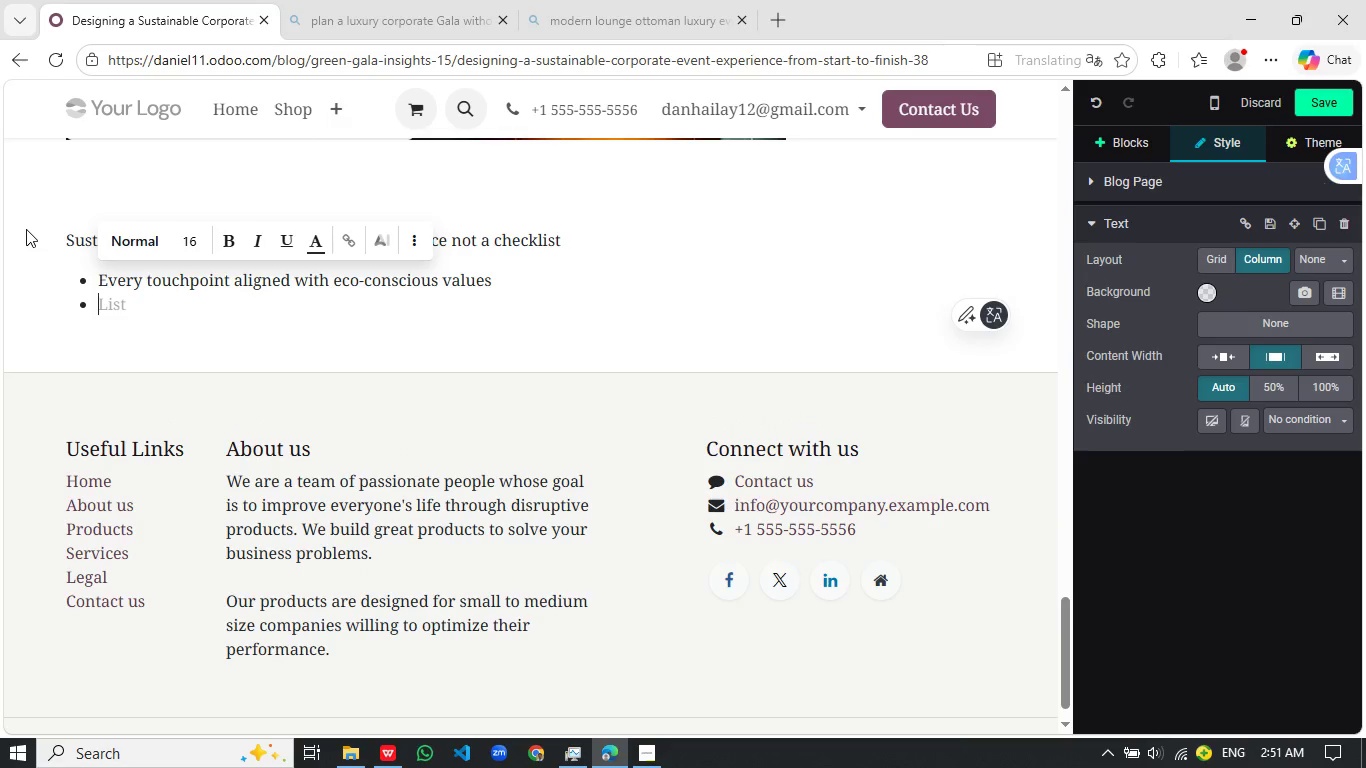 
type(Seamless blend of luxury and responsiblity)
 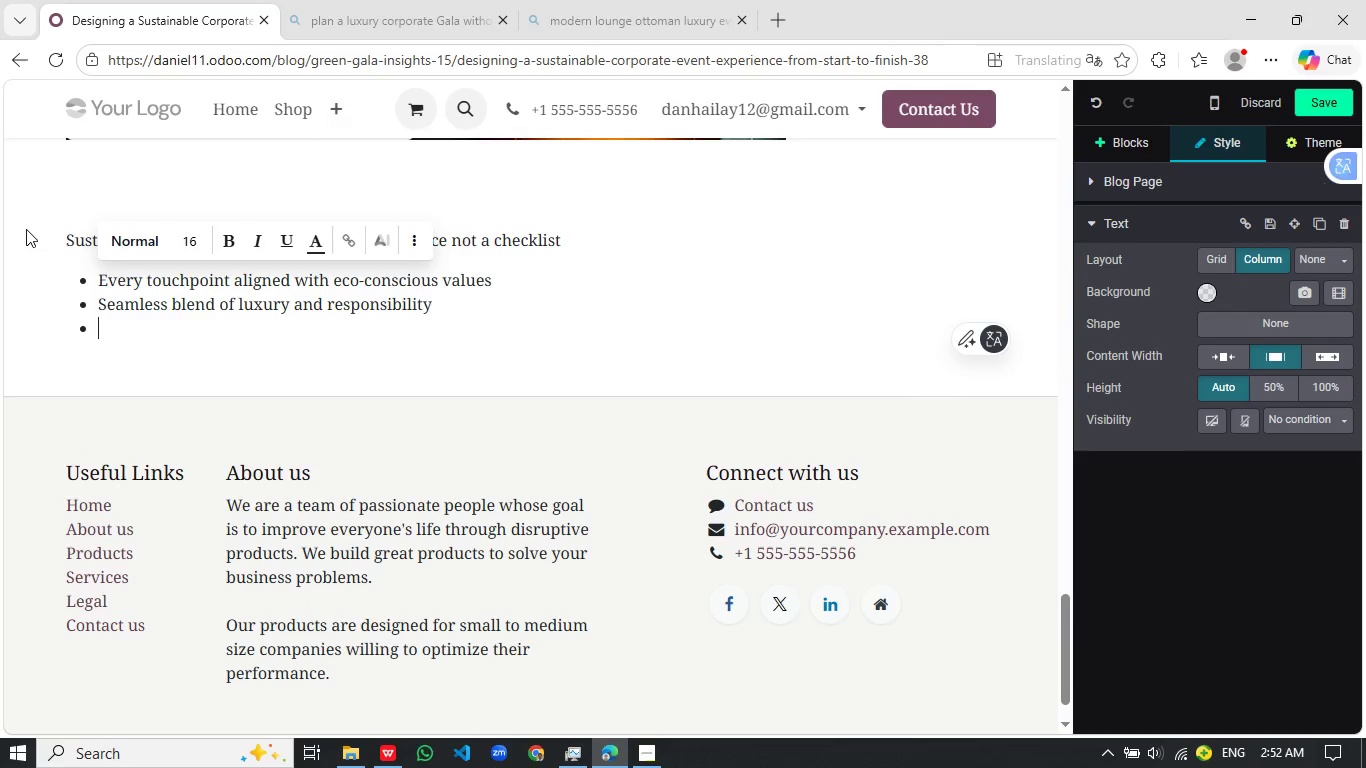 
key(Enter)
 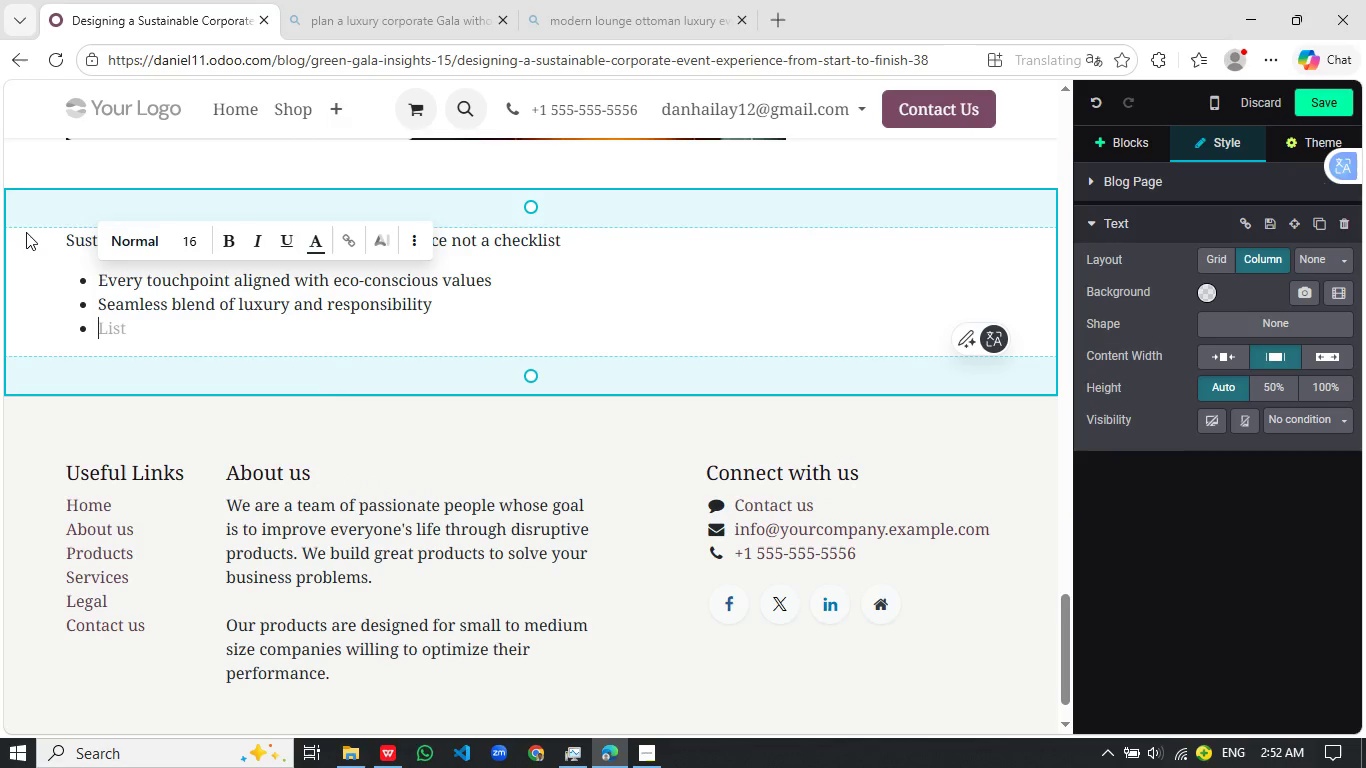 
type(Stronger rand stroytelling through design)
 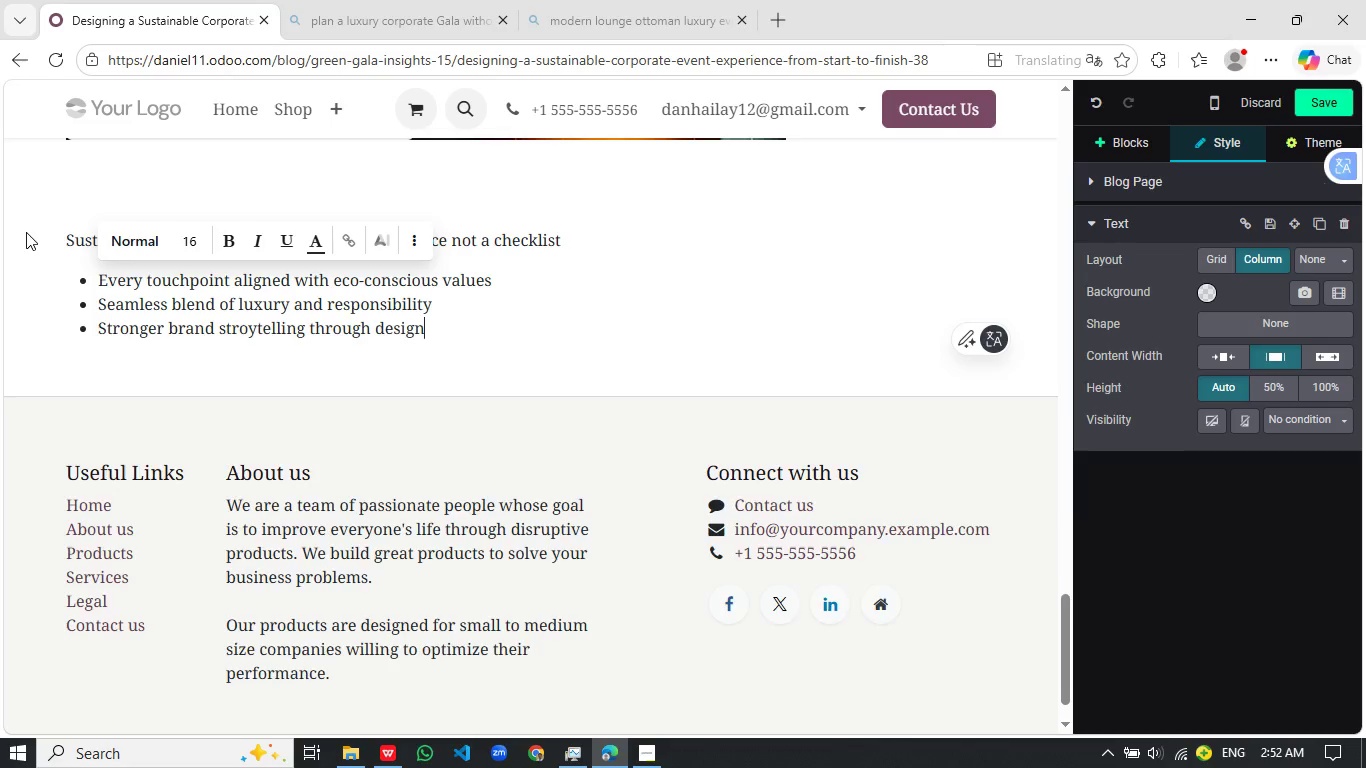 
key(Enter)
 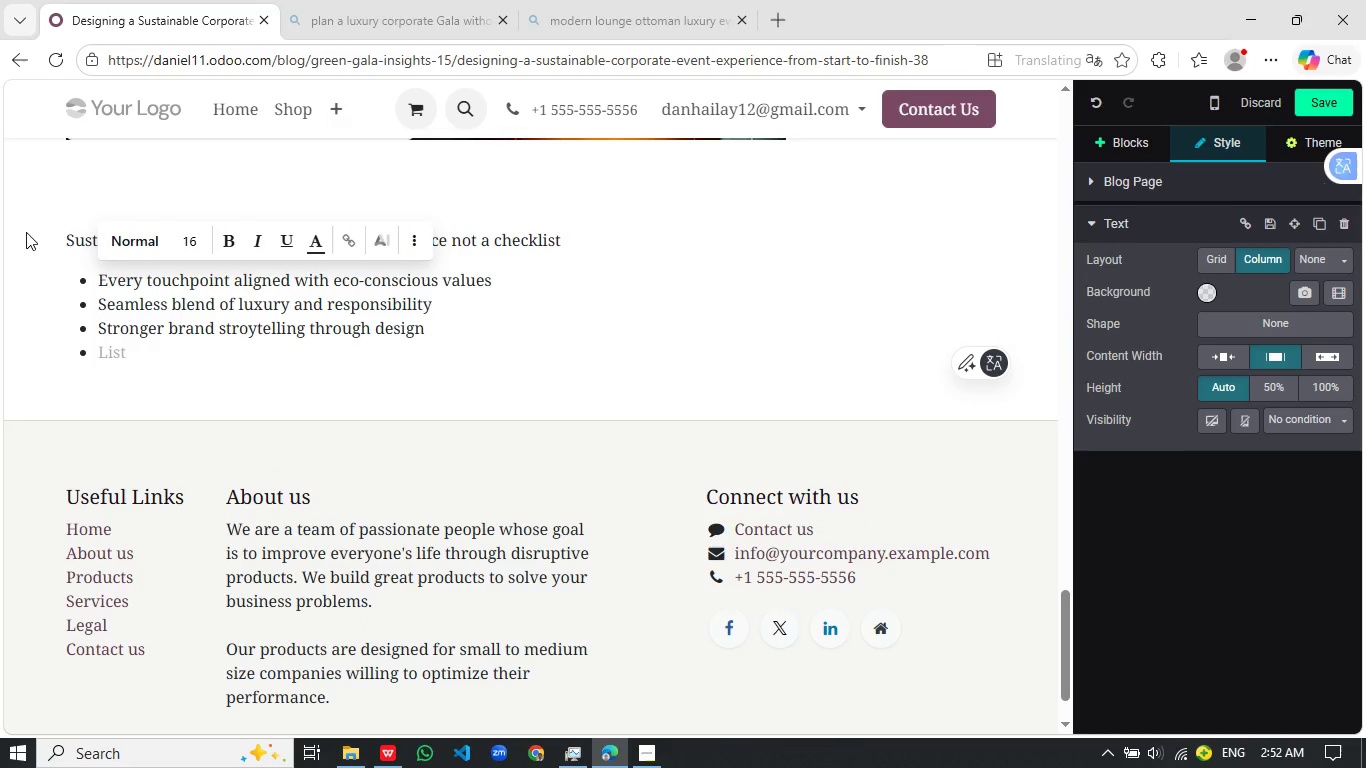 
type(A lasting impression that extends beyound the event)
 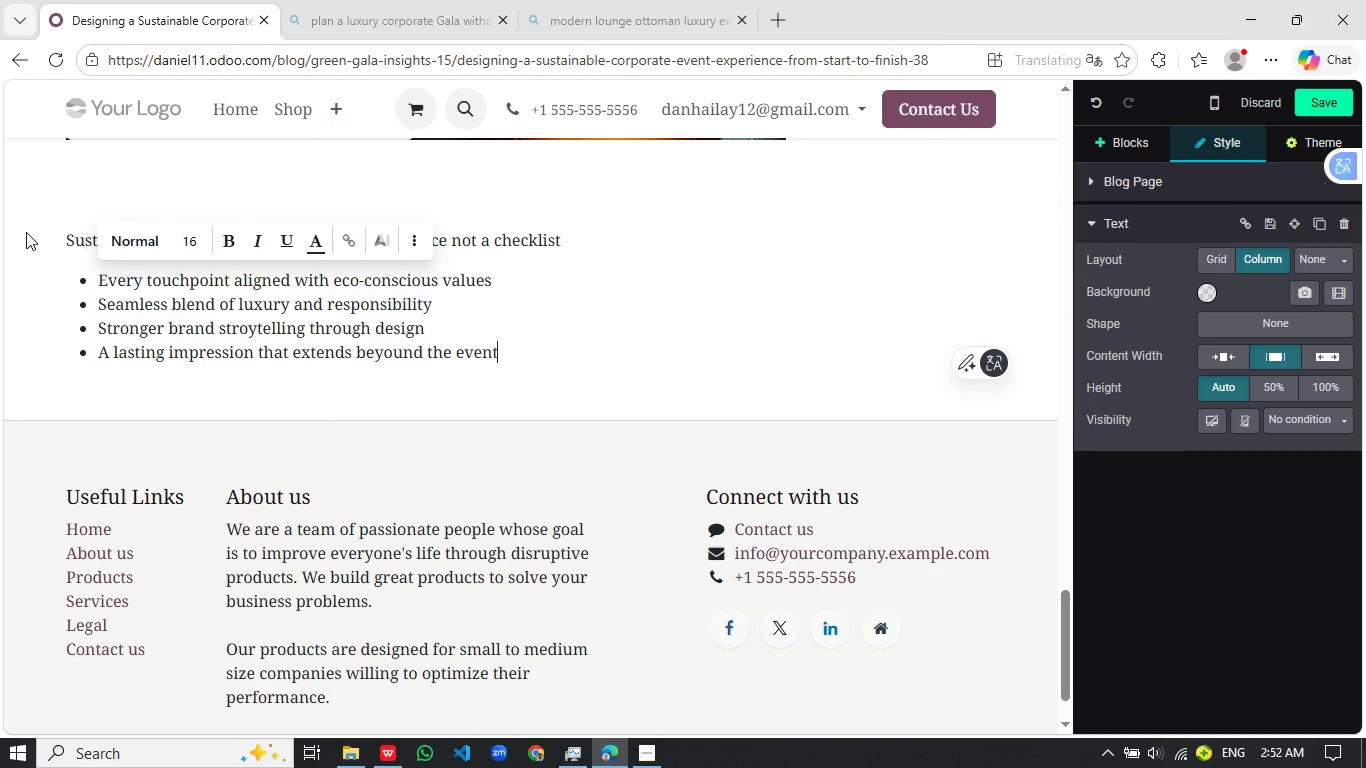 
key(Enter)
 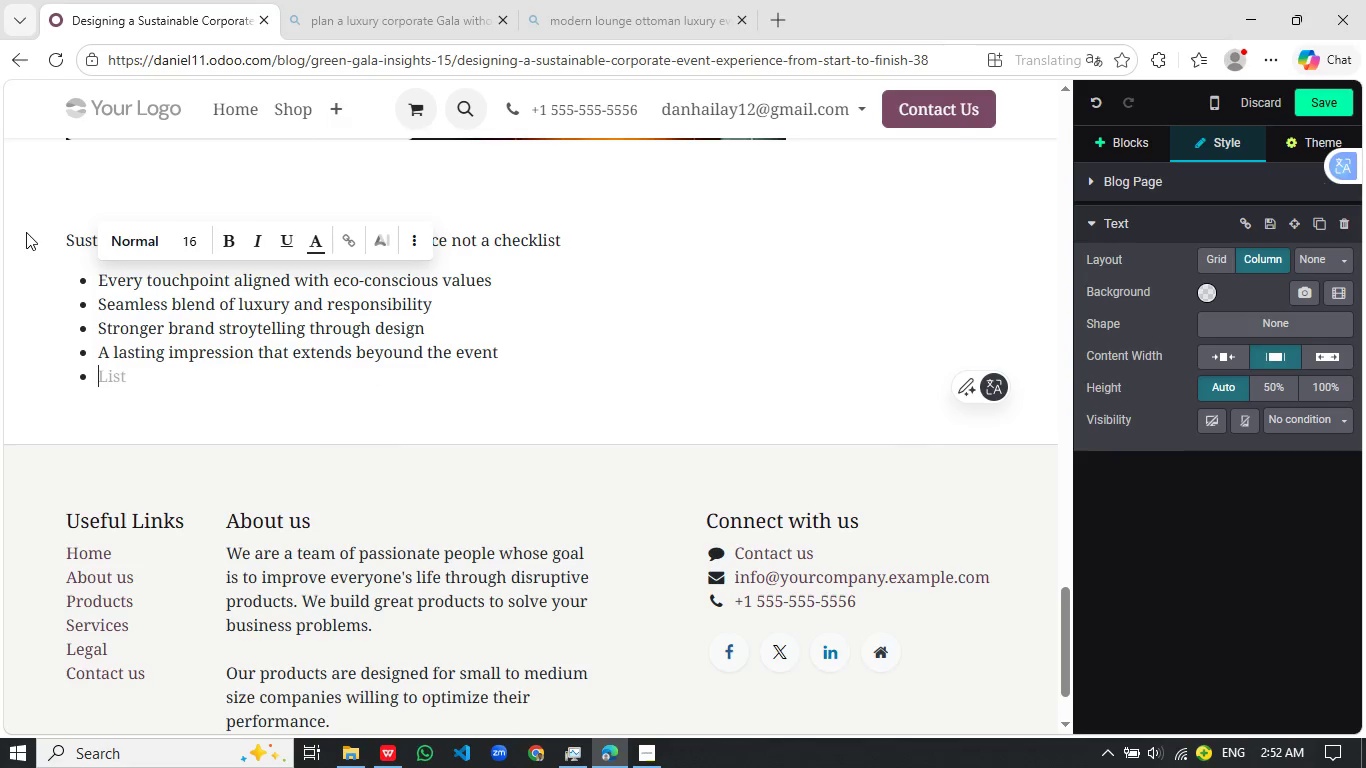 
key(Enter)
 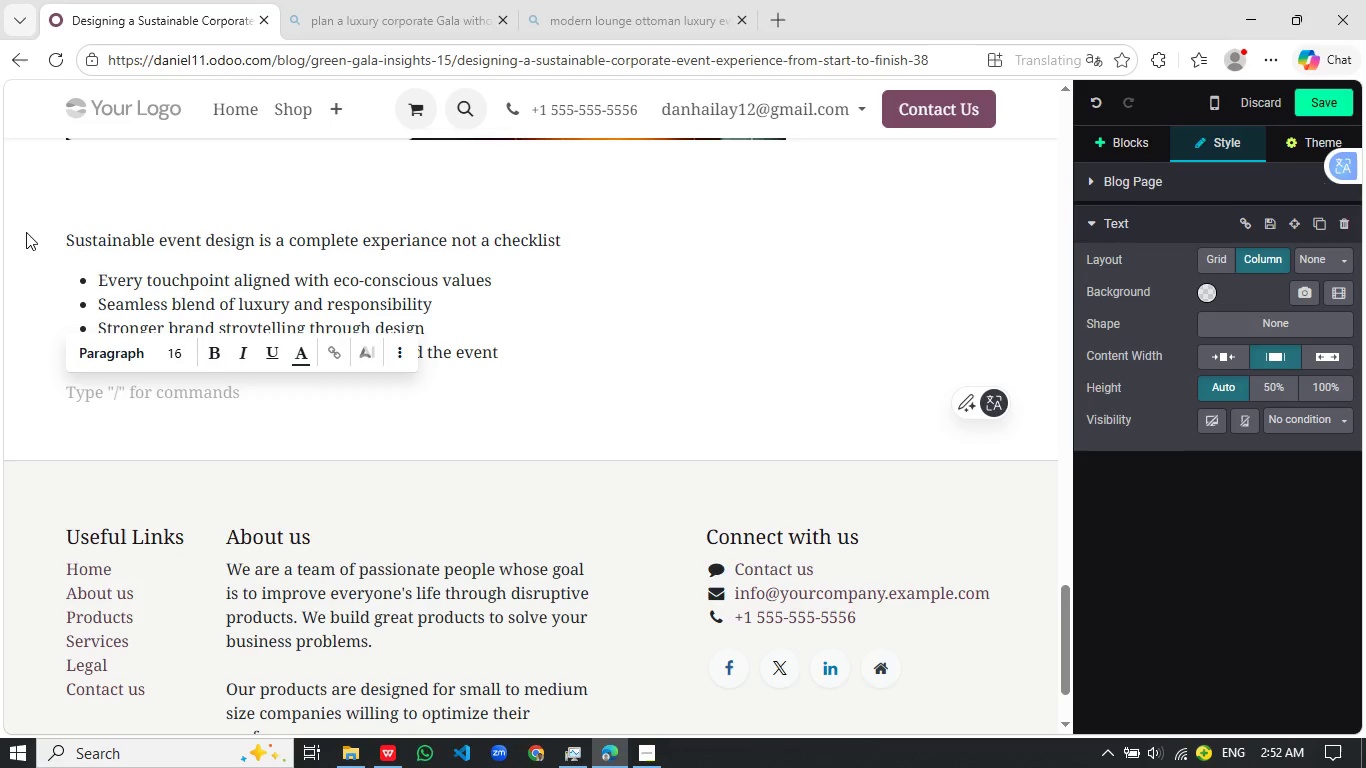 
type(WHEN)
 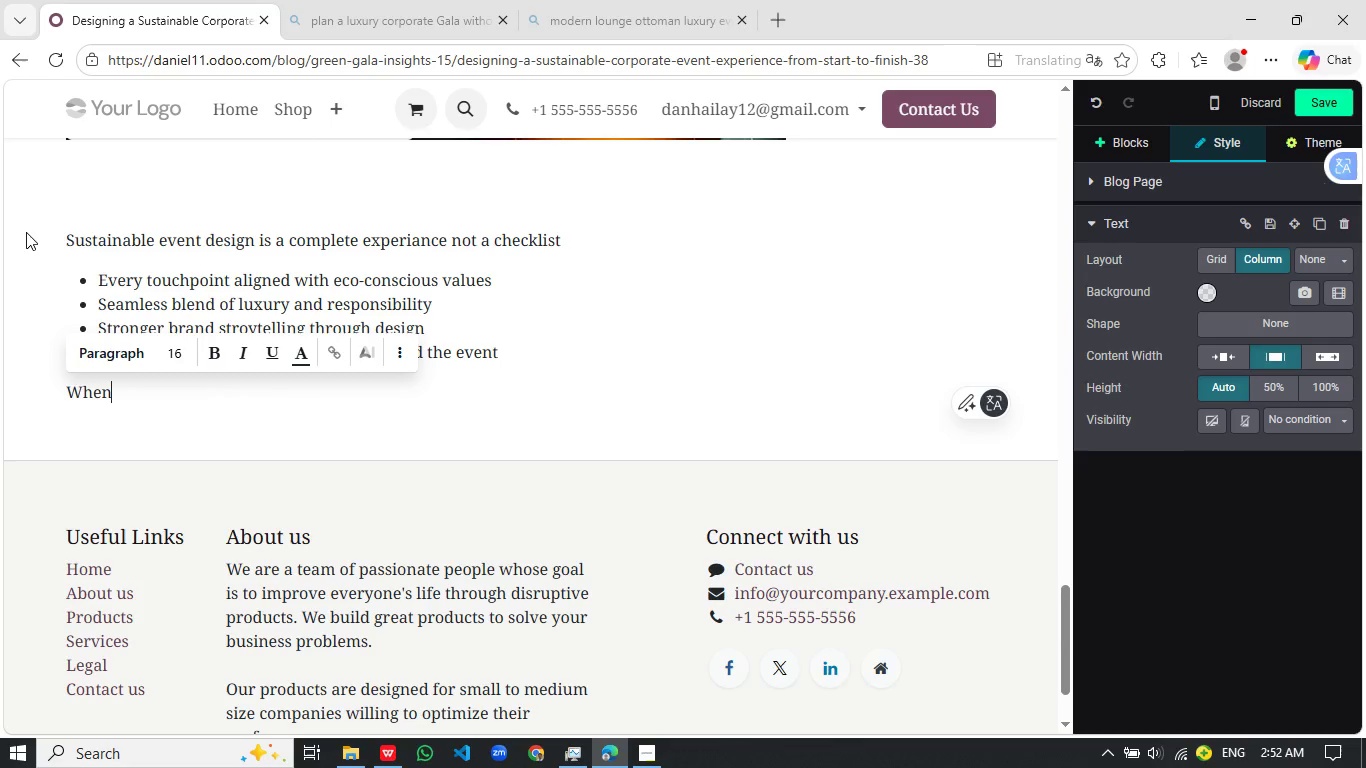 
type( done right )
key(Backspace)
type( sustainablity becomes the most powerful faeture of o)
key(Backspace)
 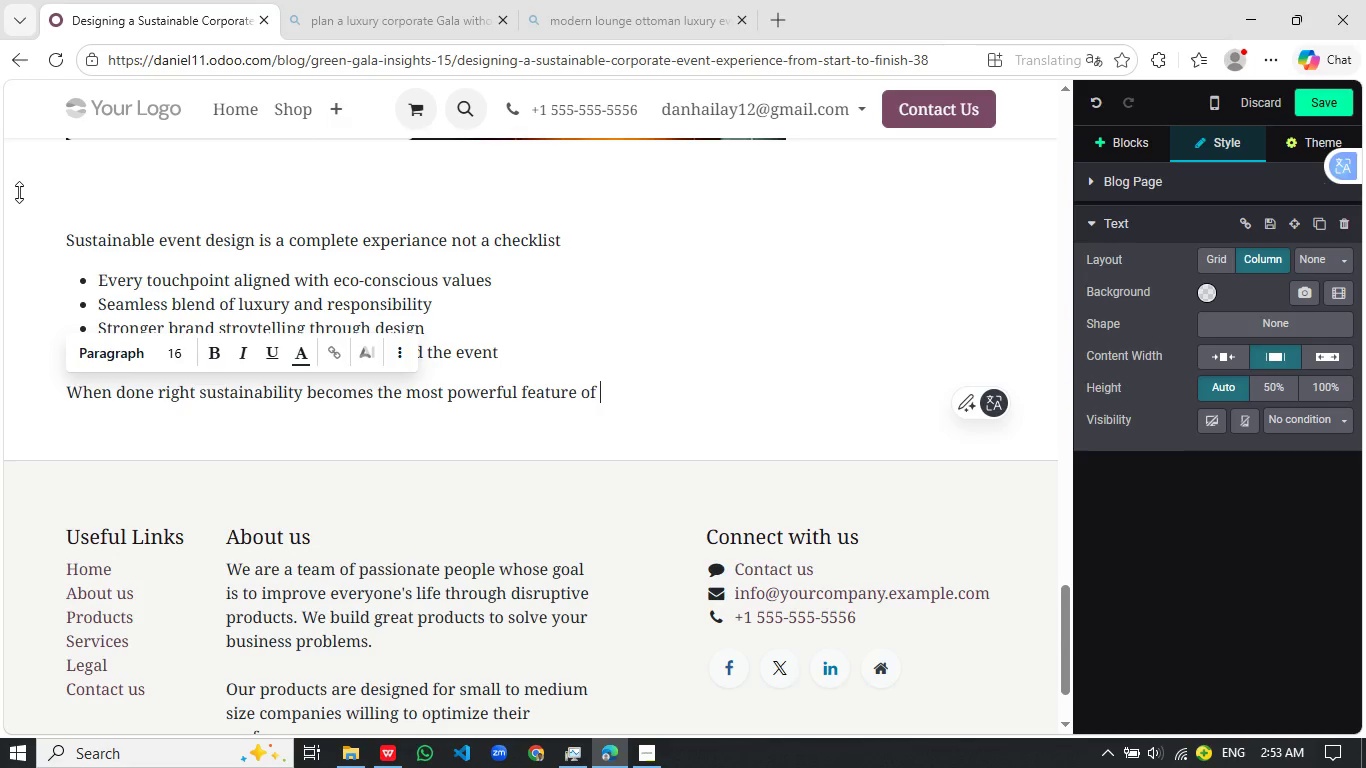 
type(you event.)
 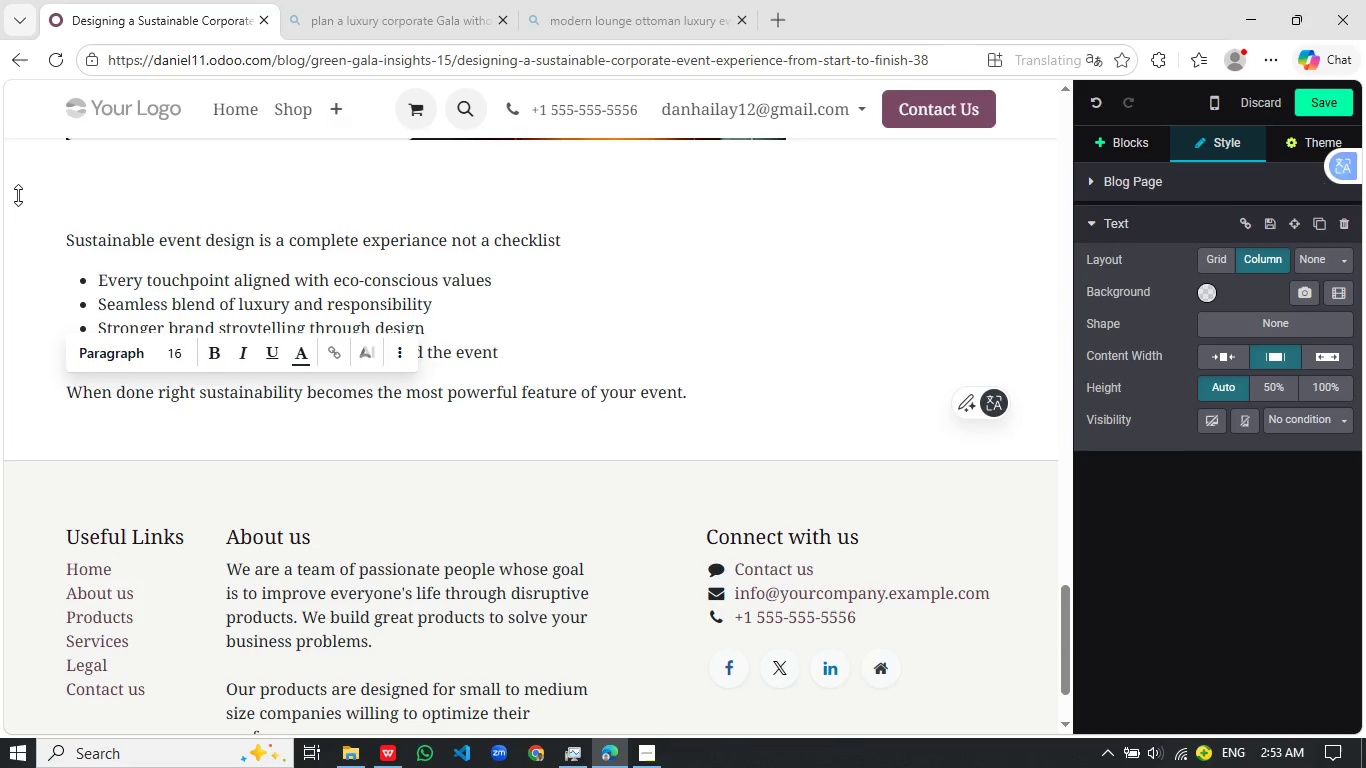 
wait(6.81)
 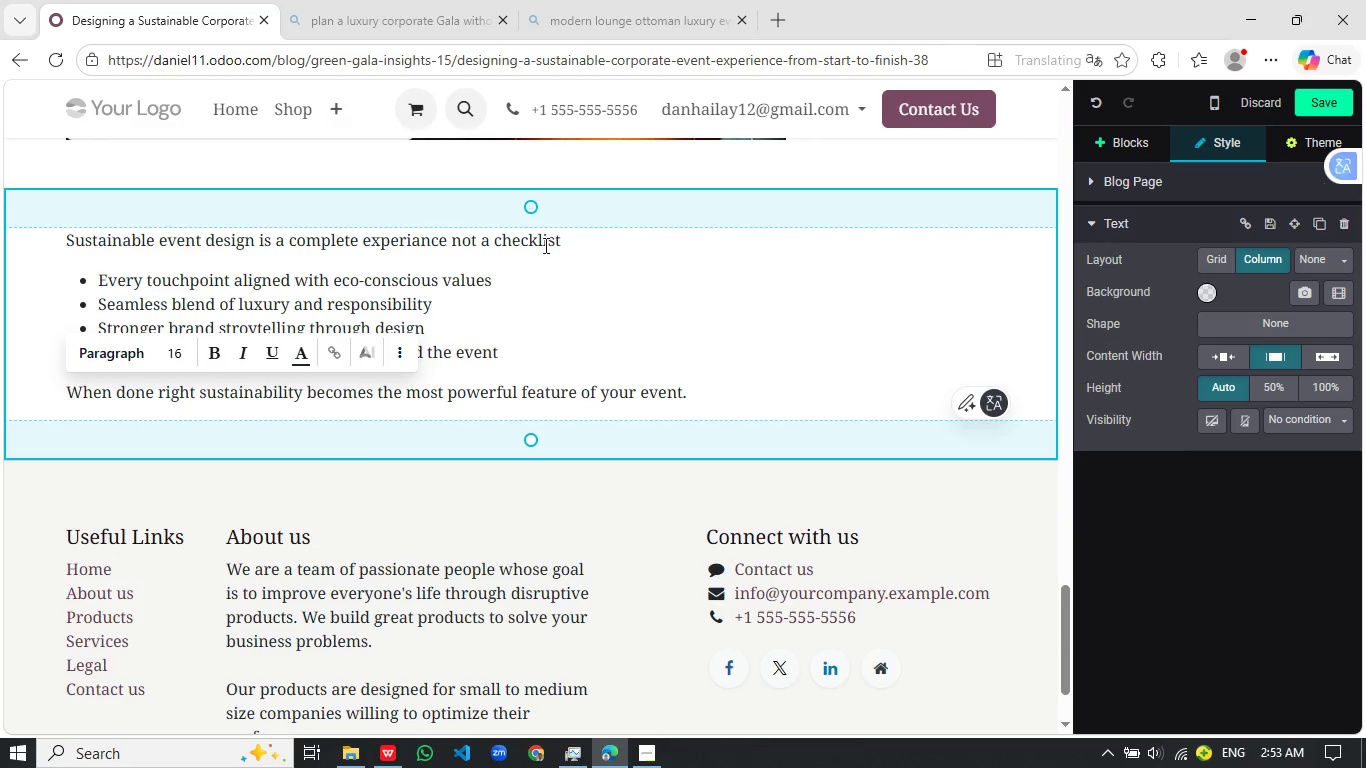 
left_click([1128, 139])
 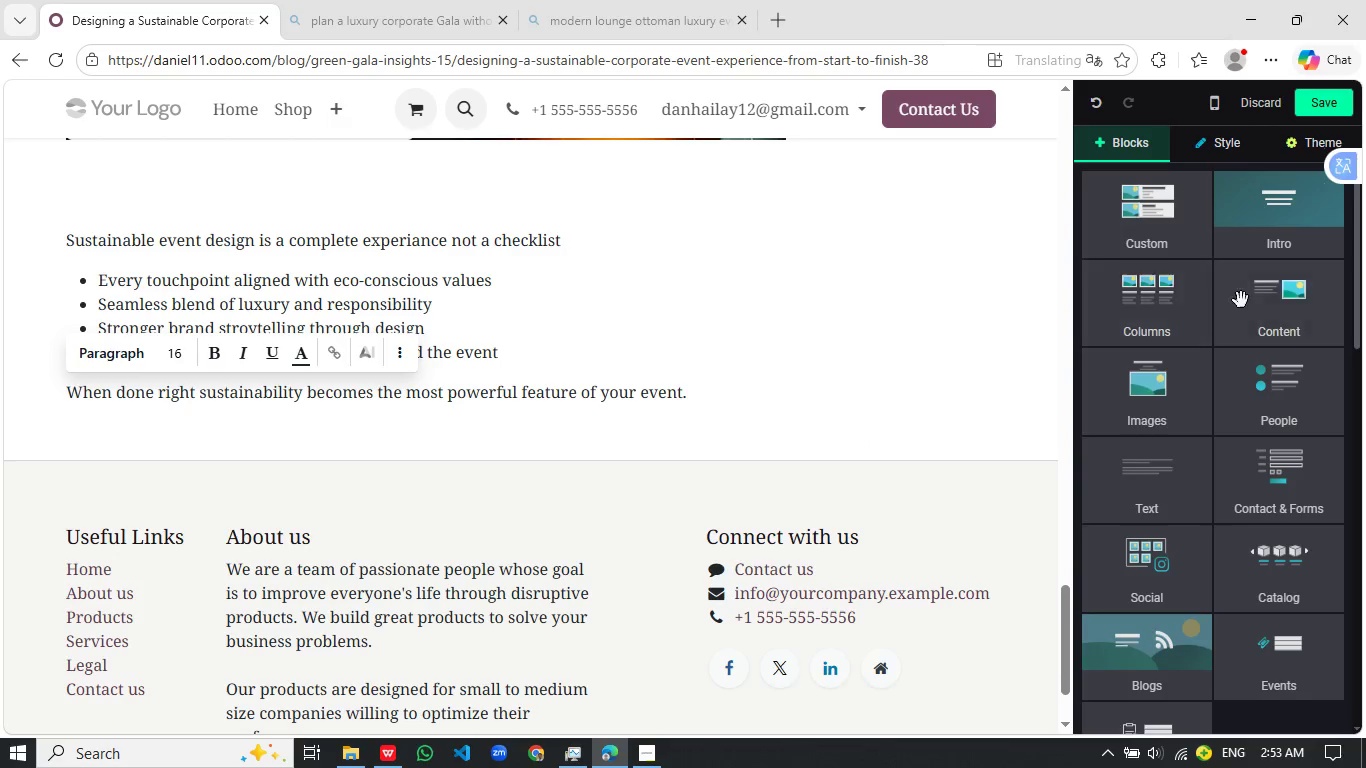 
left_click([1288, 308])
 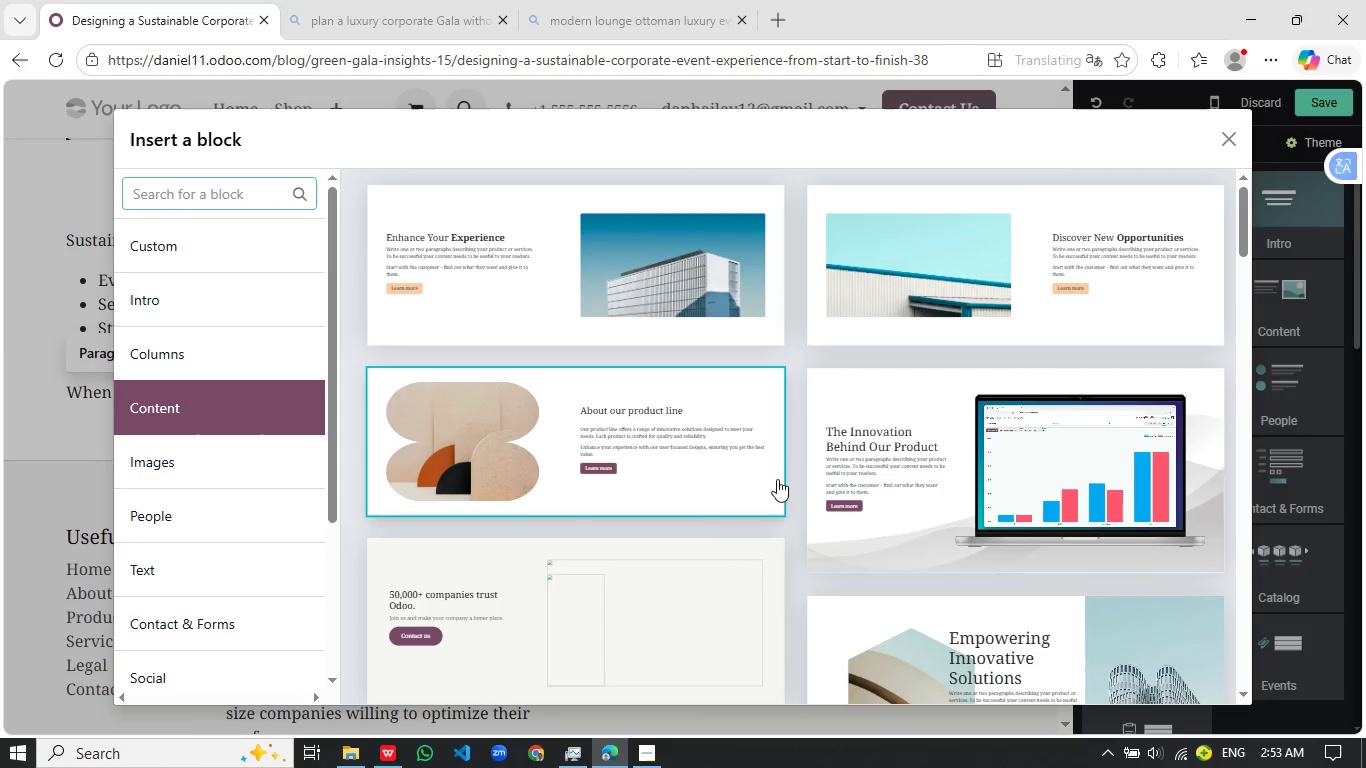 
scroll: coordinate [234, 532], scroll_direction: down, amount: 17.0
 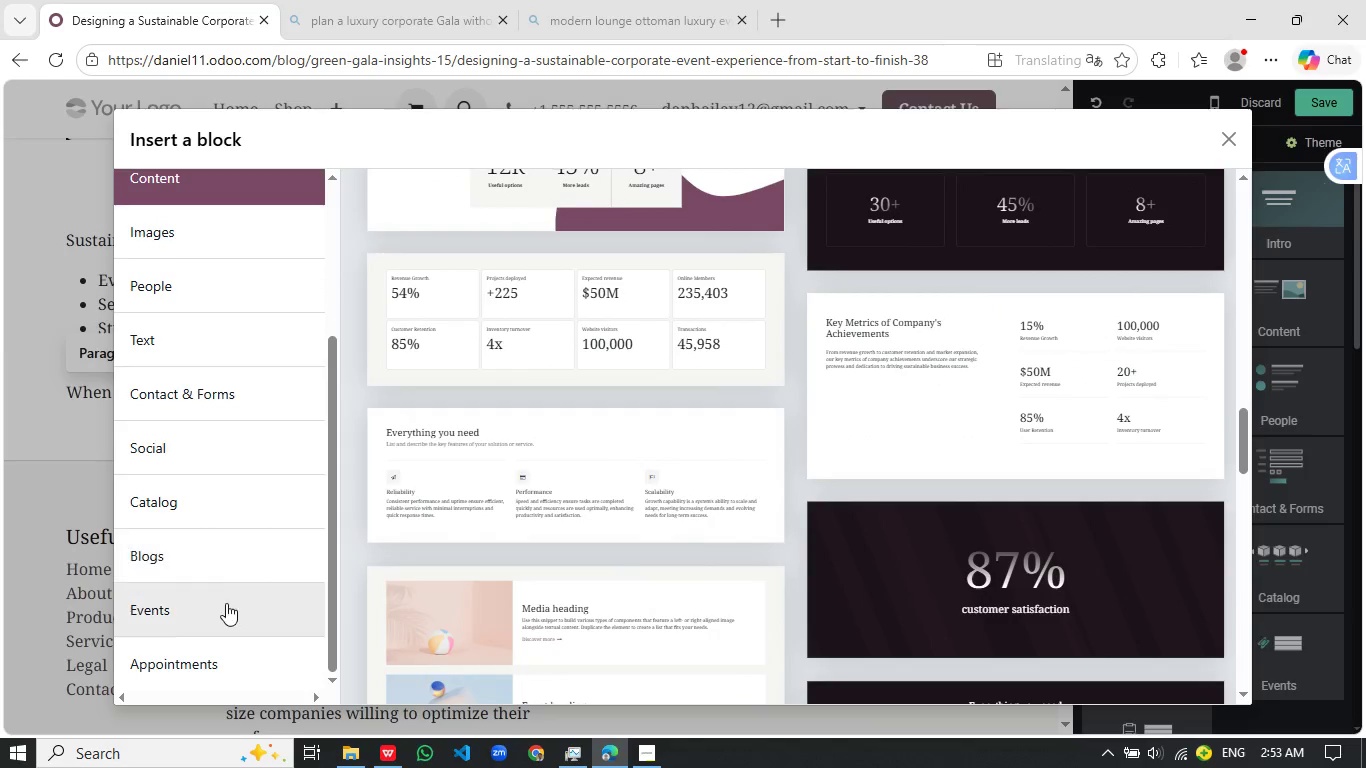 
left_click([226, 603])
 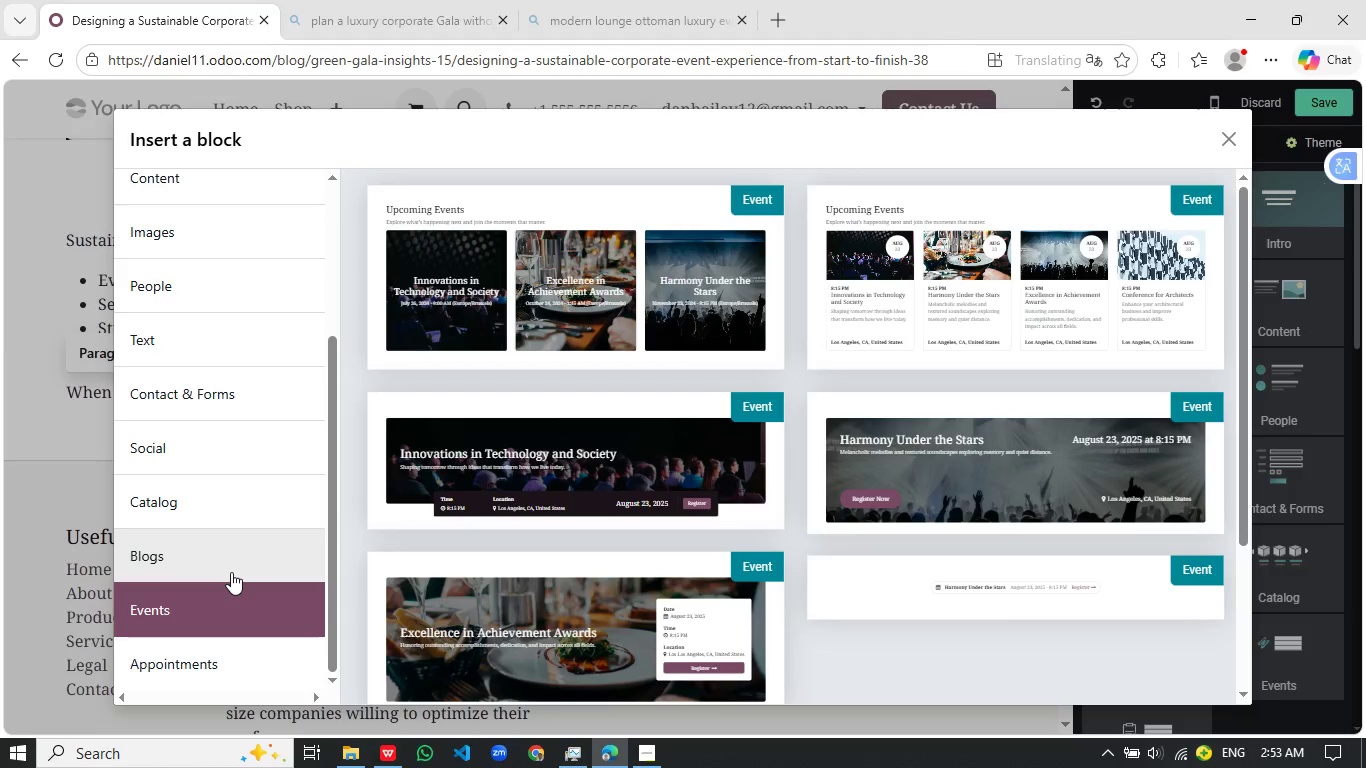 
left_click([231, 572])
 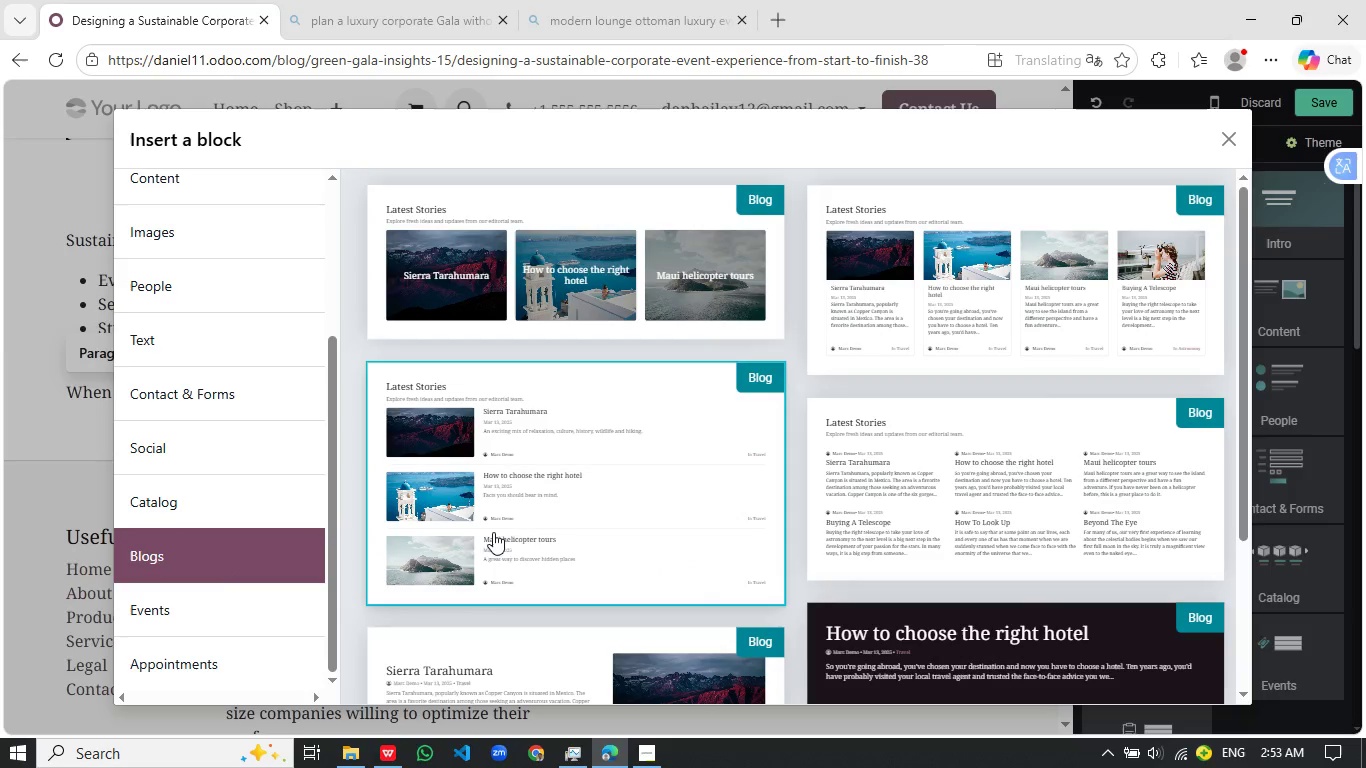 
scroll: coordinate [556, 522], scroll_direction: down, amount: 4.0
 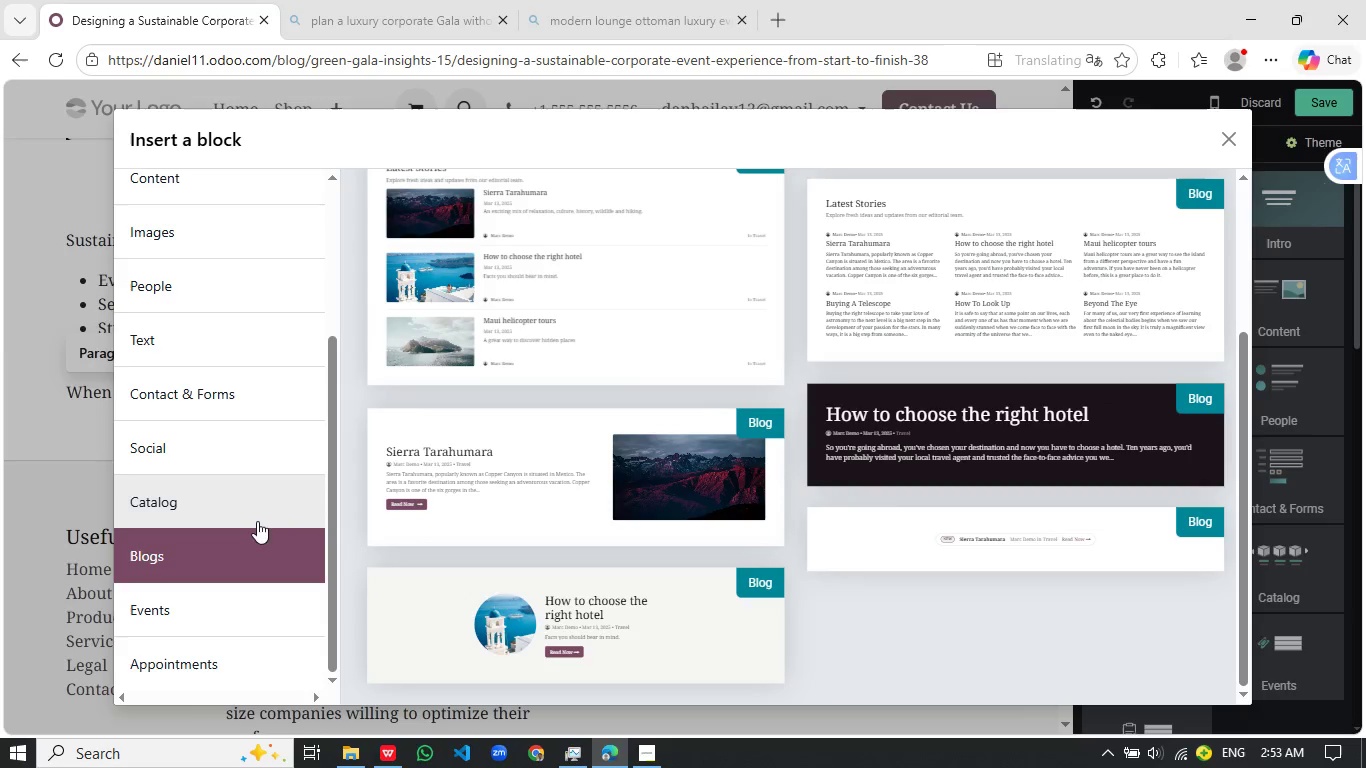 
left_click([247, 507])
 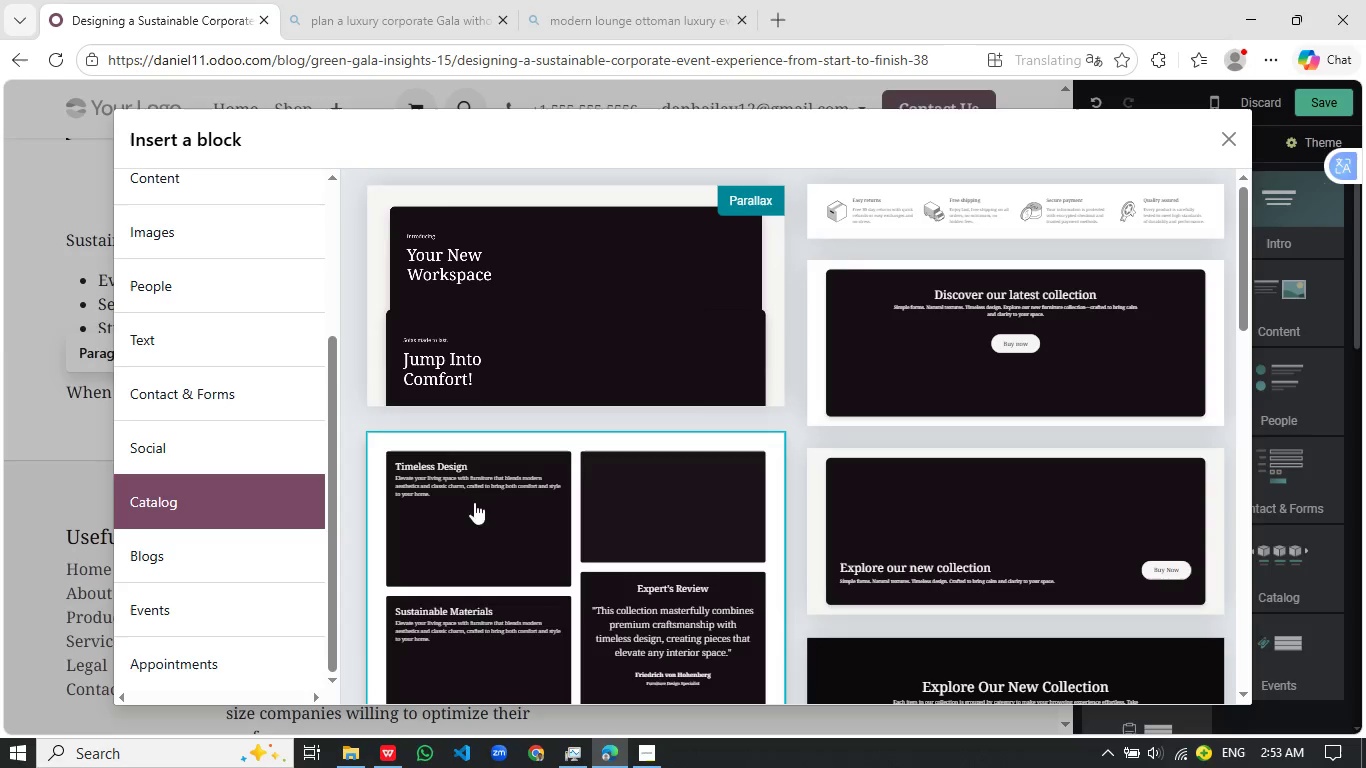 
scroll: coordinate [671, 504], scroll_direction: down, amount: 4.0
 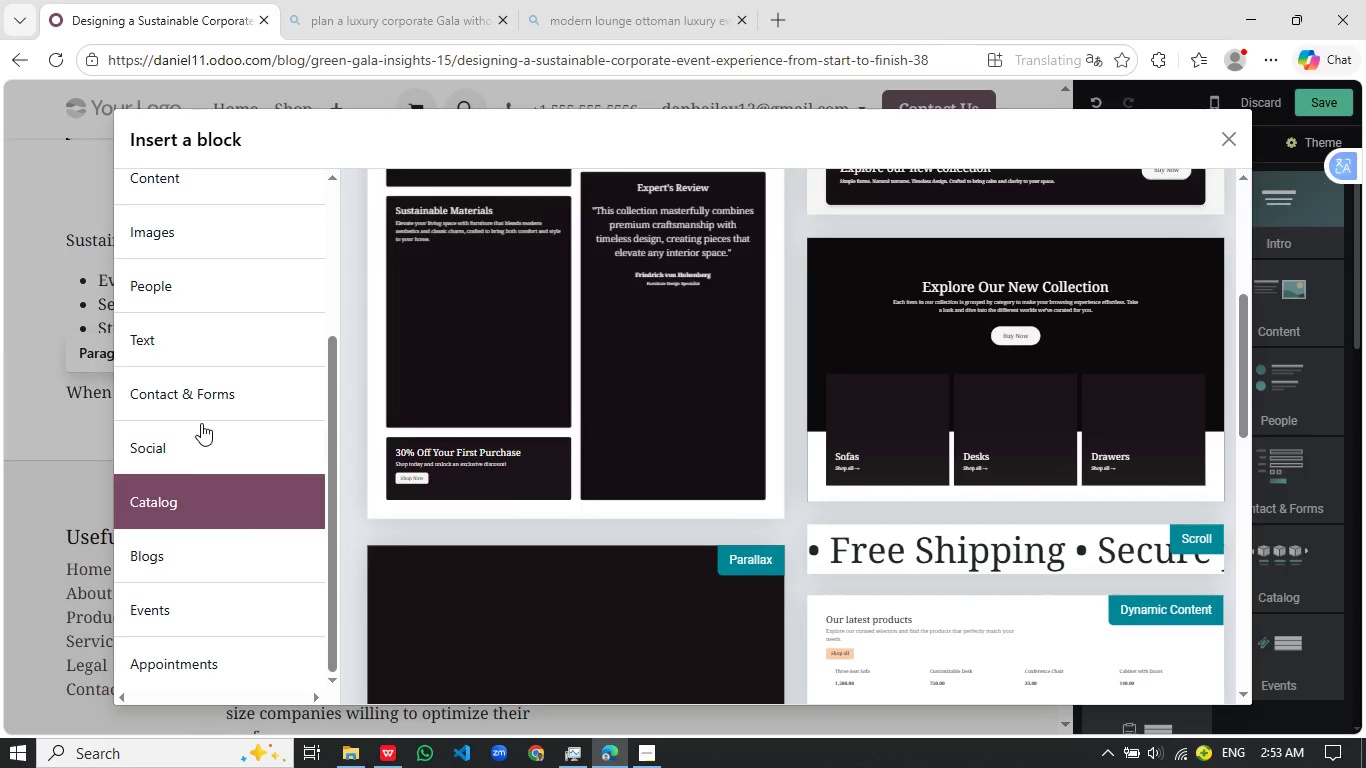 
left_click([201, 423])
 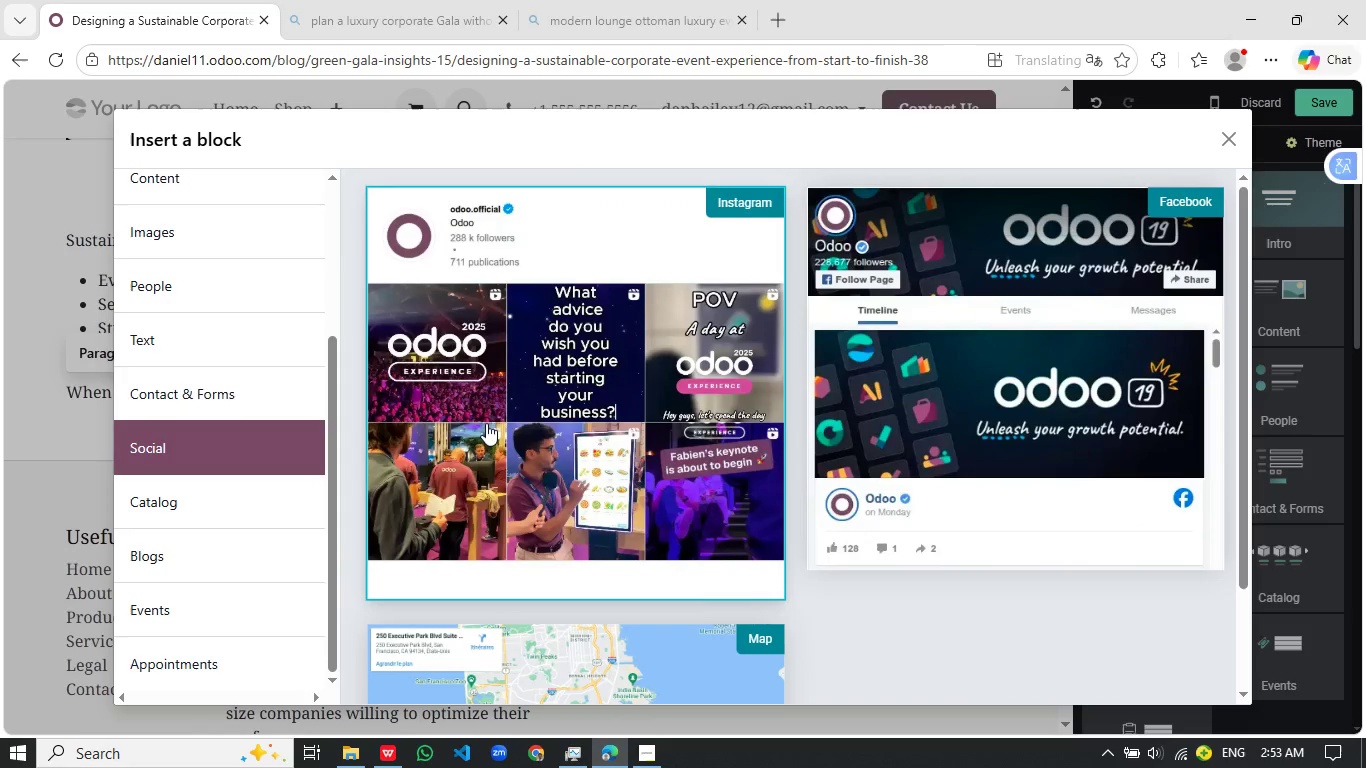 
scroll: coordinate [529, 423], scroll_direction: down, amount: 4.0
 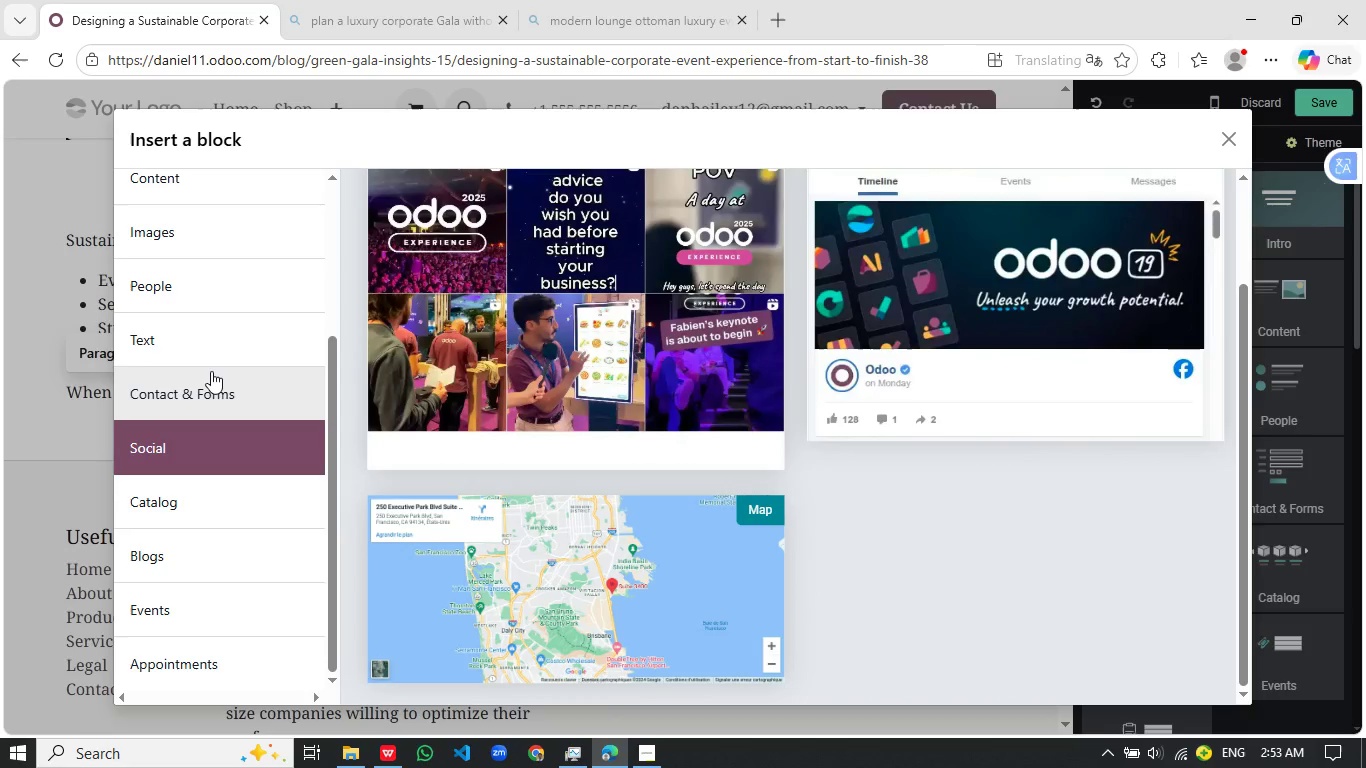 
left_click([211, 371])
 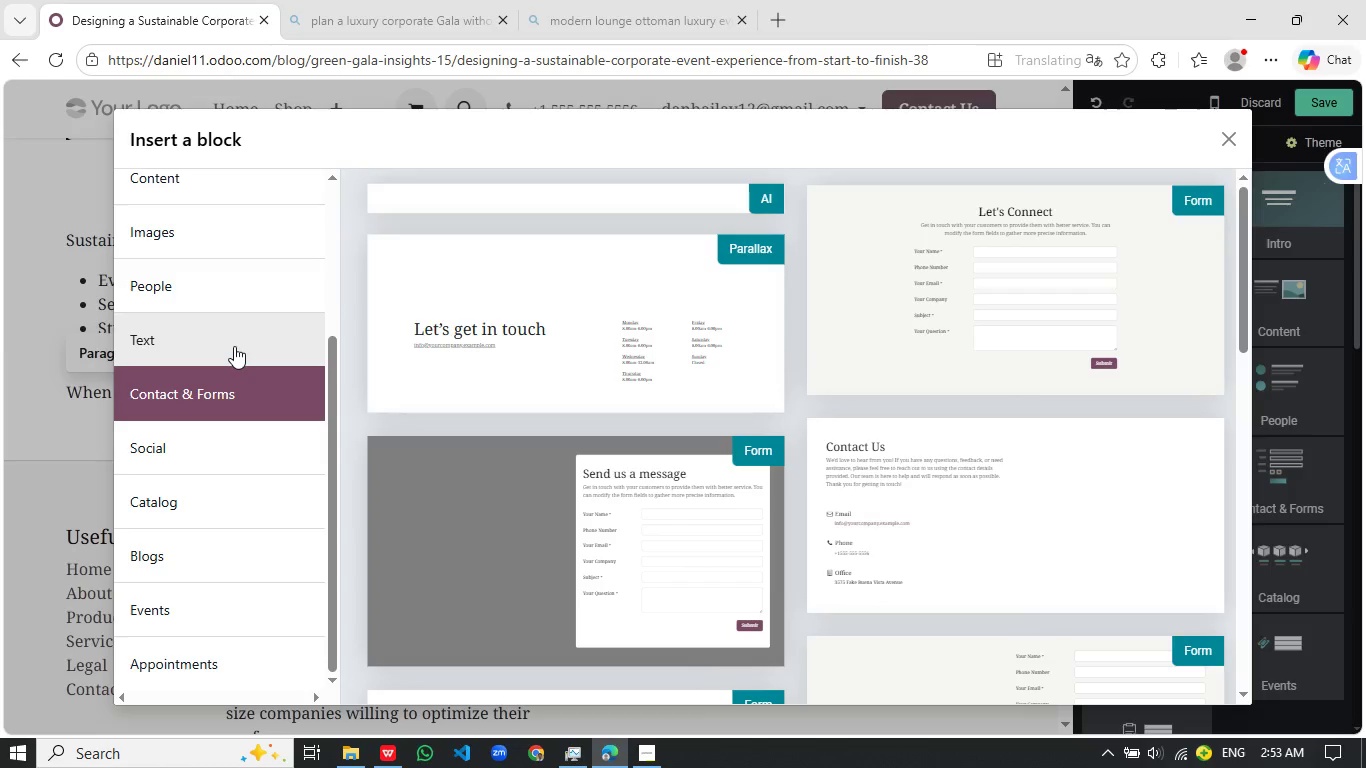 
left_click([236, 345])
 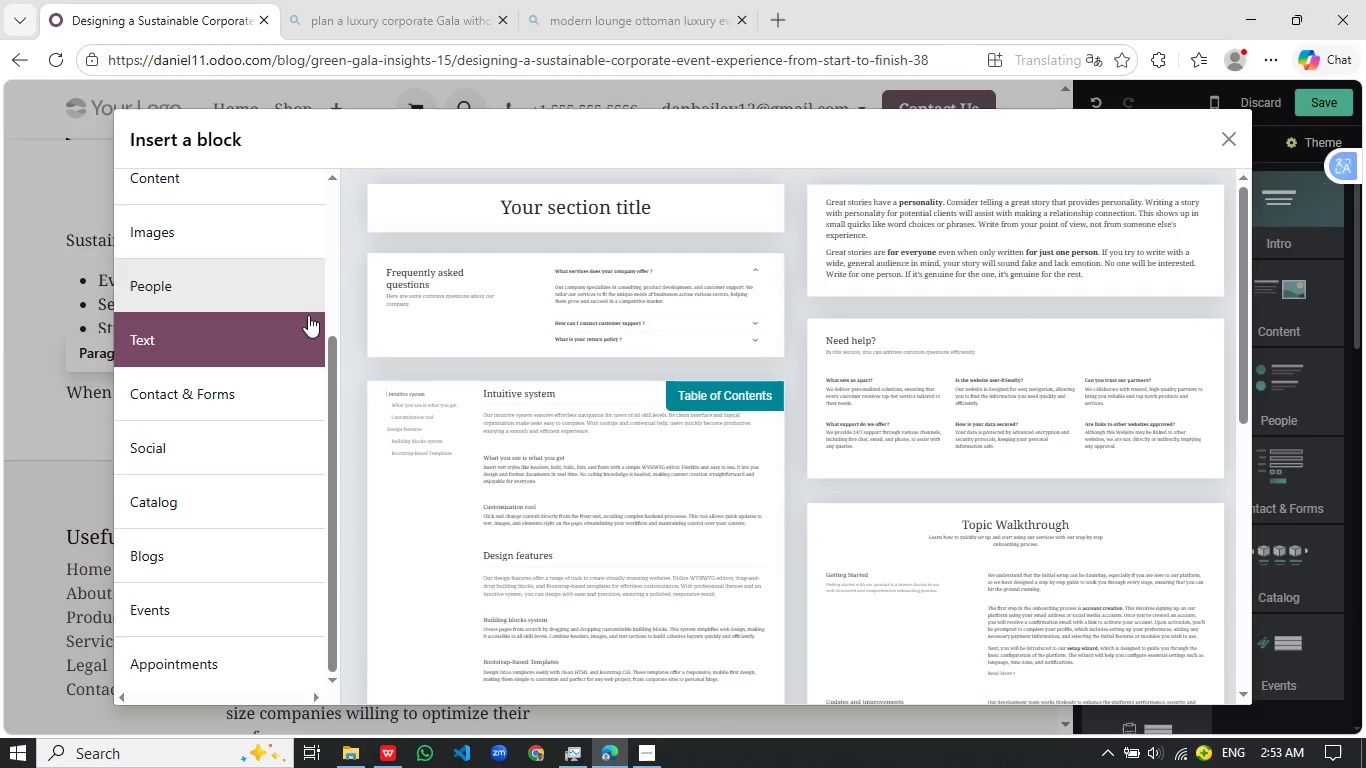 
scroll: coordinate [686, 387], scroll_direction: down, amount: 4.0
 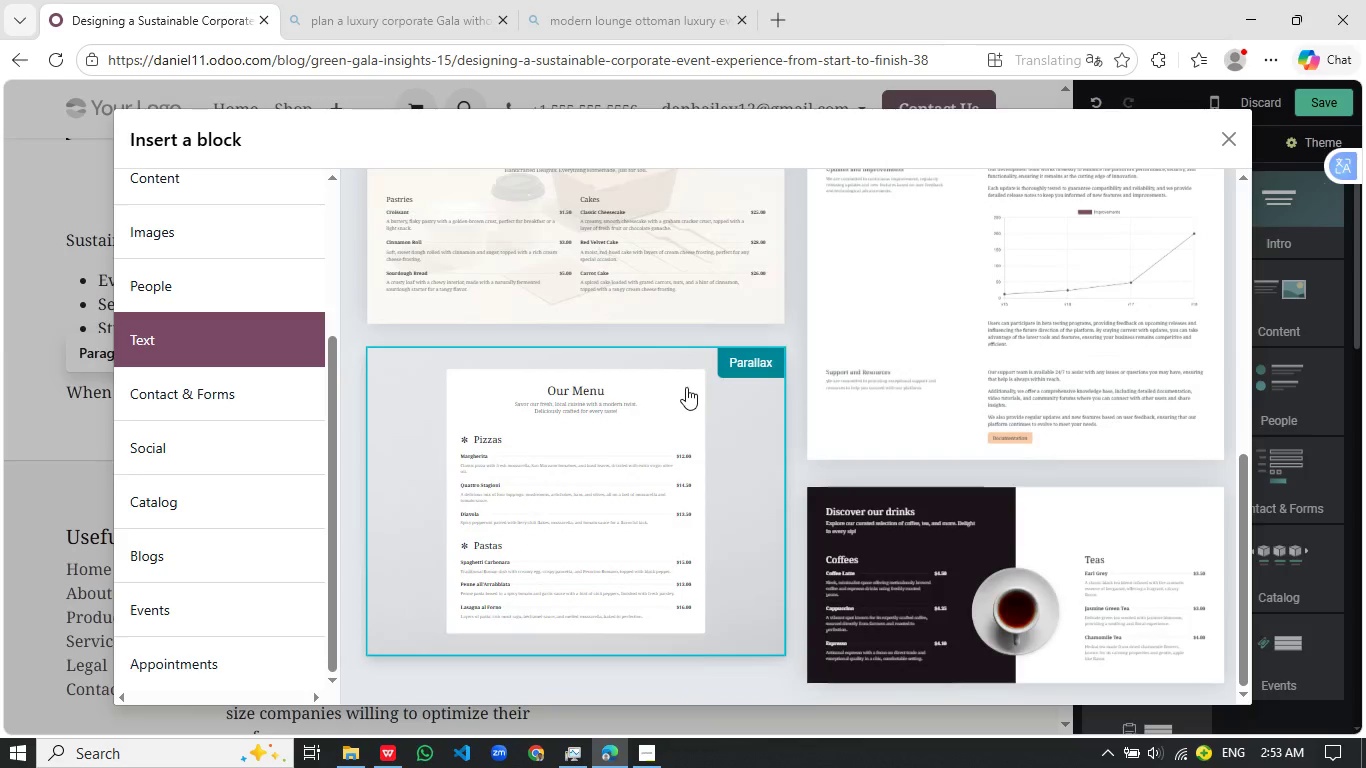 
scroll: coordinate [652, 388], scroll_direction: up, amount: 3.0
 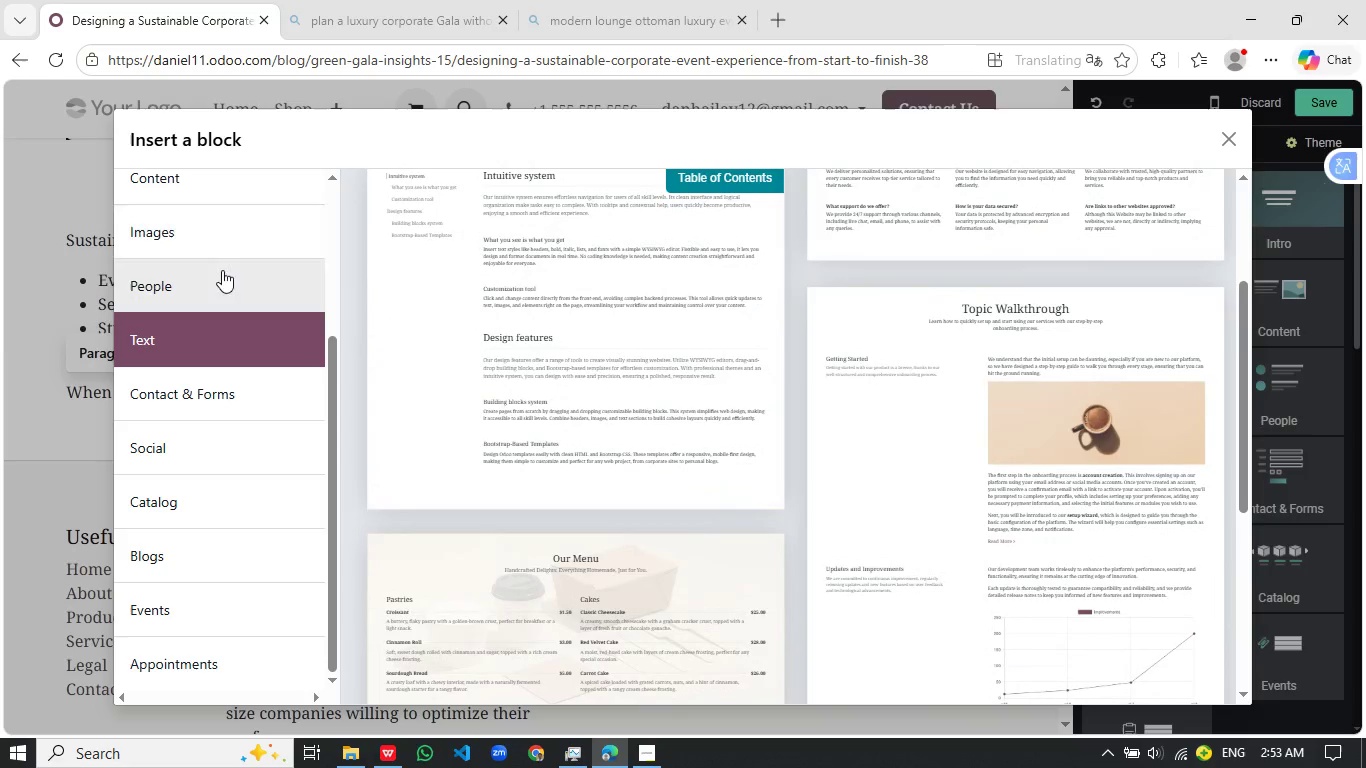 
left_click([222, 276])
 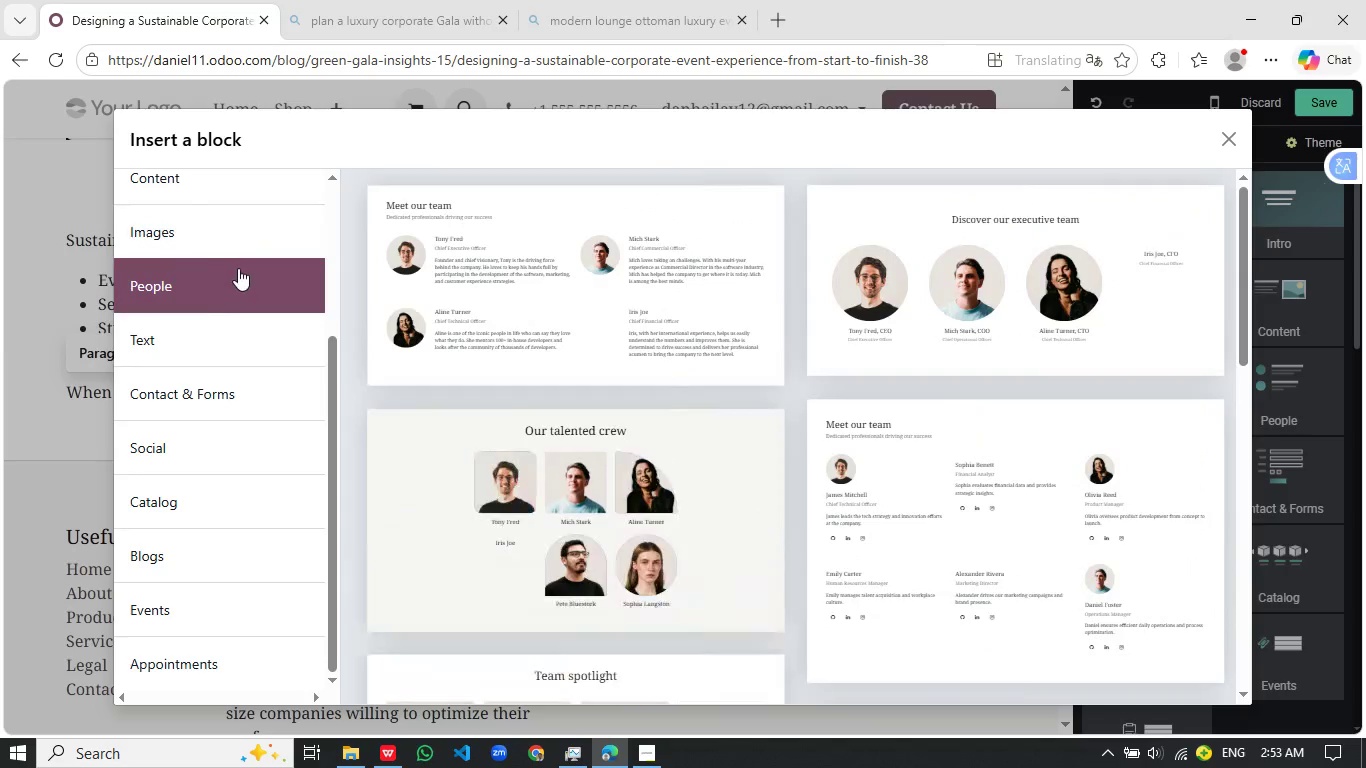 
scroll: coordinate [238, 268], scroll_direction: up, amount: 2.0
 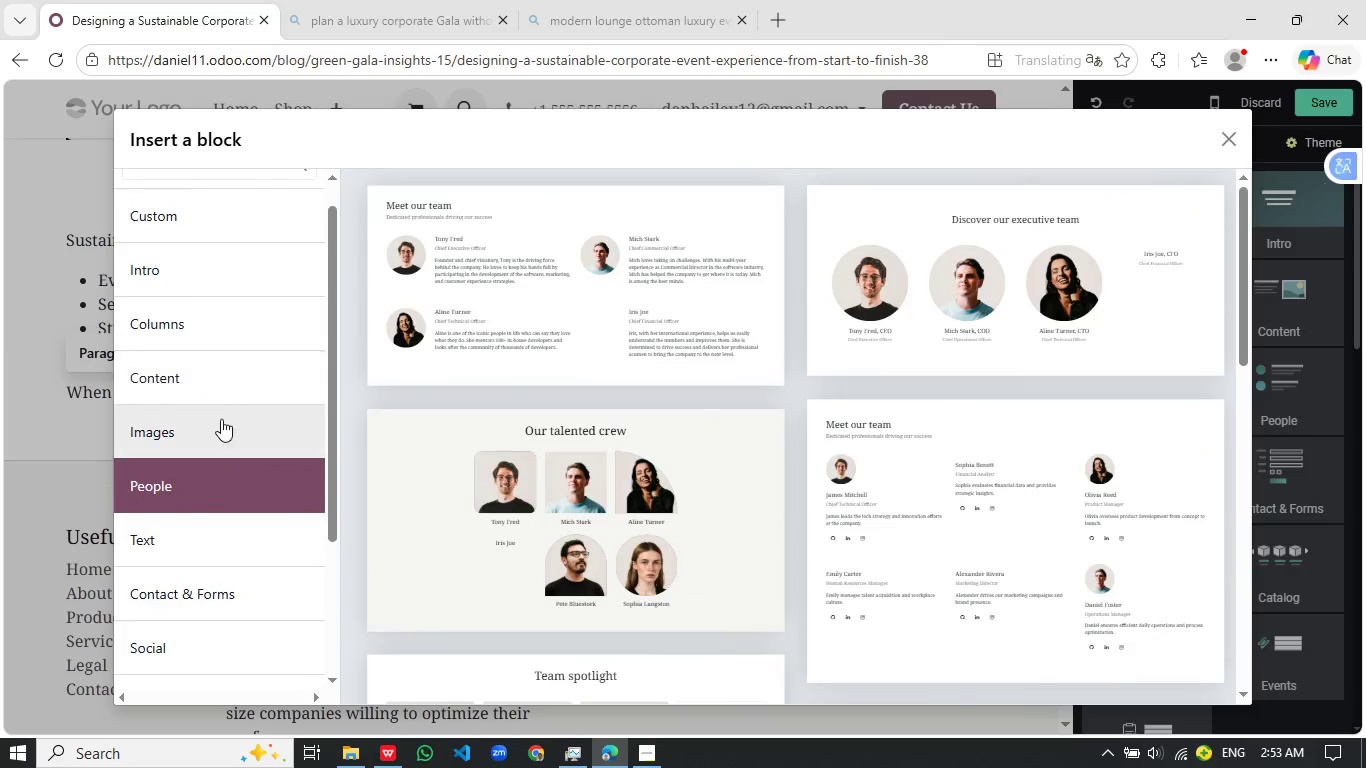 
left_click([221, 419])
 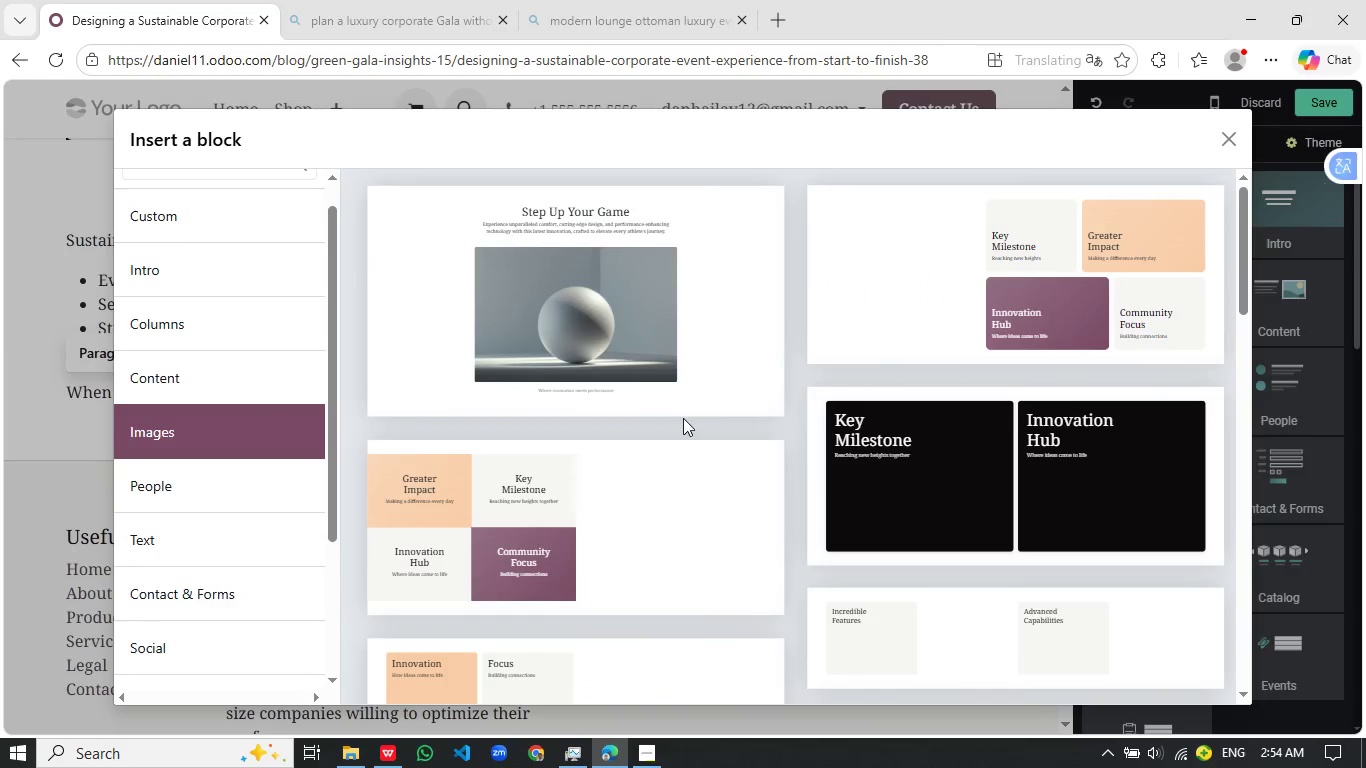 
scroll: coordinate [641, 412], scroll_direction: down, amount: 10.0
 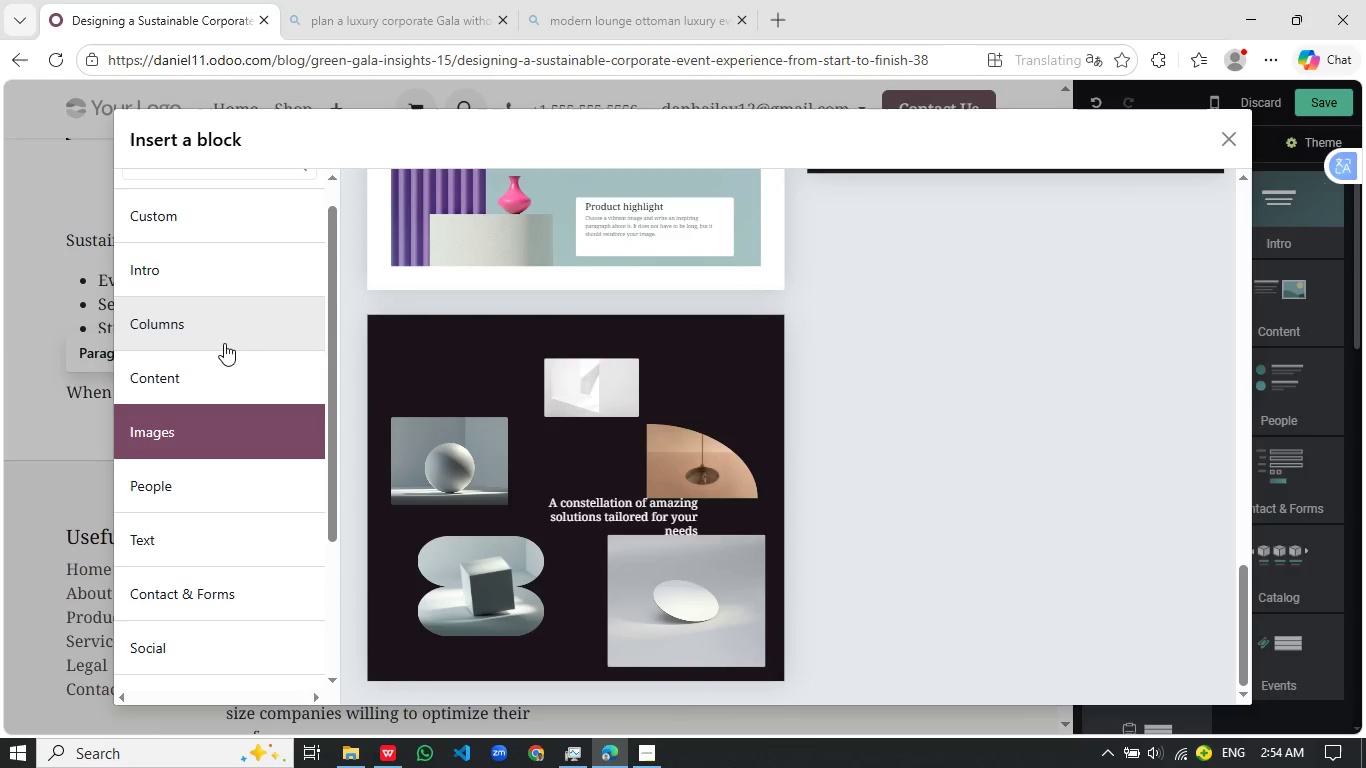 
scroll: coordinate [618, 325], scroll_direction: up, amount: 2.0
 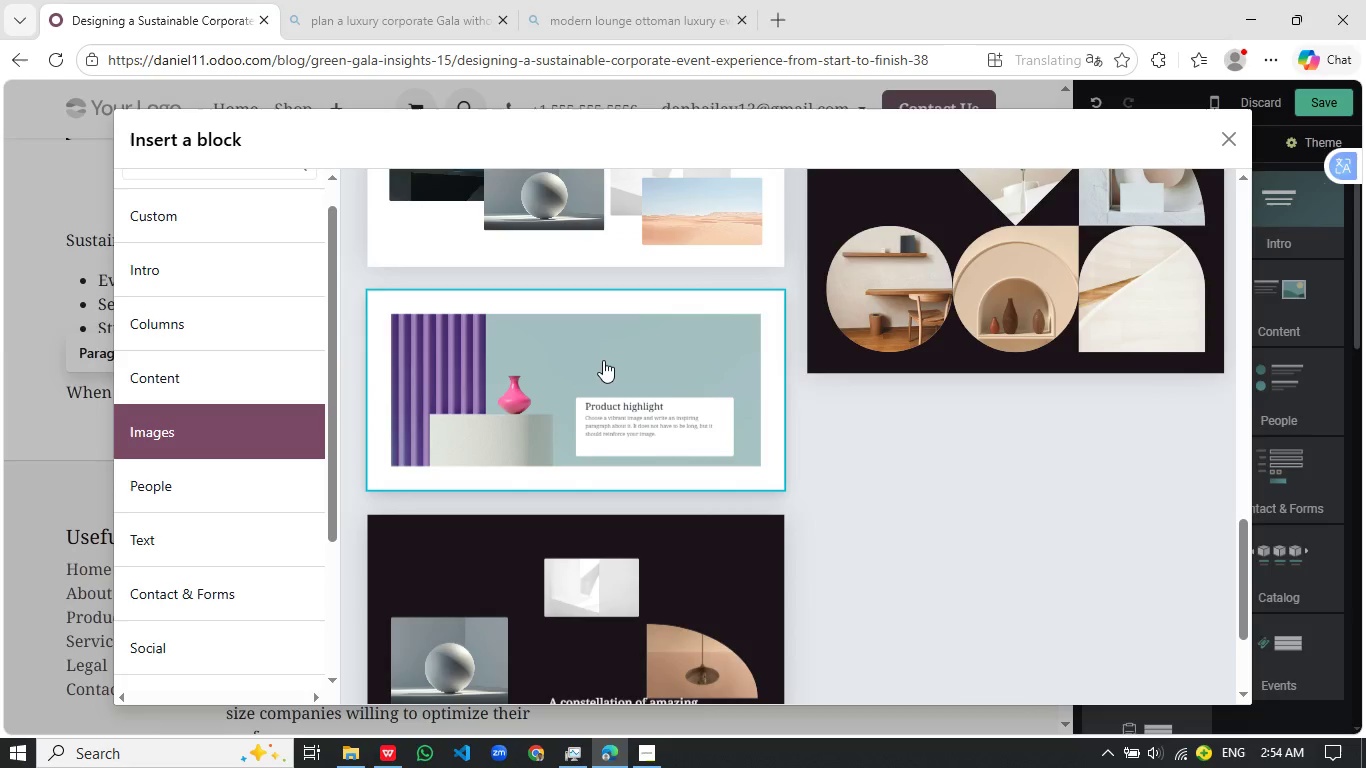 
left_click([603, 360])
 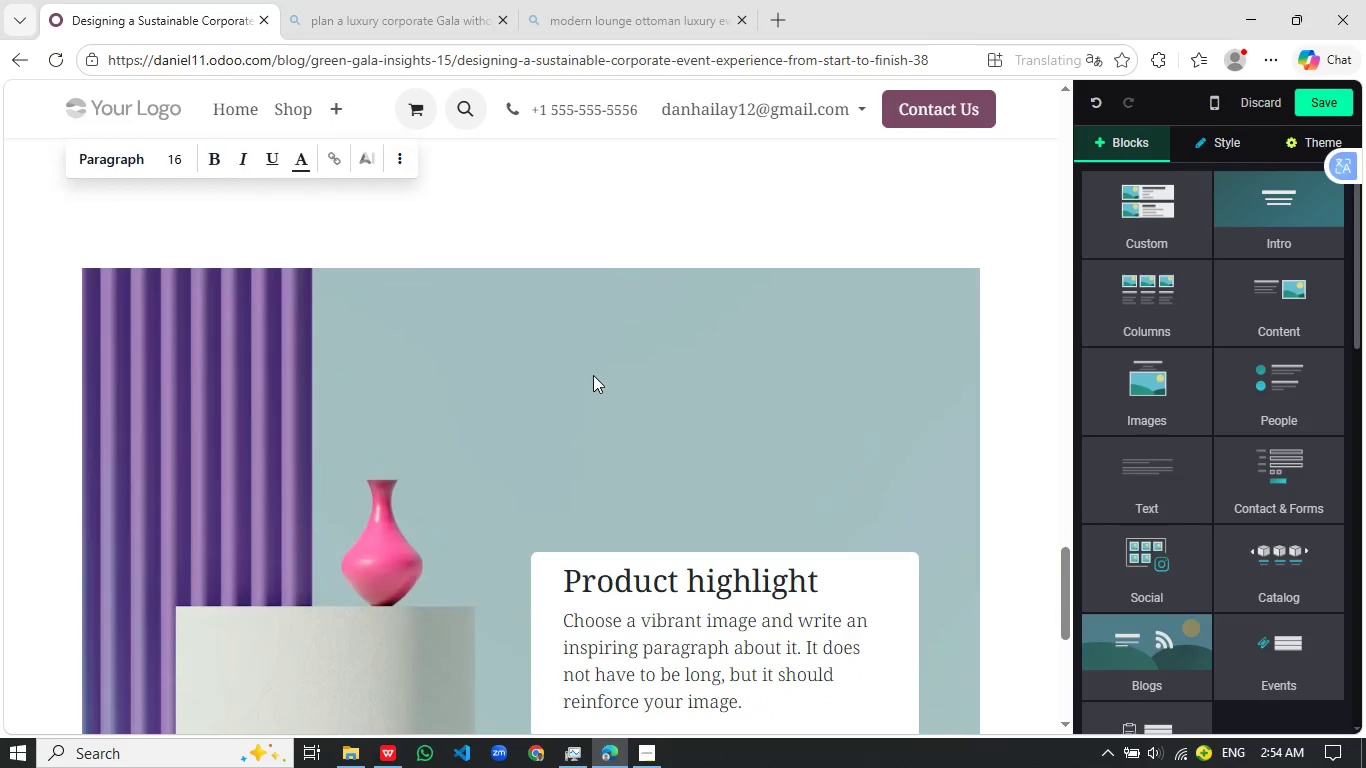 
scroll: coordinate [593, 375], scroll_direction: up, amount: 4.0
 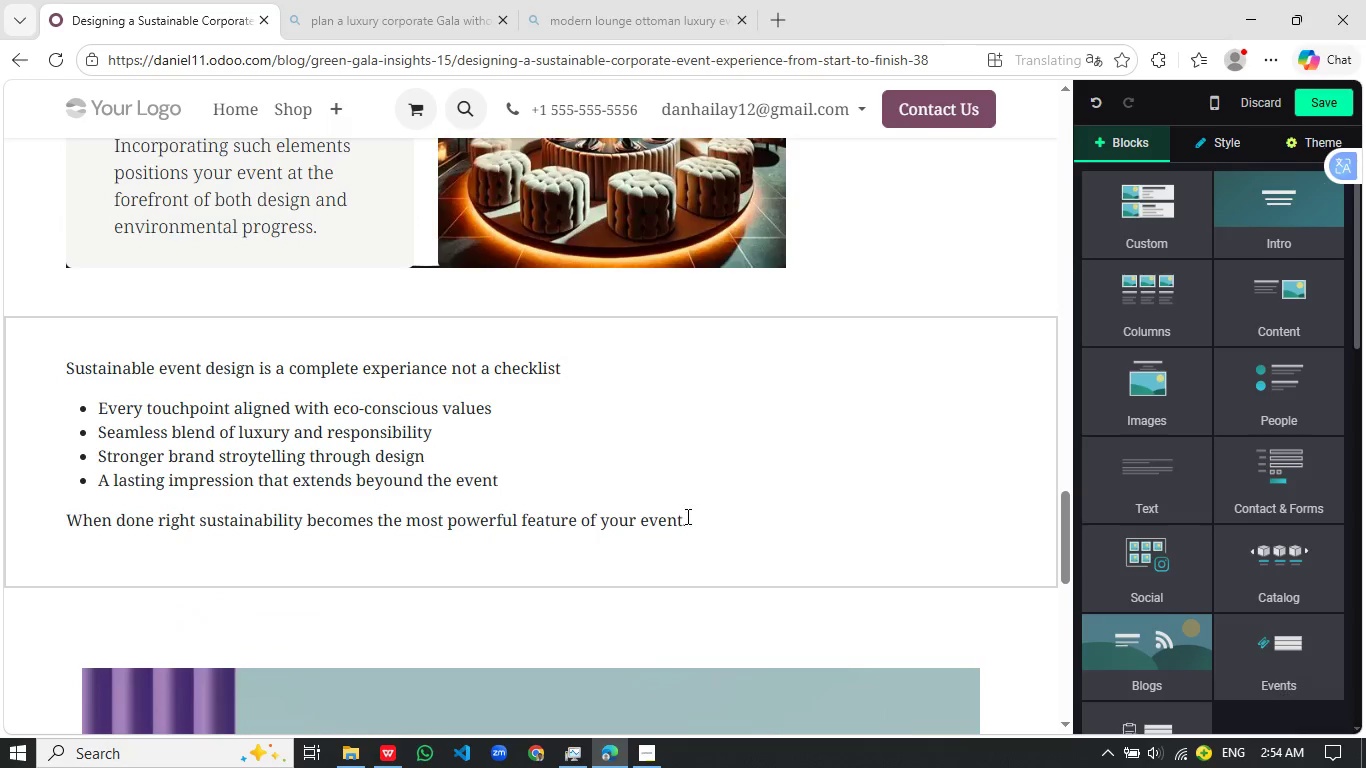 
left_click_drag(start_coordinate=[686, 516], to_coordinate=[0, 322])
 